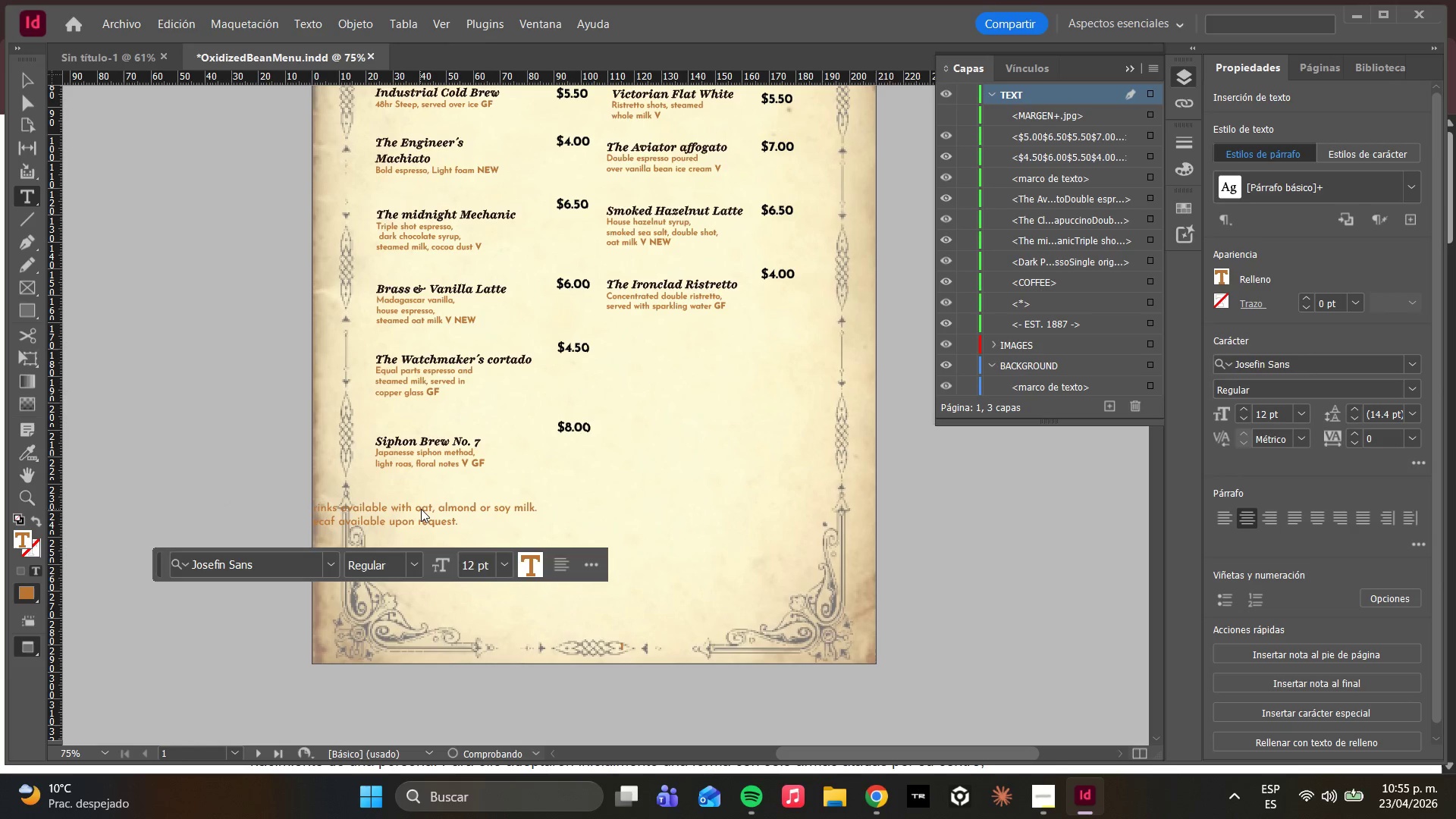 
key(CapsLock)
 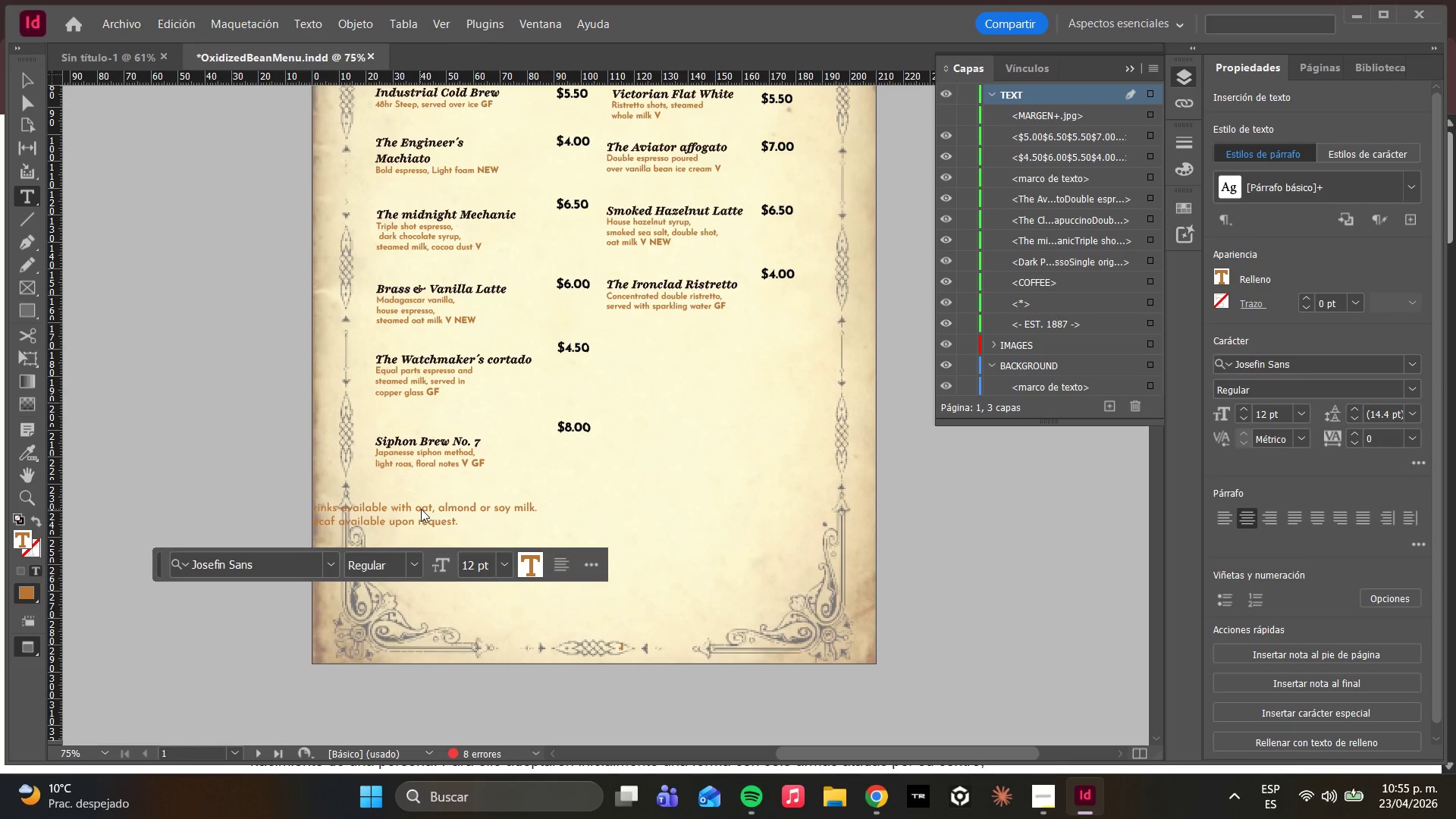 
key(V)
 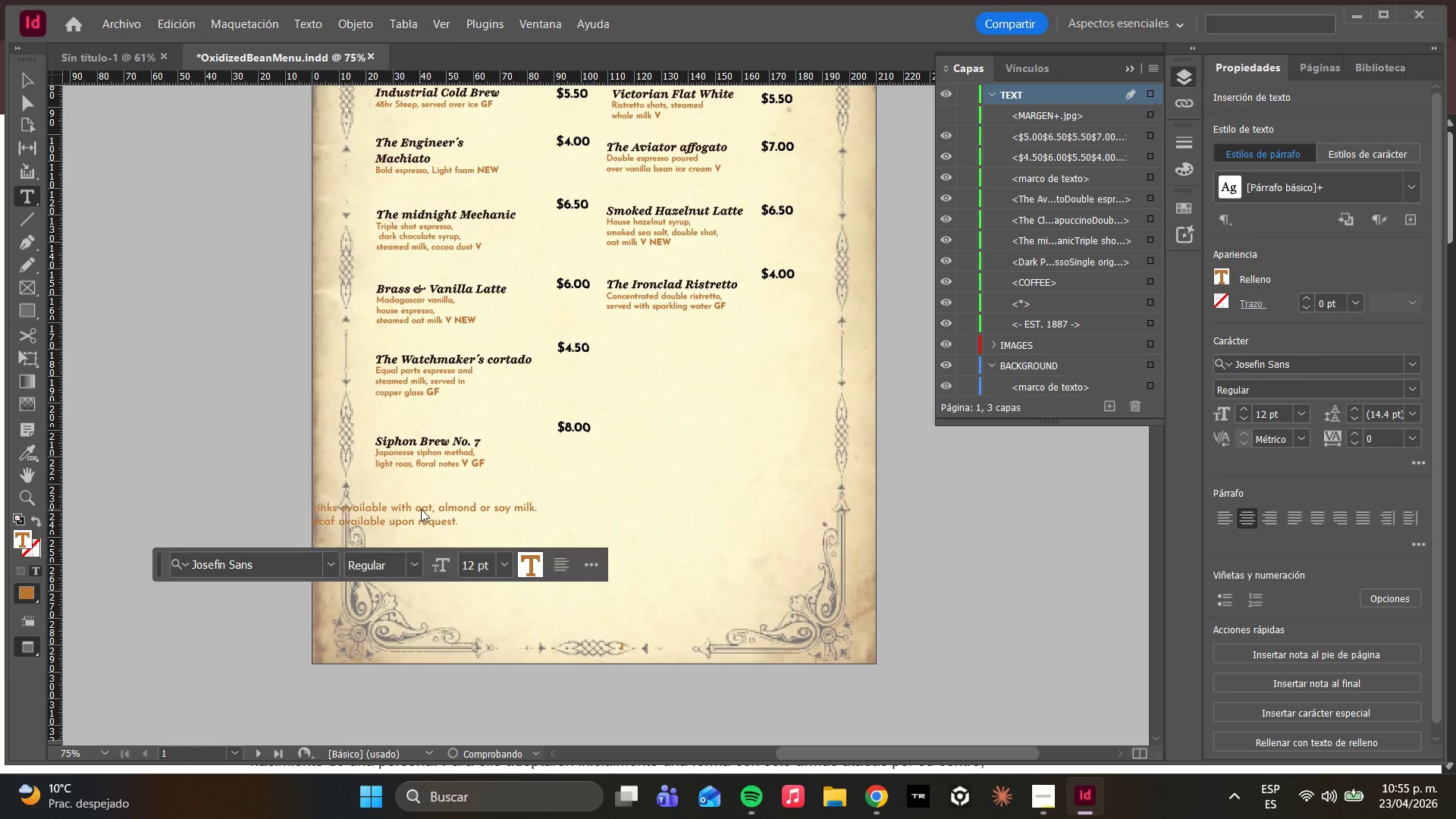 
key(CapsLock)
 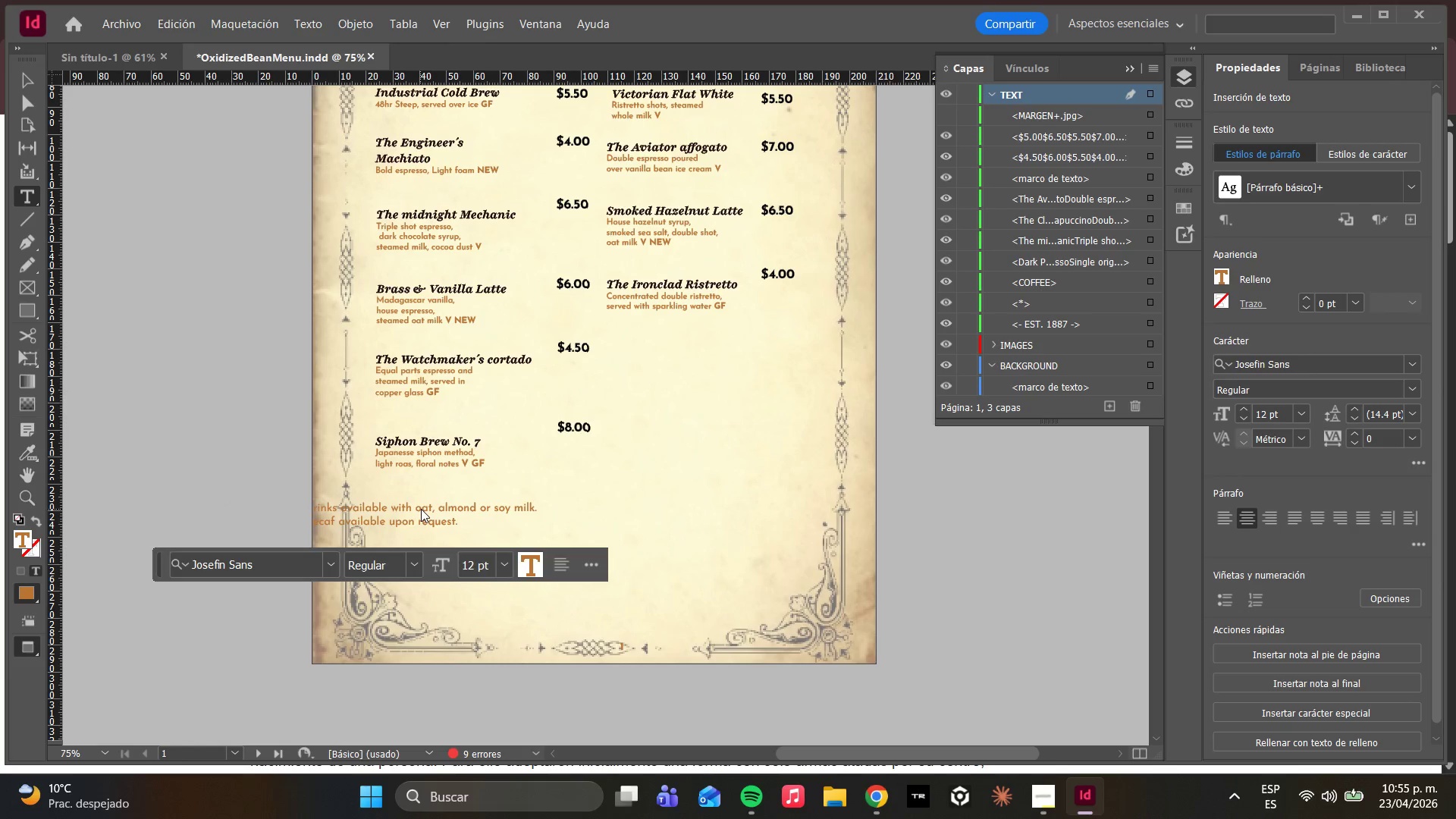 
key(Shift+1)
 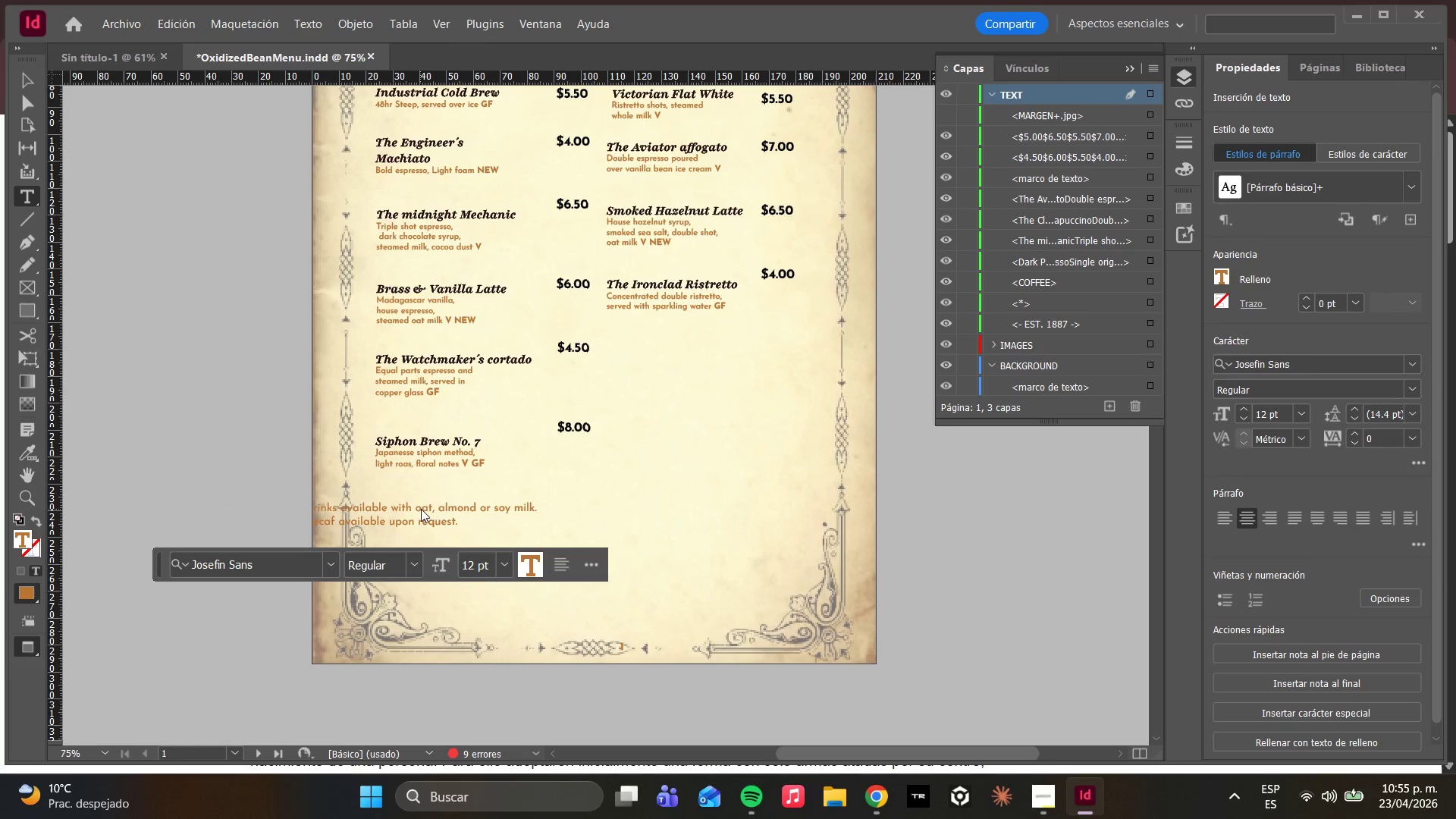 
left_click([25, 101])
 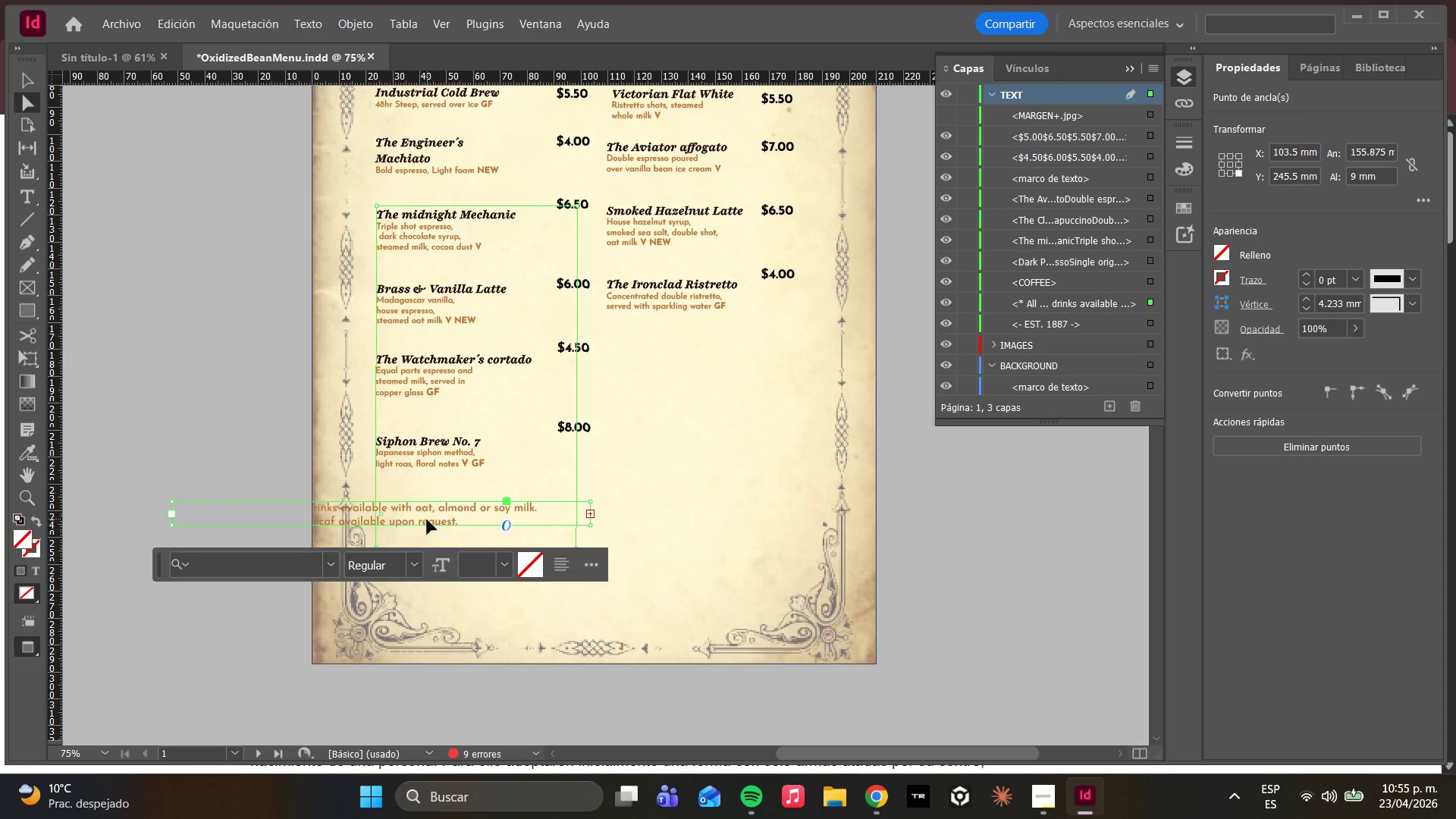 
left_click_drag(start_coordinate=[427, 519], to_coordinate=[464, 510])
 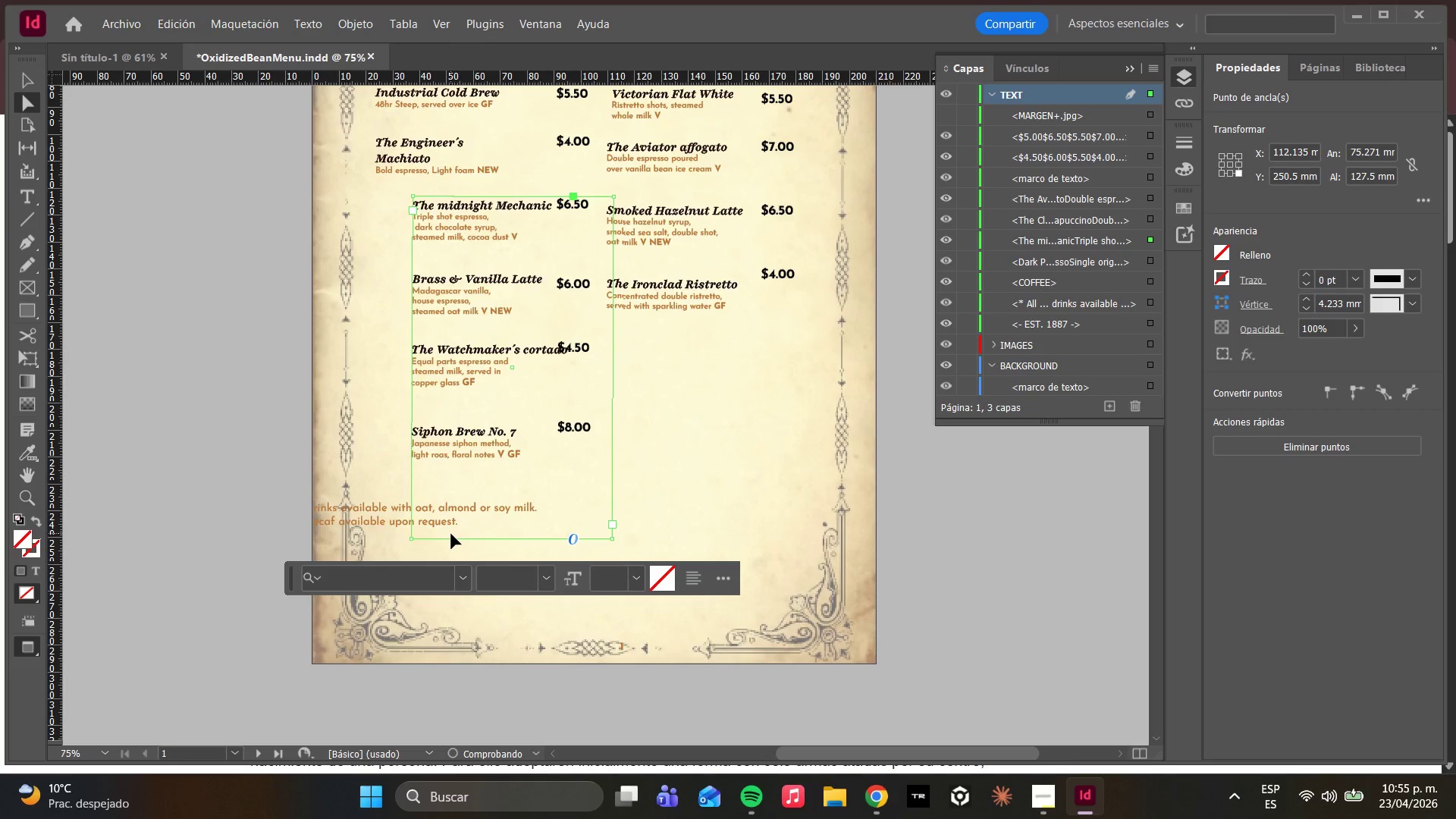 
key(Control+ControlLeft)
 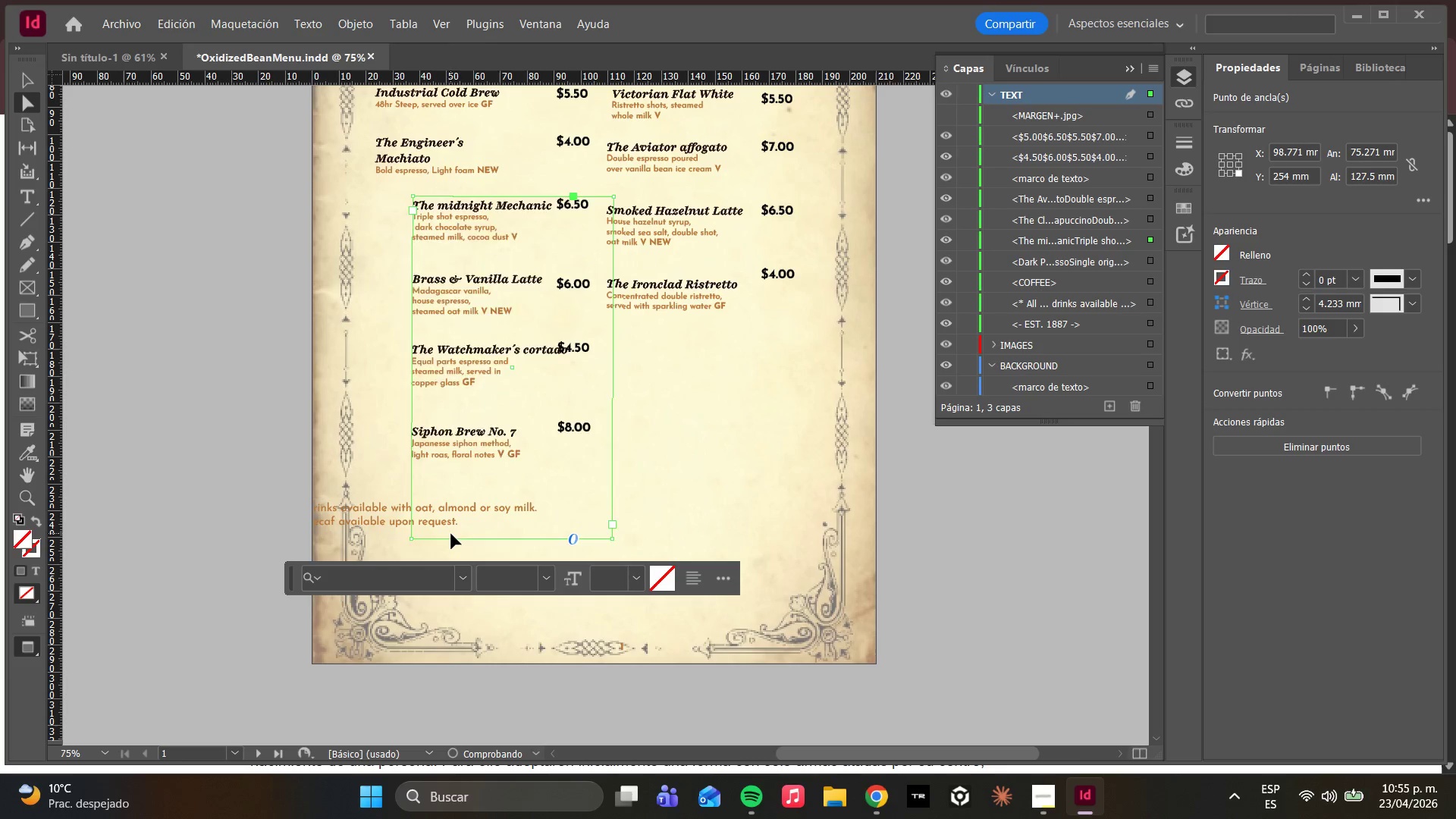 
key(Control+Z)
 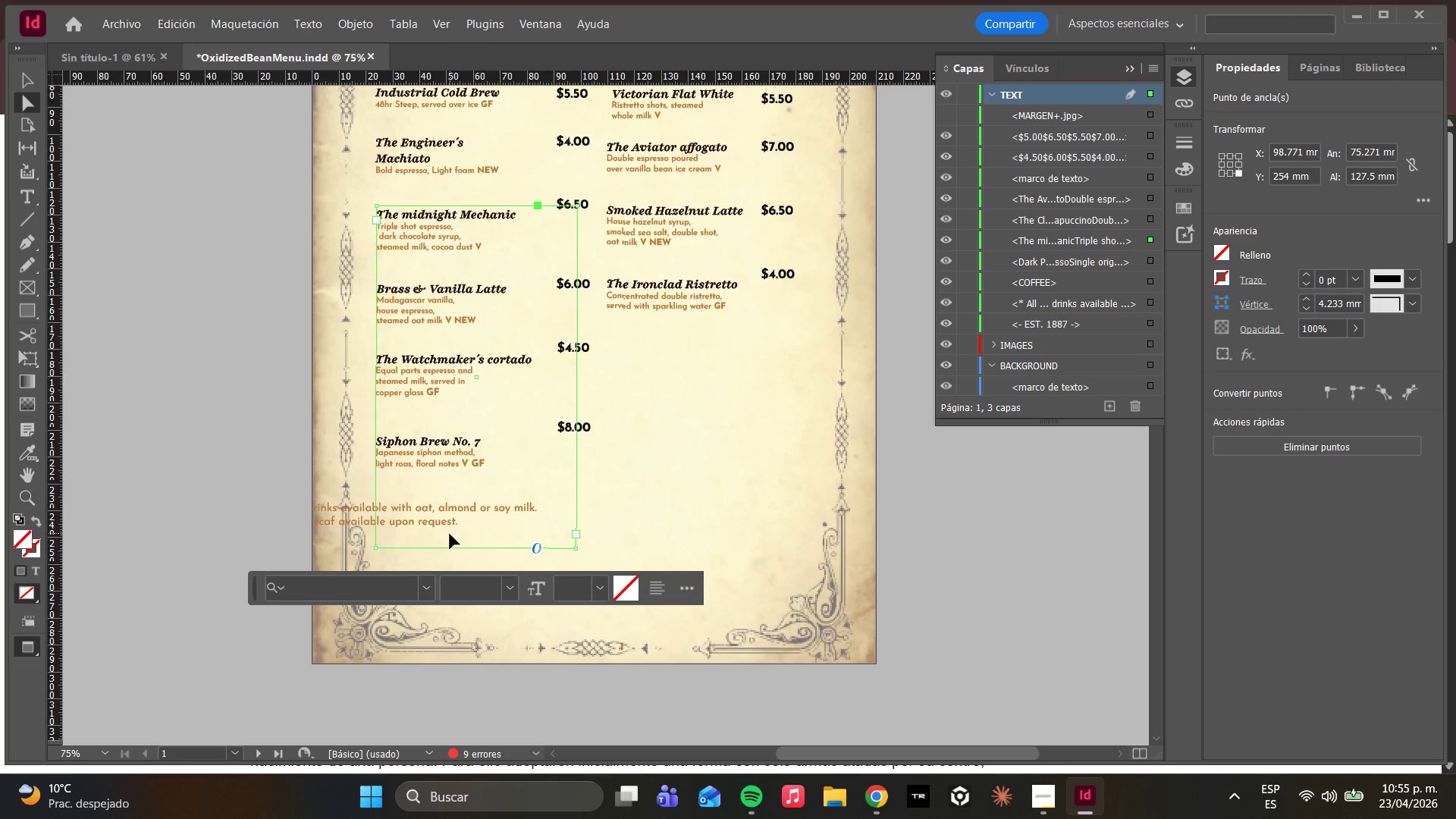 
key(W)
 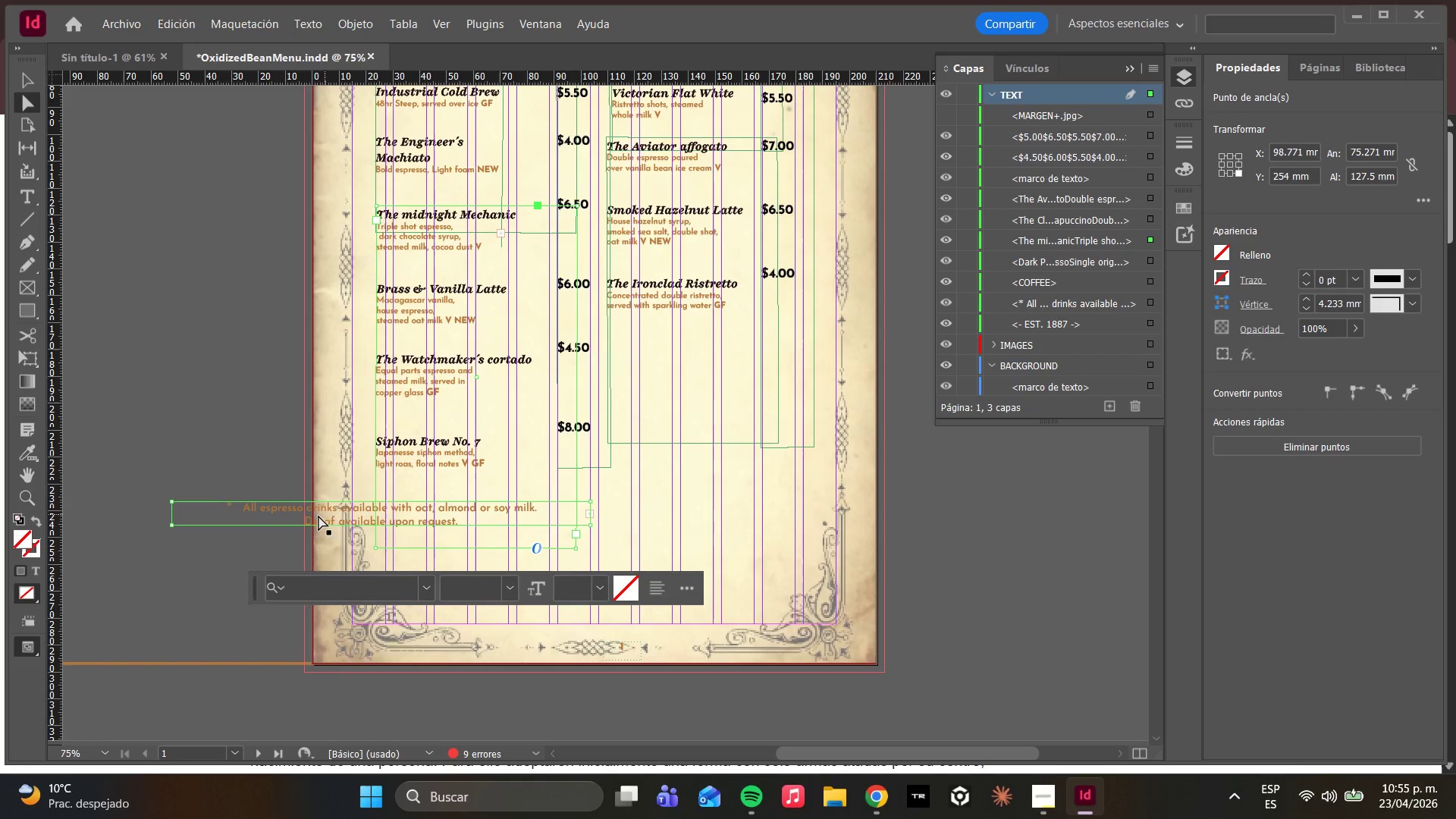 
left_click([316, 516])
 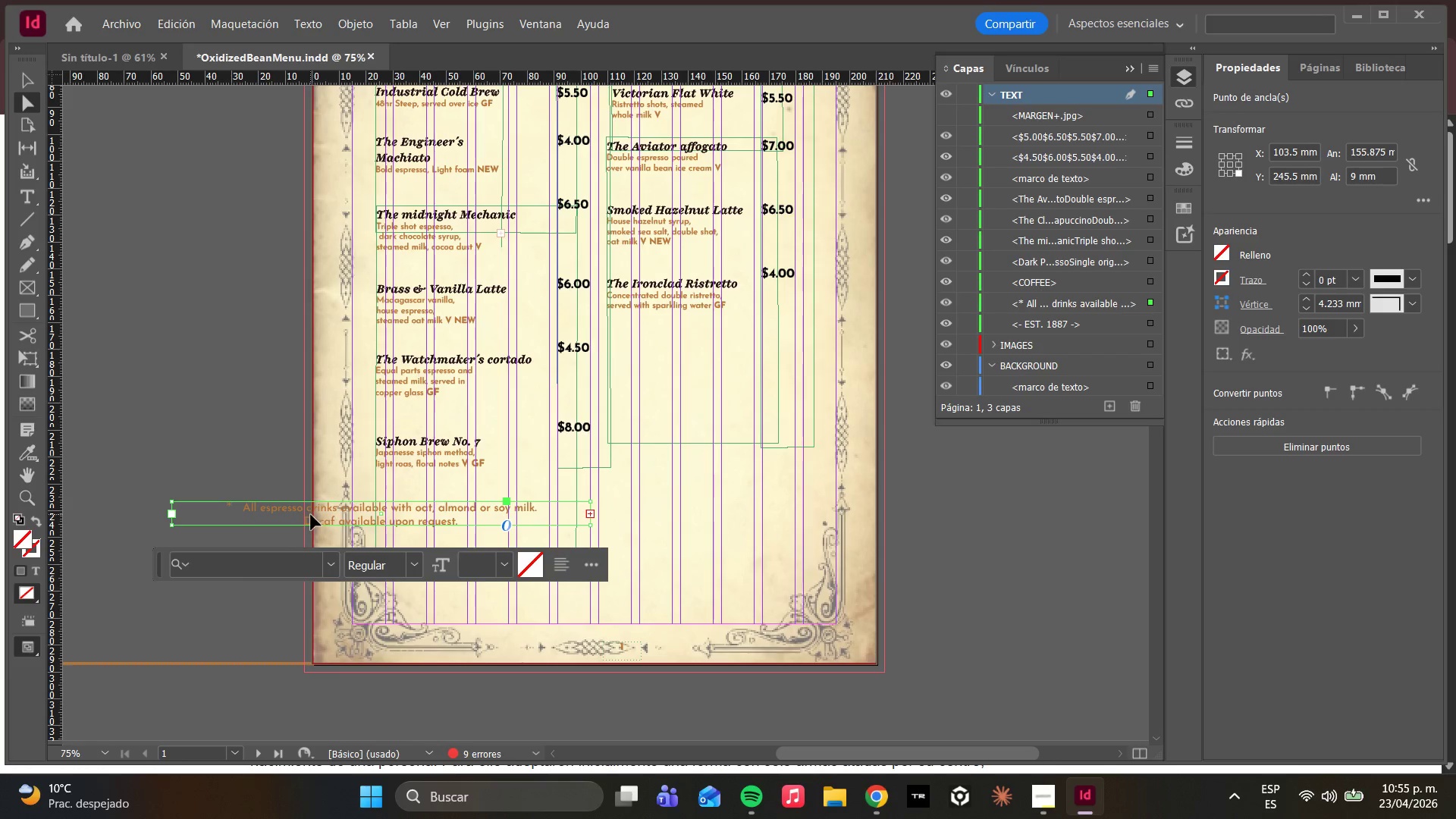 
left_click_drag(start_coordinate=[311, 515], to_coordinate=[516, 499])
 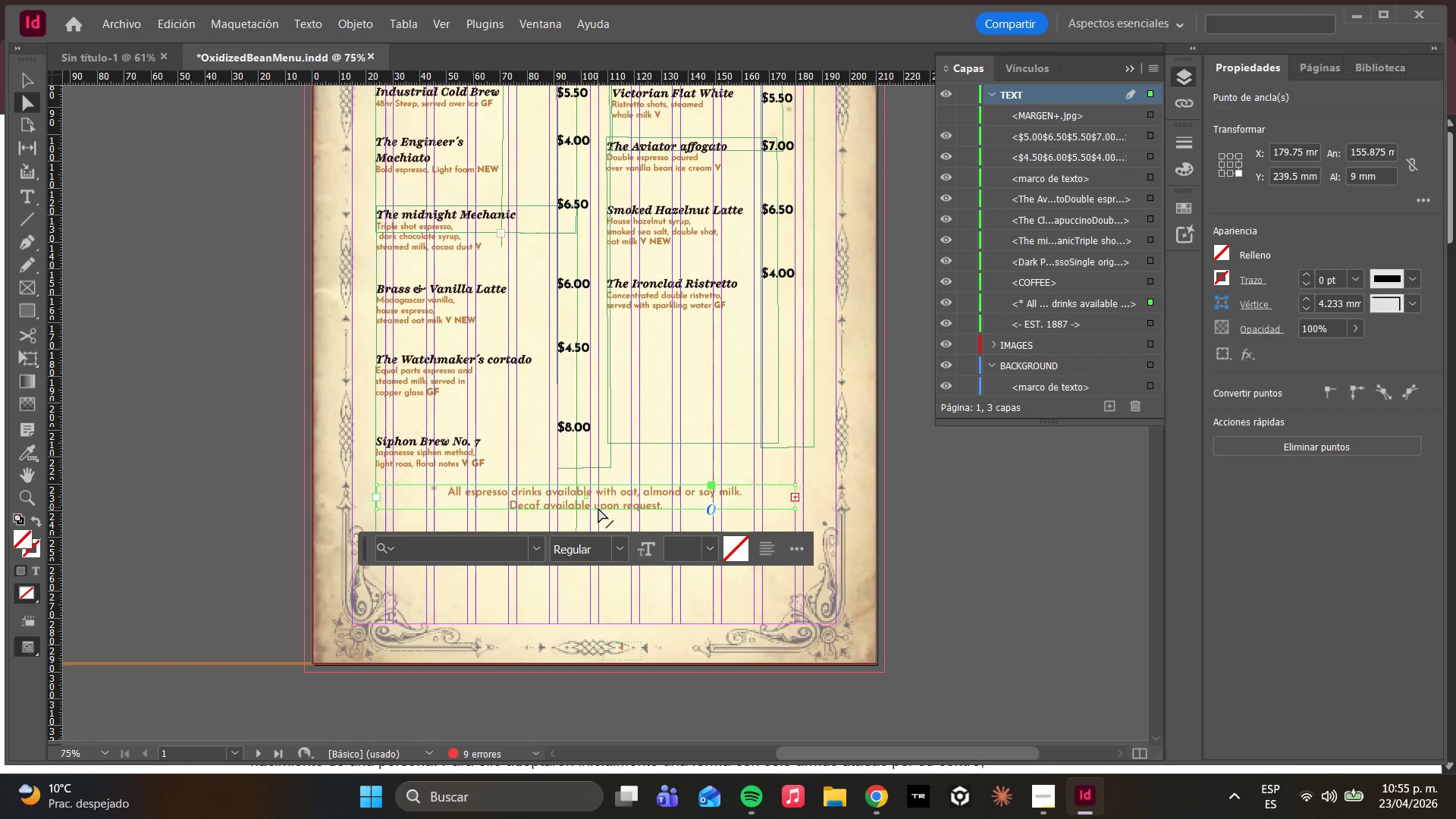 
left_click_drag(start_coordinate=[578, 498], to_coordinate=[587, 497])
 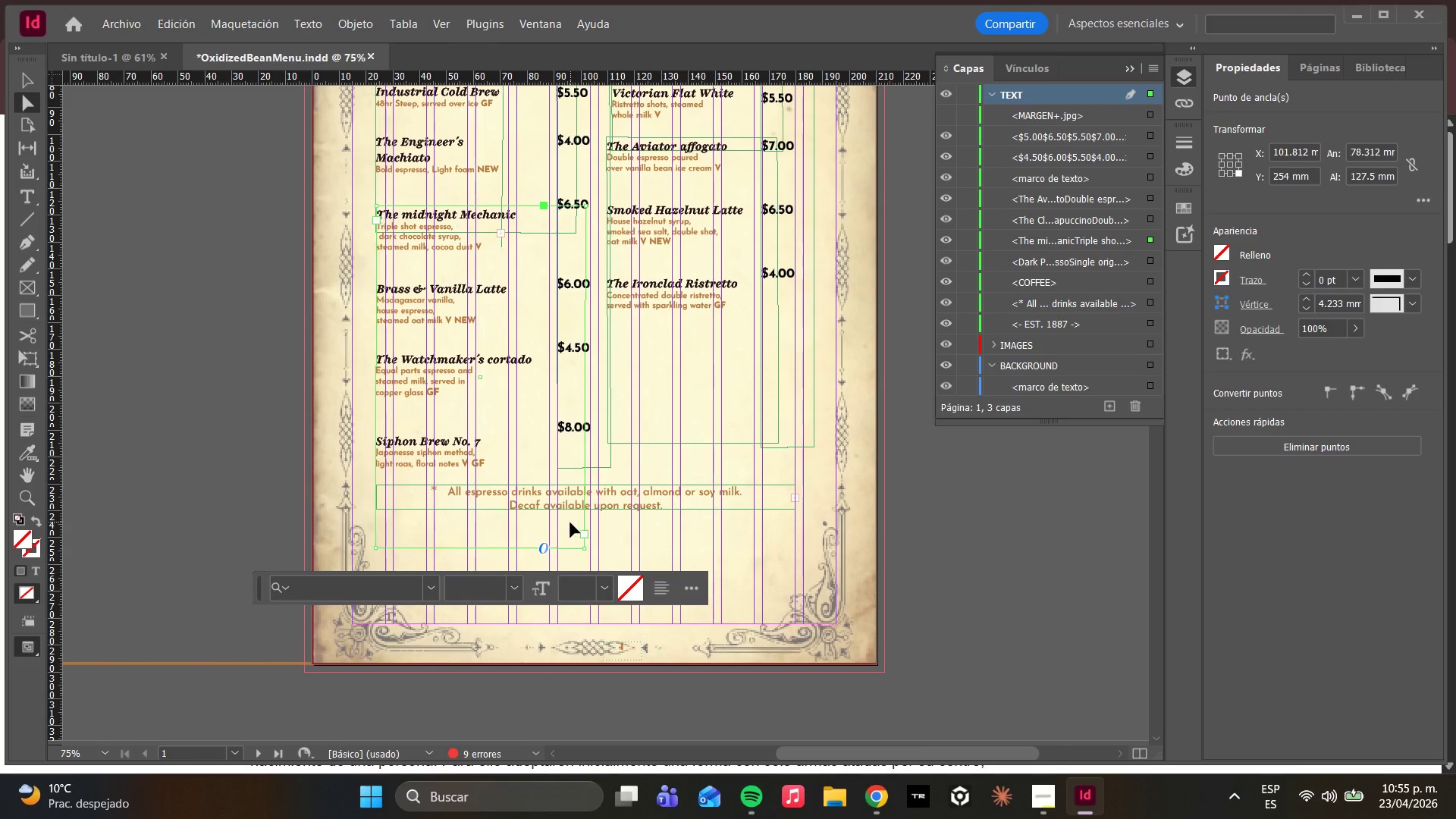 
key(Control+Z)
 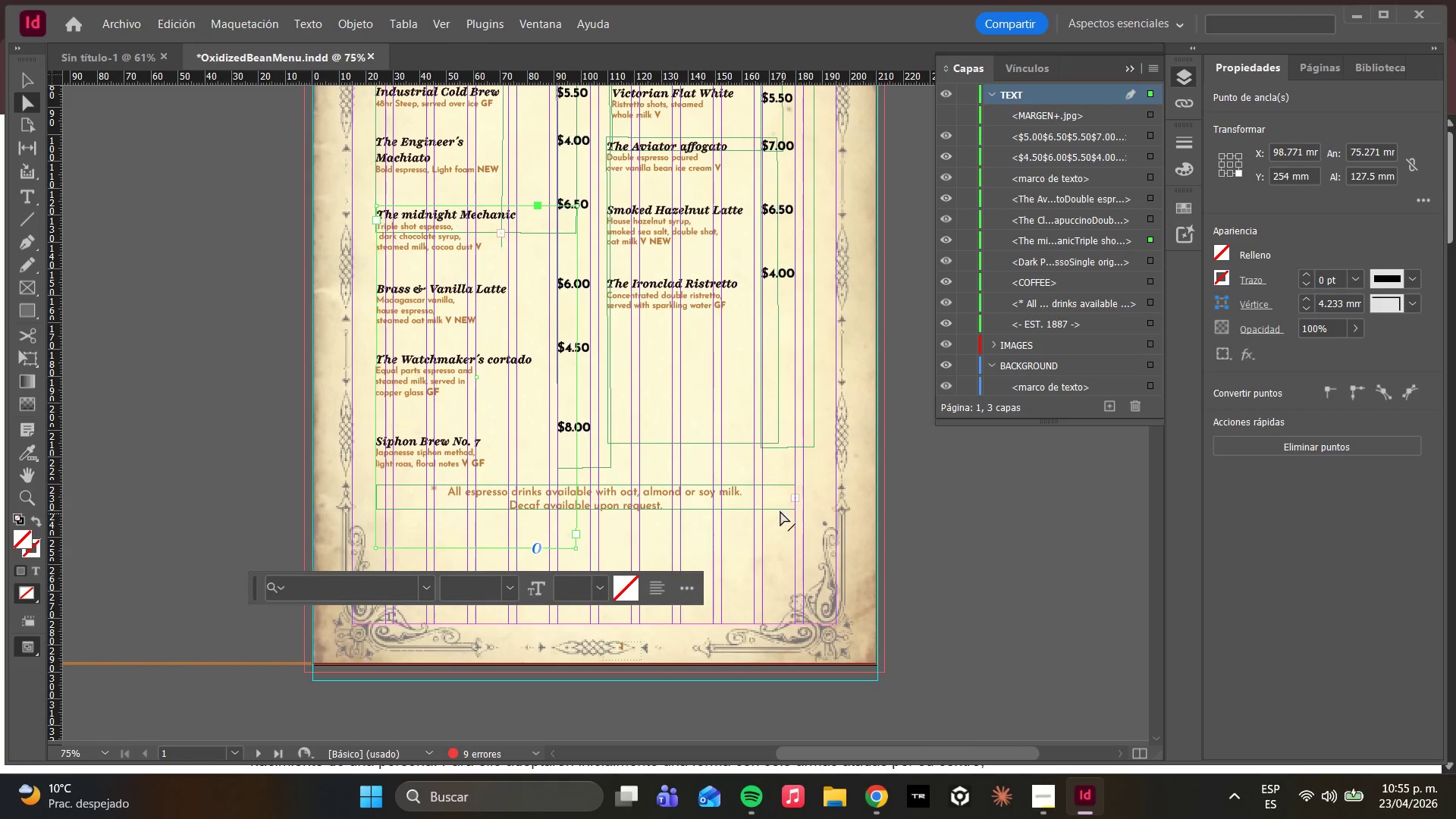 
left_click([775, 507])
 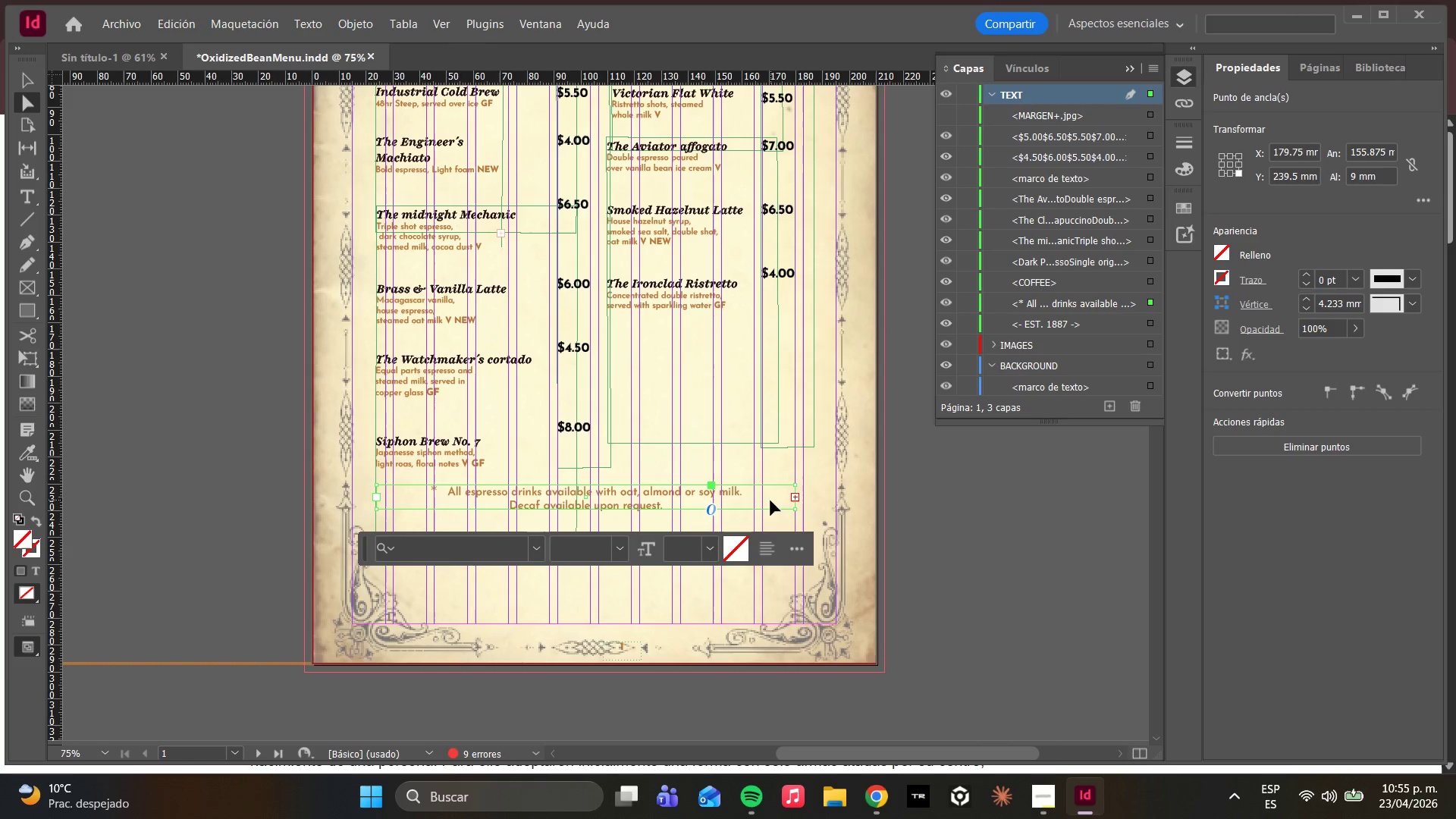 
left_click_drag(start_coordinate=[770, 500], to_coordinate=[779, 536])
 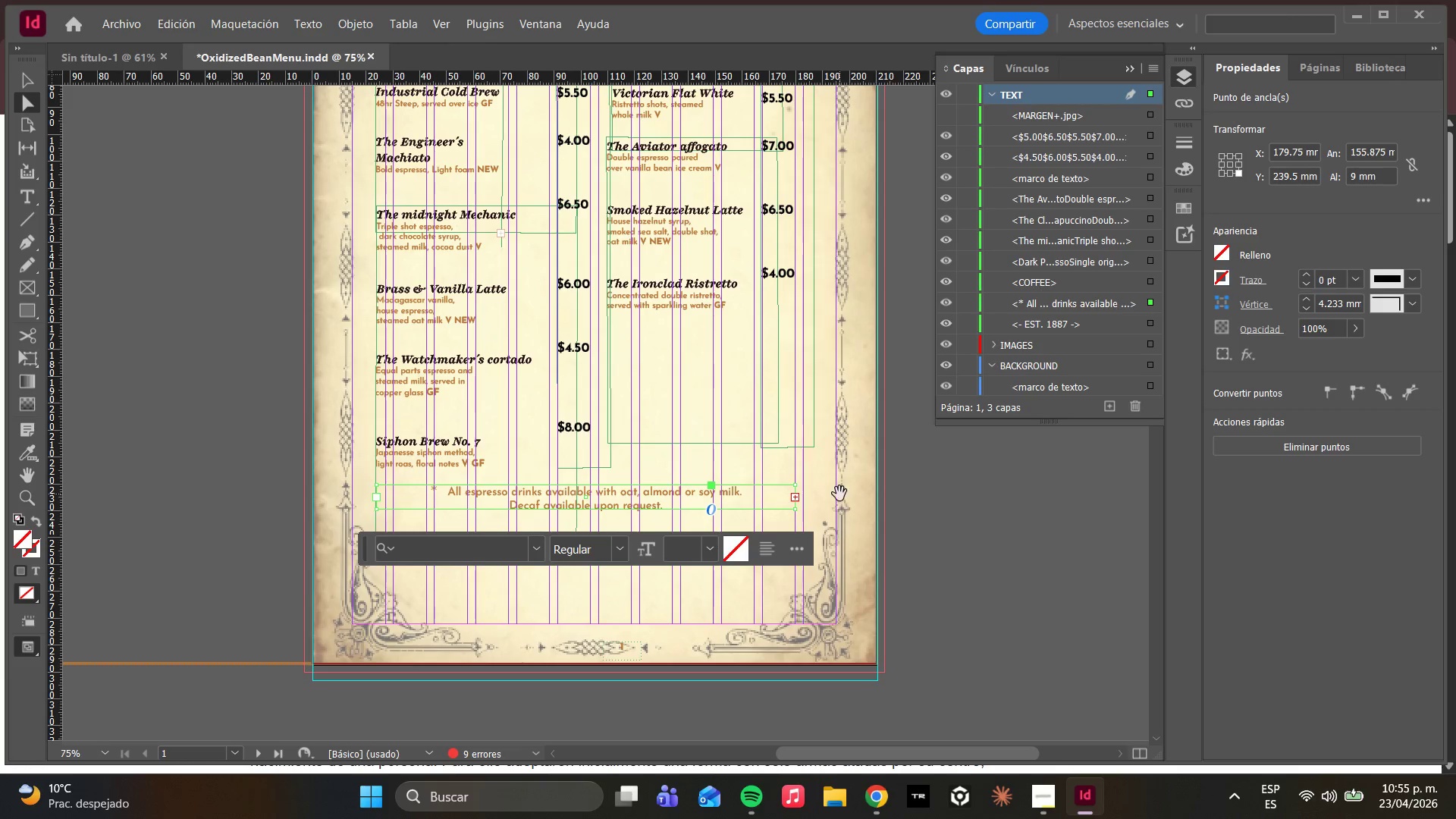 
scroll: coordinate [783, 422], scroll_direction: down, amount: 1.0
 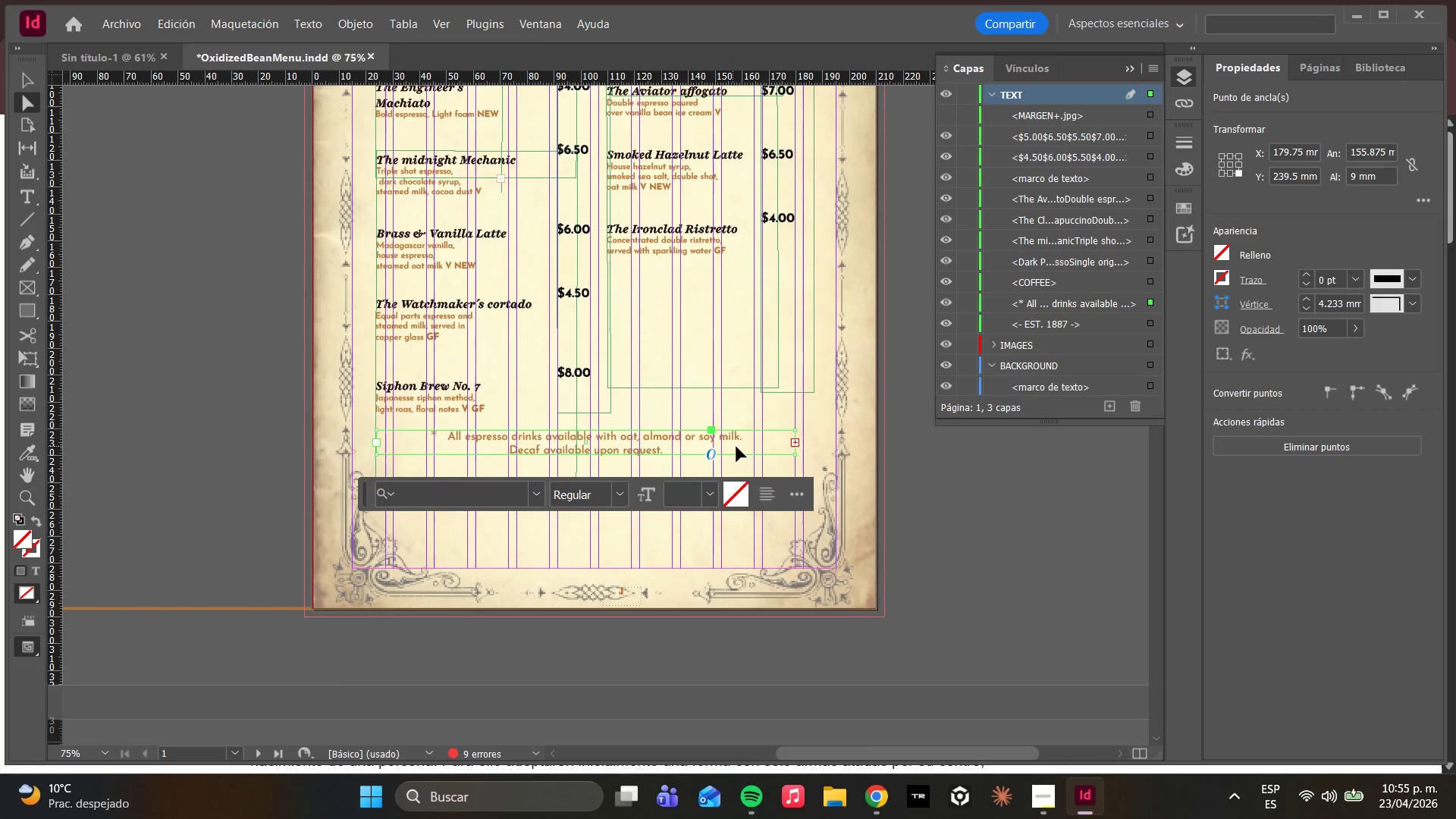 
left_click_drag(start_coordinate=[736, 446], to_coordinate=[729, 472])
 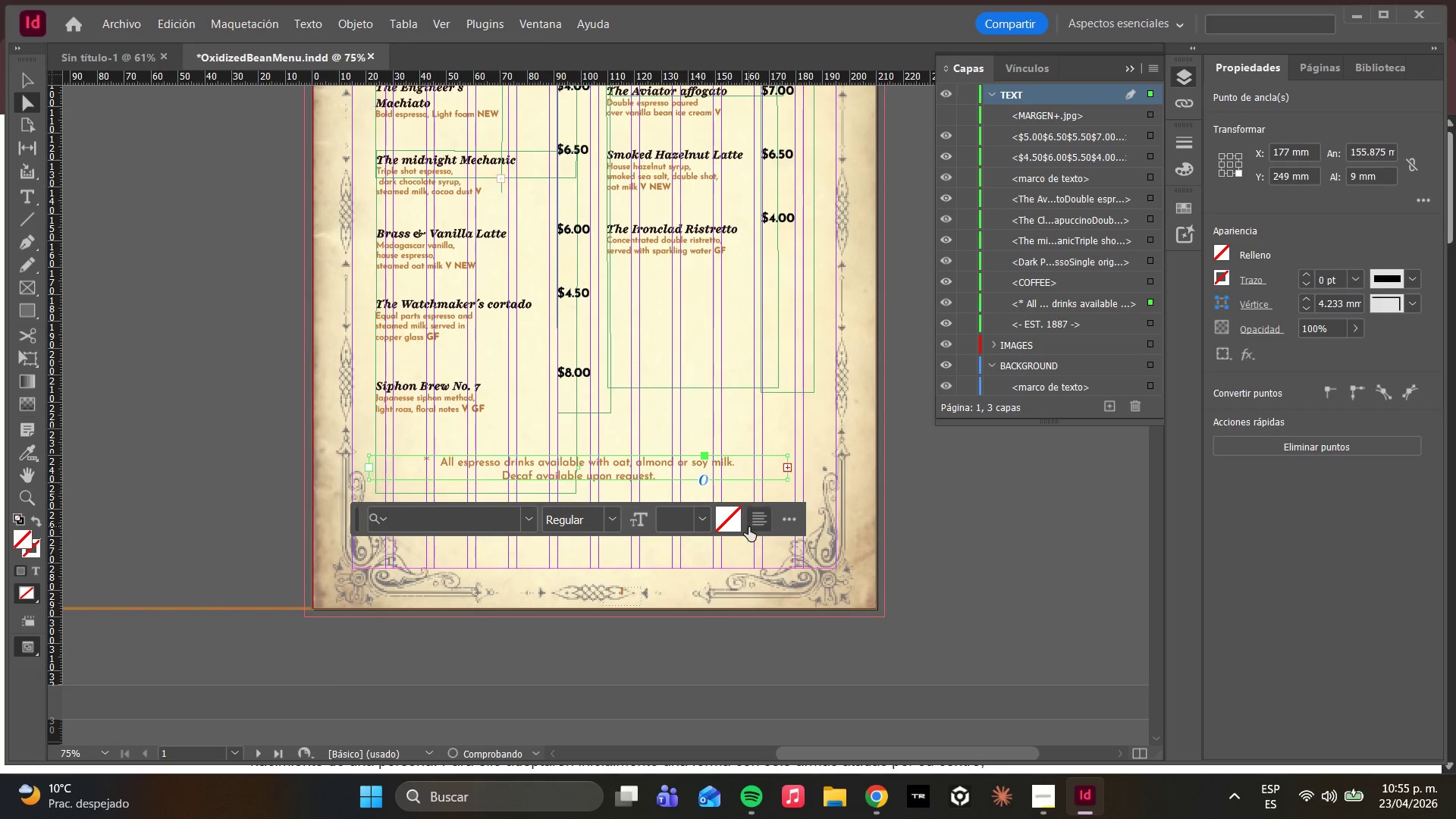 
left_click([752, 522])
 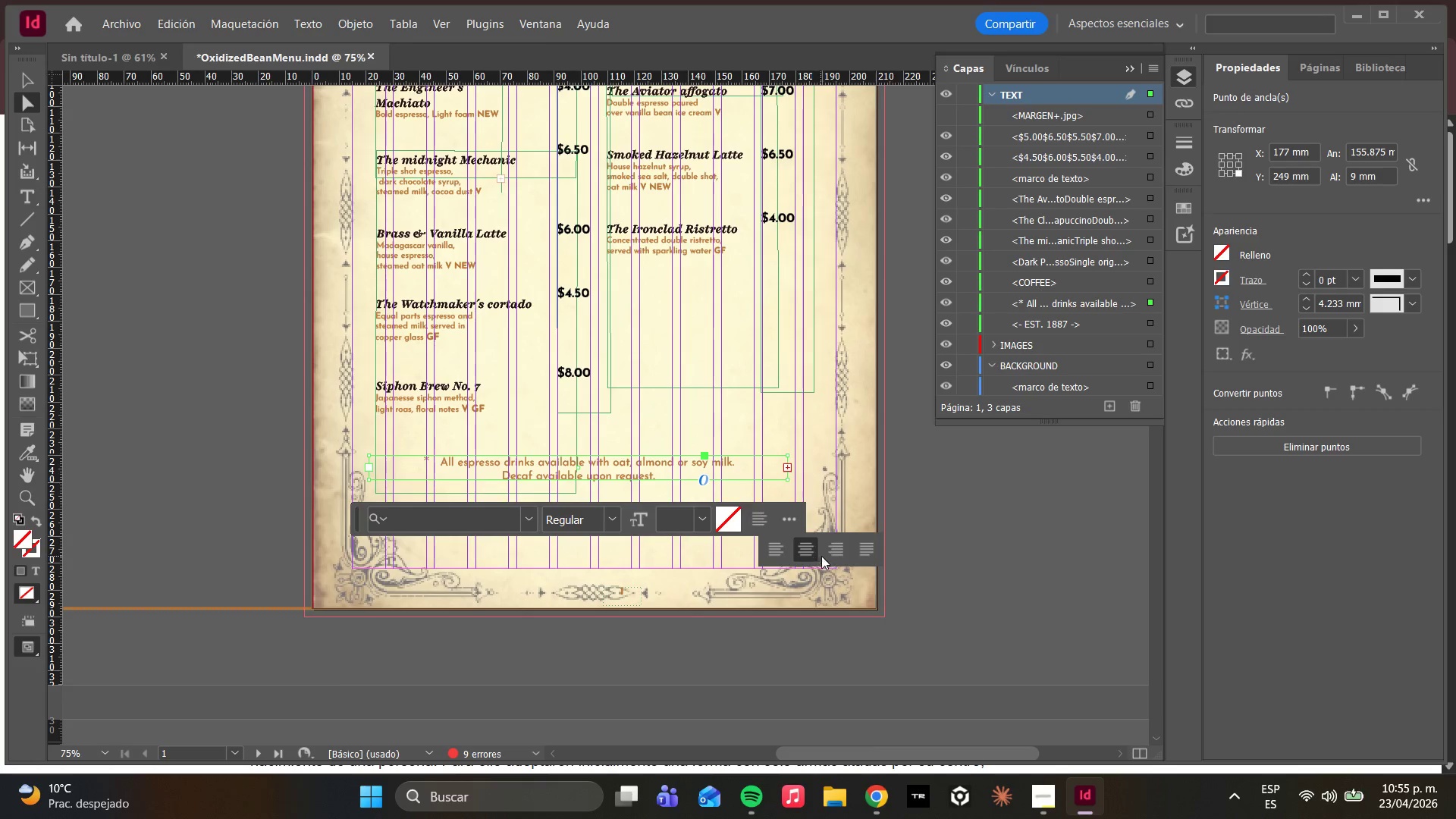 
left_click([827, 556])
 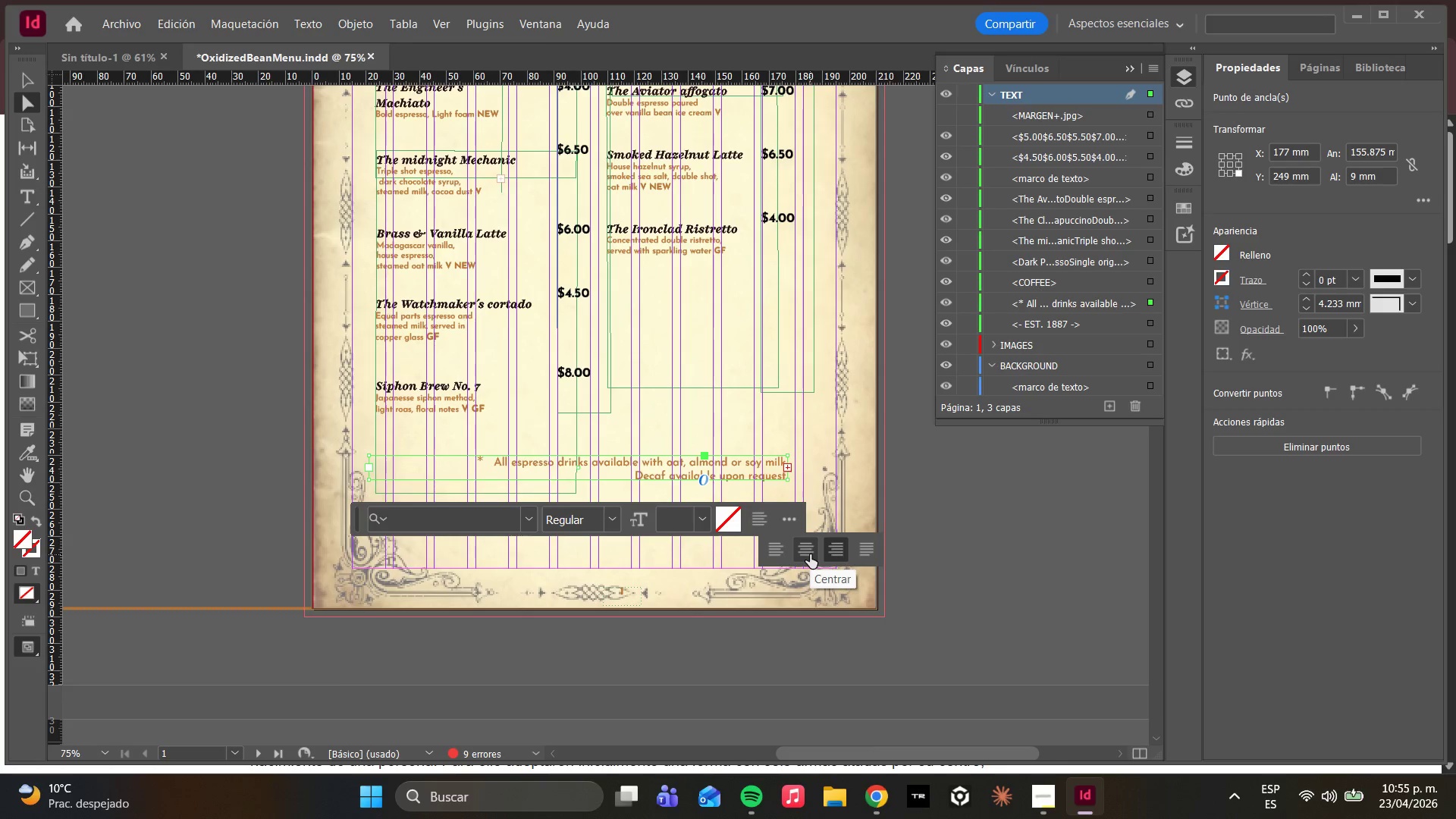 
left_click([805, 553])
 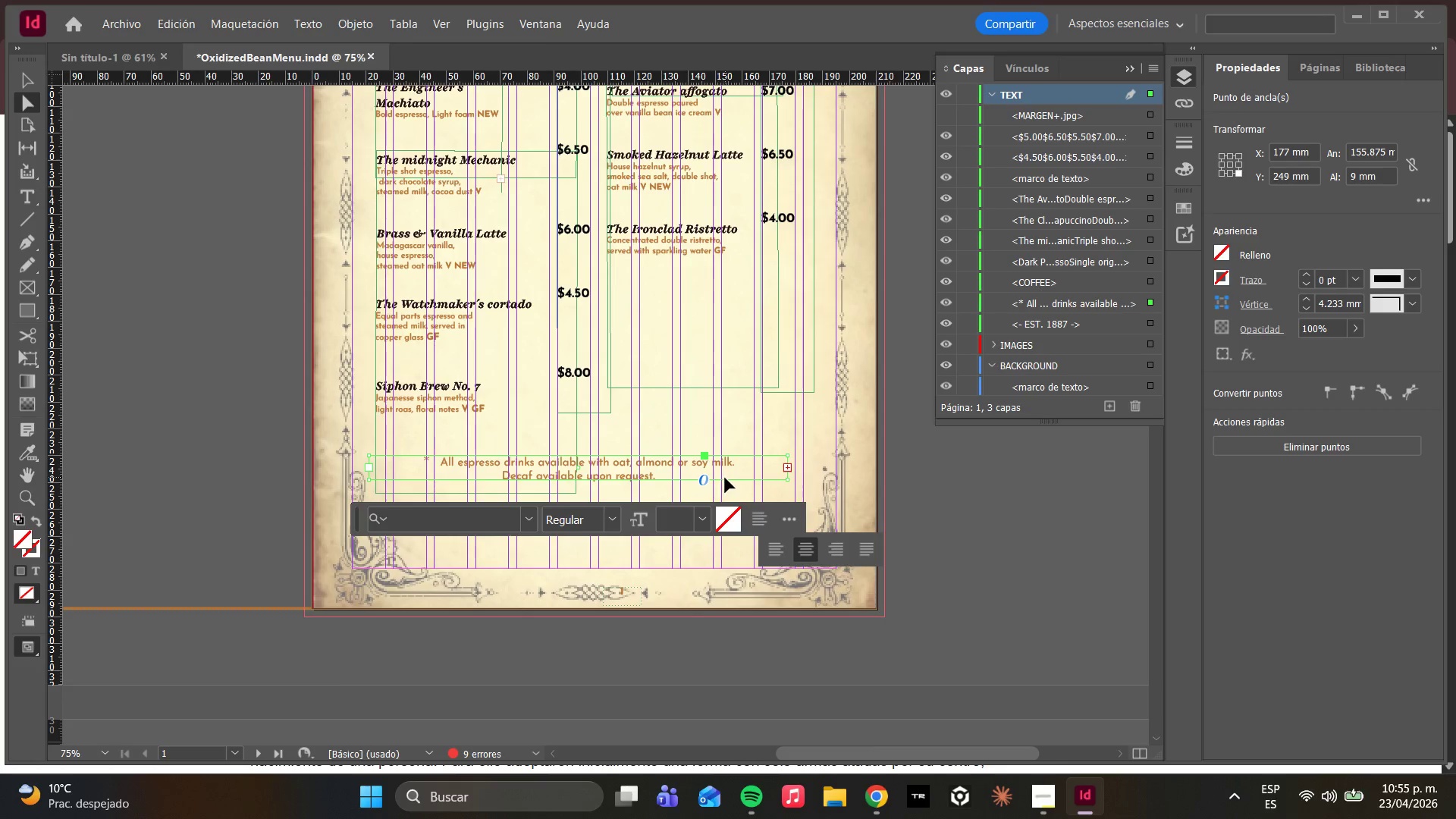 
left_click_drag(start_coordinate=[730, 478], to_coordinate=[748, 475])
 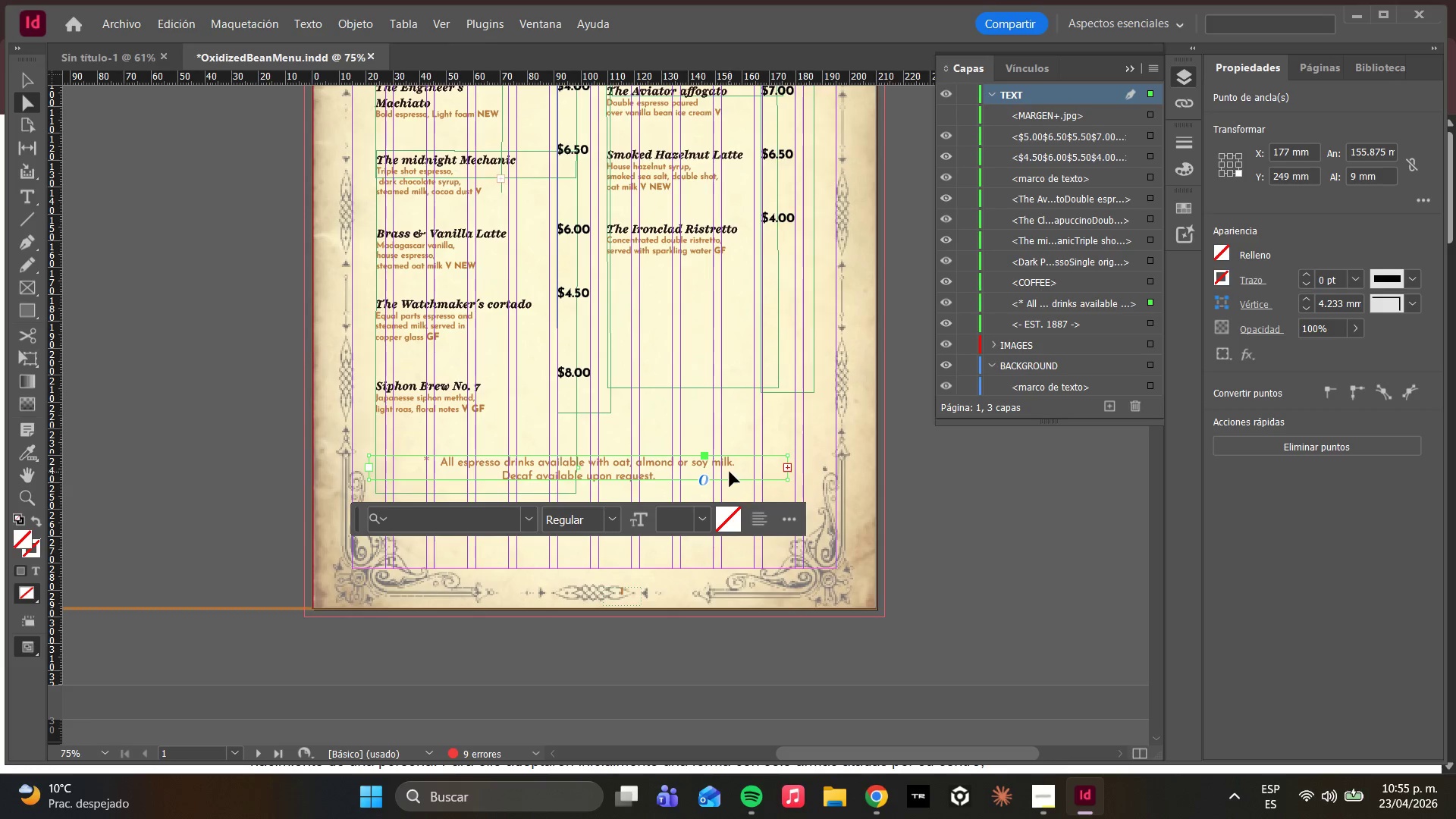 
hold_key(key=AltLeft, duration=0.33)
scroll: coordinate [677, 485], scroll_direction: up, amount: 1.0
 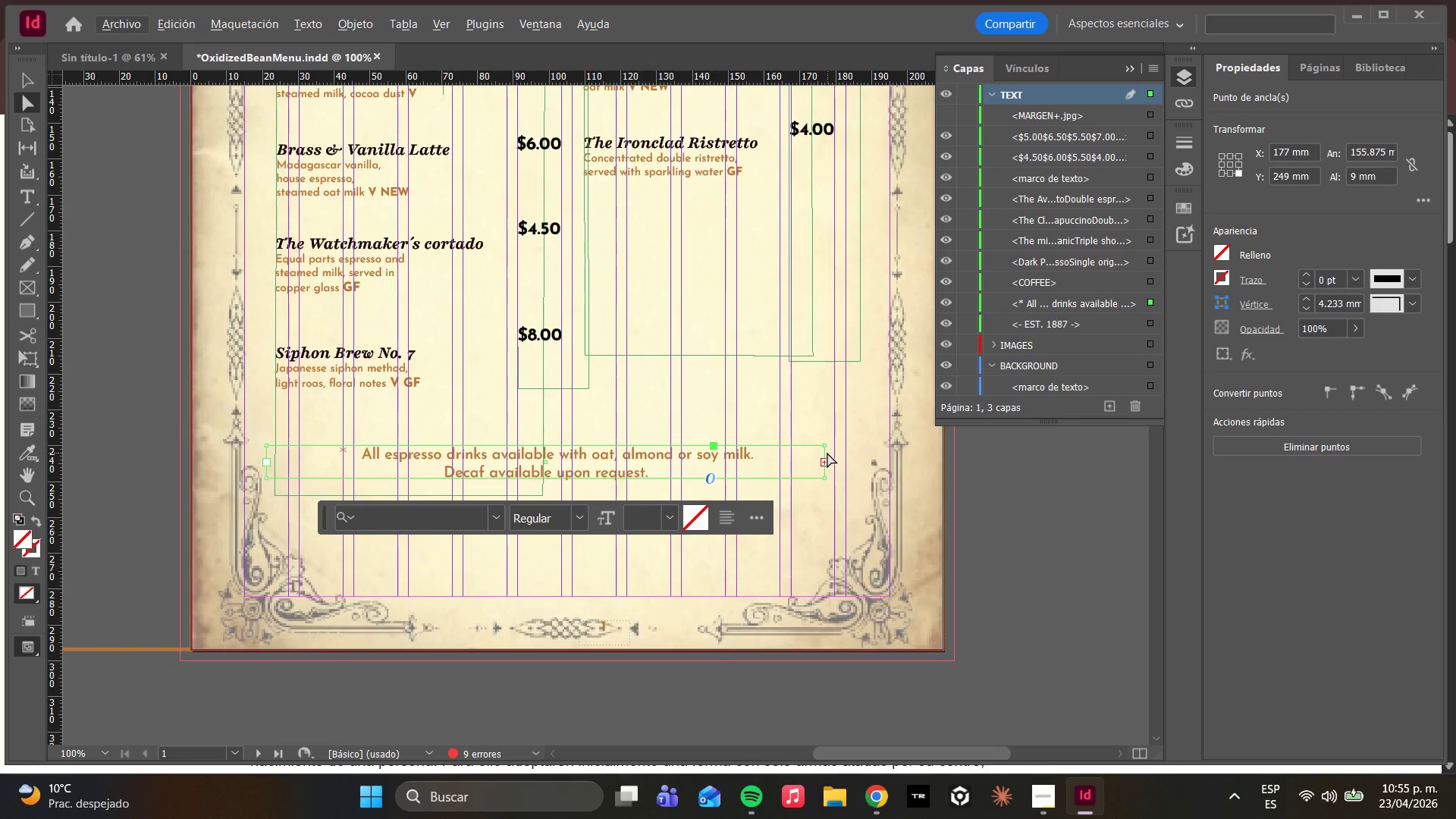 
left_click_drag(start_coordinate=[825, 453], to_coordinate=[839, 452])
 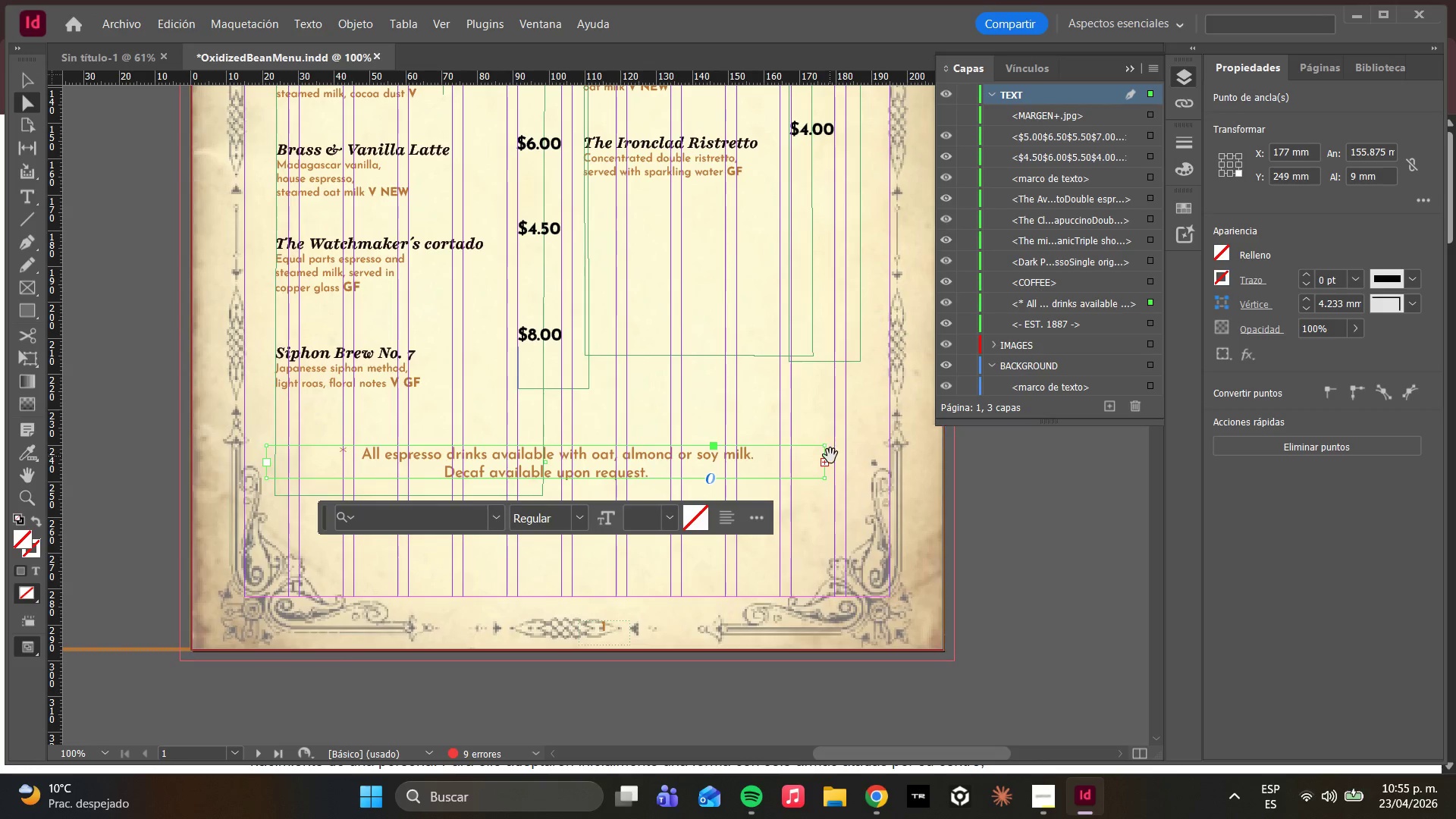 
hold_key(key=AltLeft, duration=0.34)
scroll: coordinate [830, 460], scroll_direction: up, amount: 2.0
 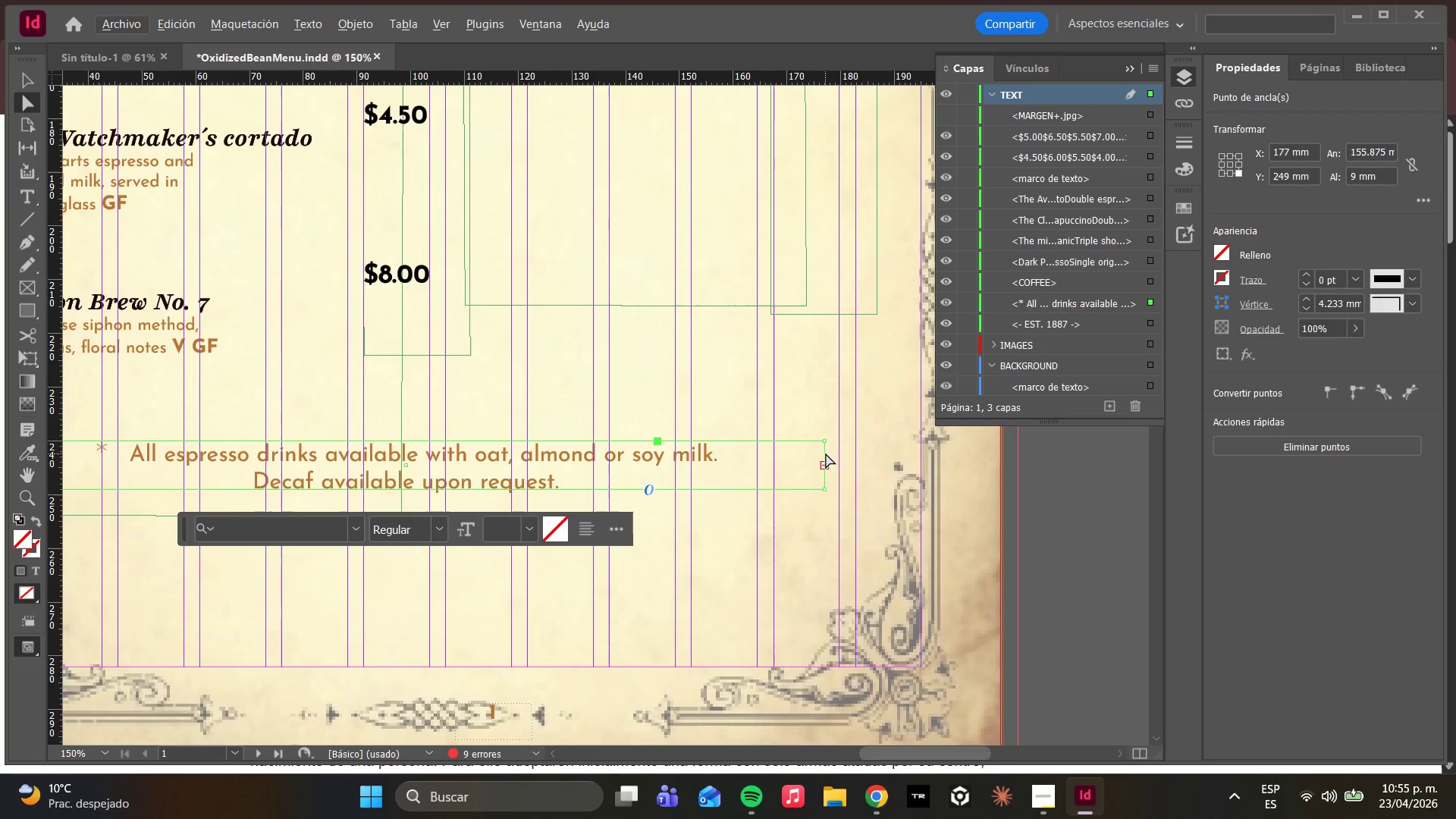 
left_click([824, 450])
 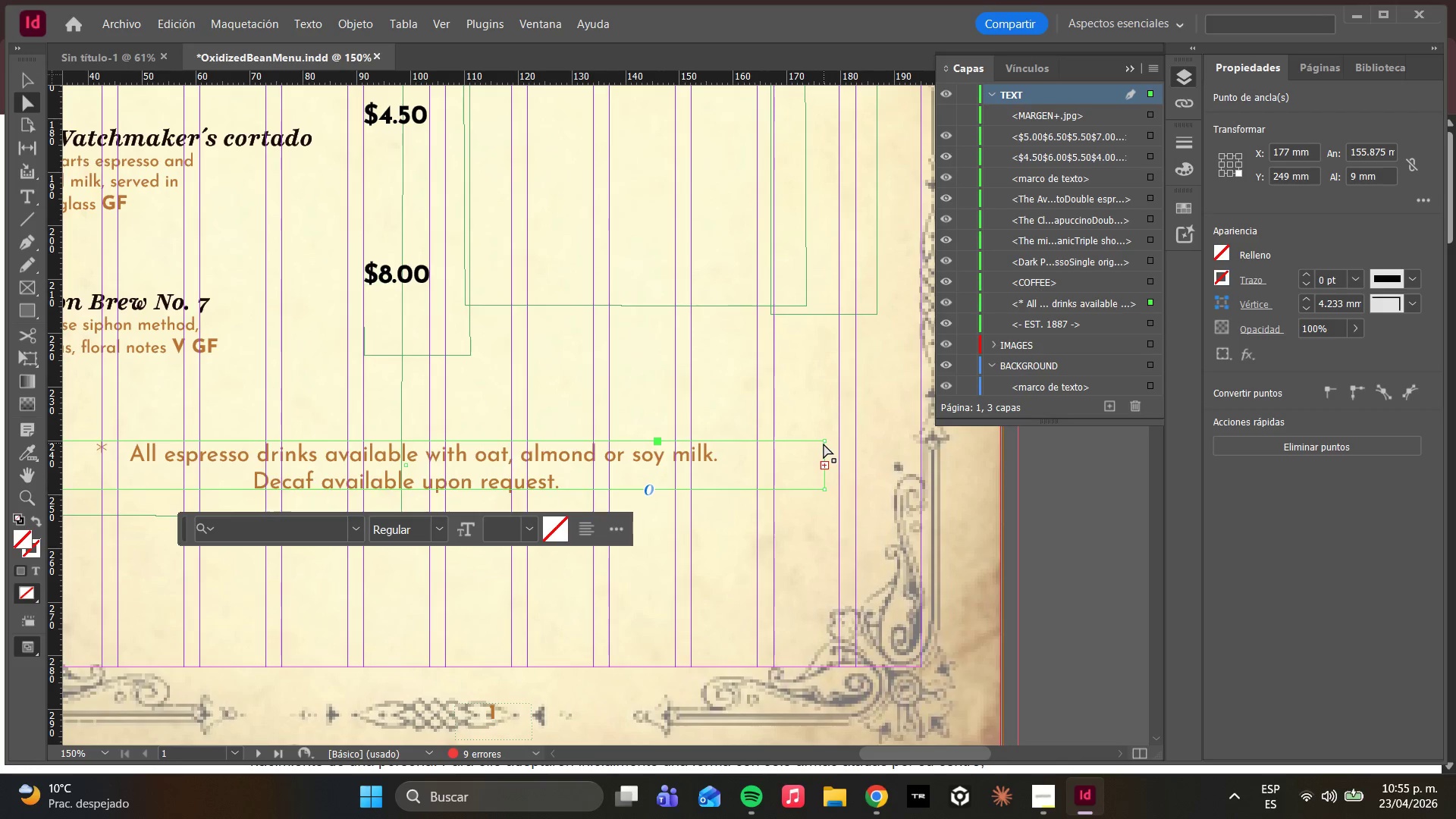 
left_click([824, 444])
 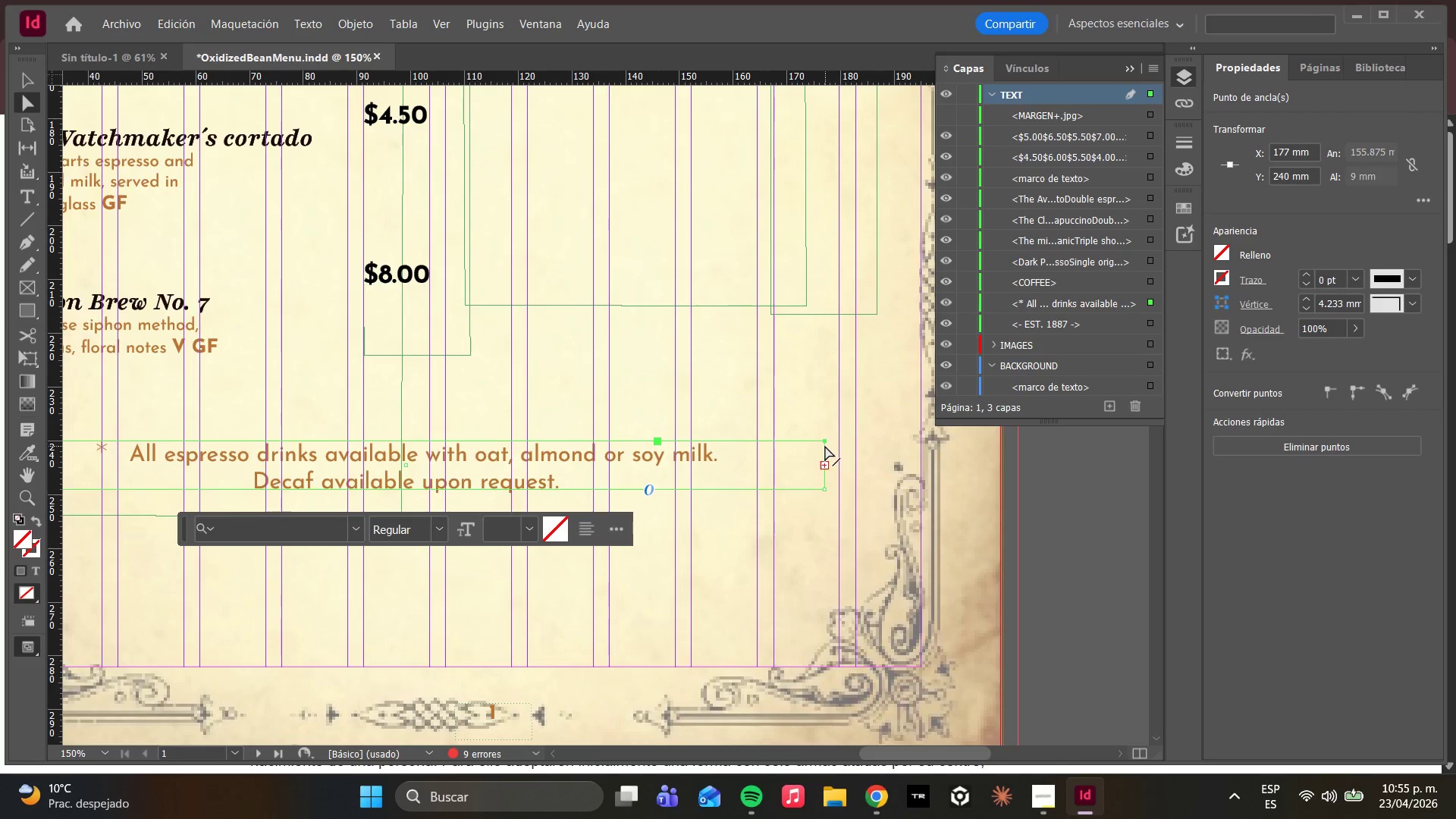 
hold_key(key=ShiftLeft, duration=1.66)
left_click([827, 487])
 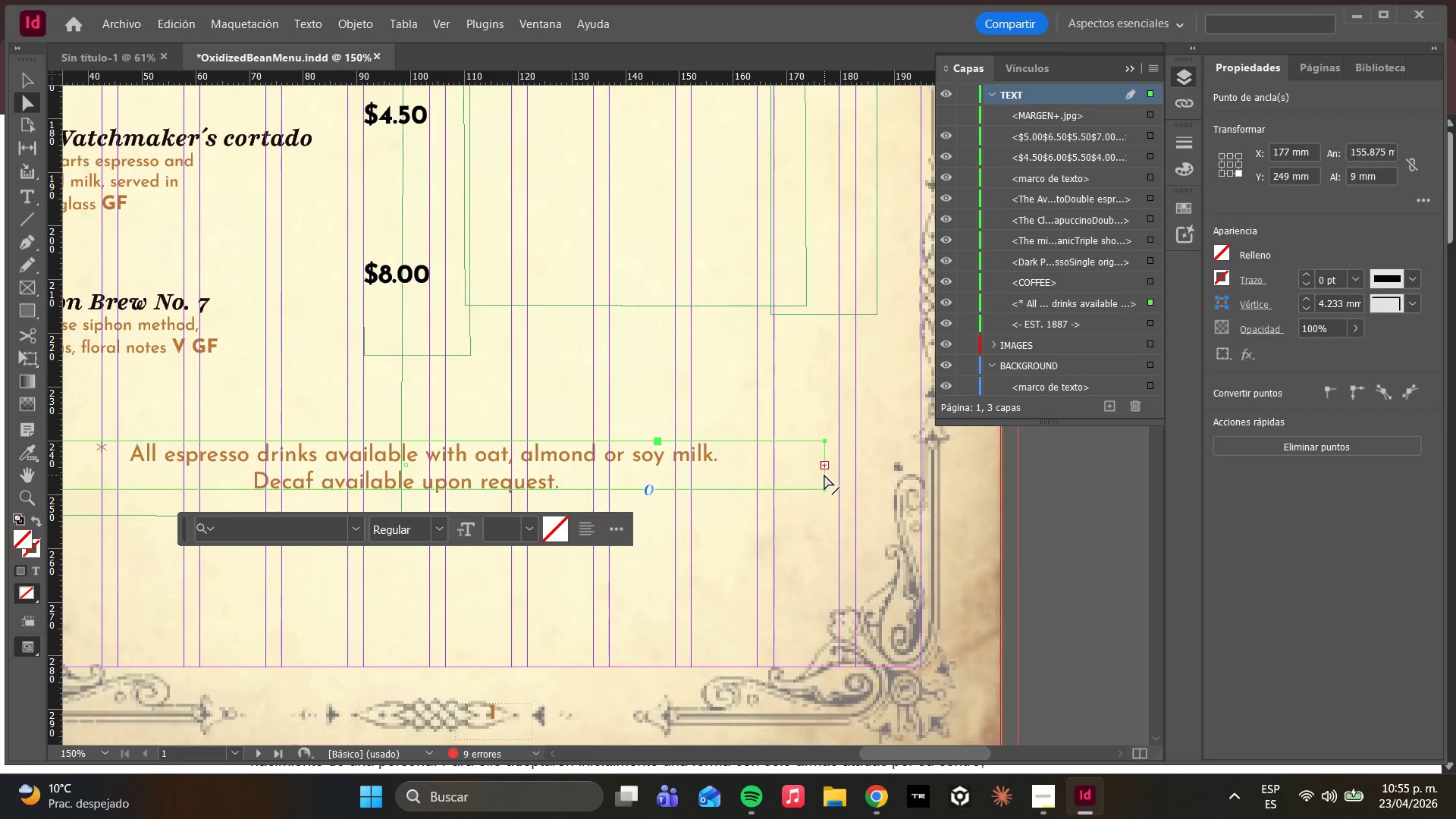 
left_click_drag(start_coordinate=[824, 475], to_coordinate=[833, 477])
 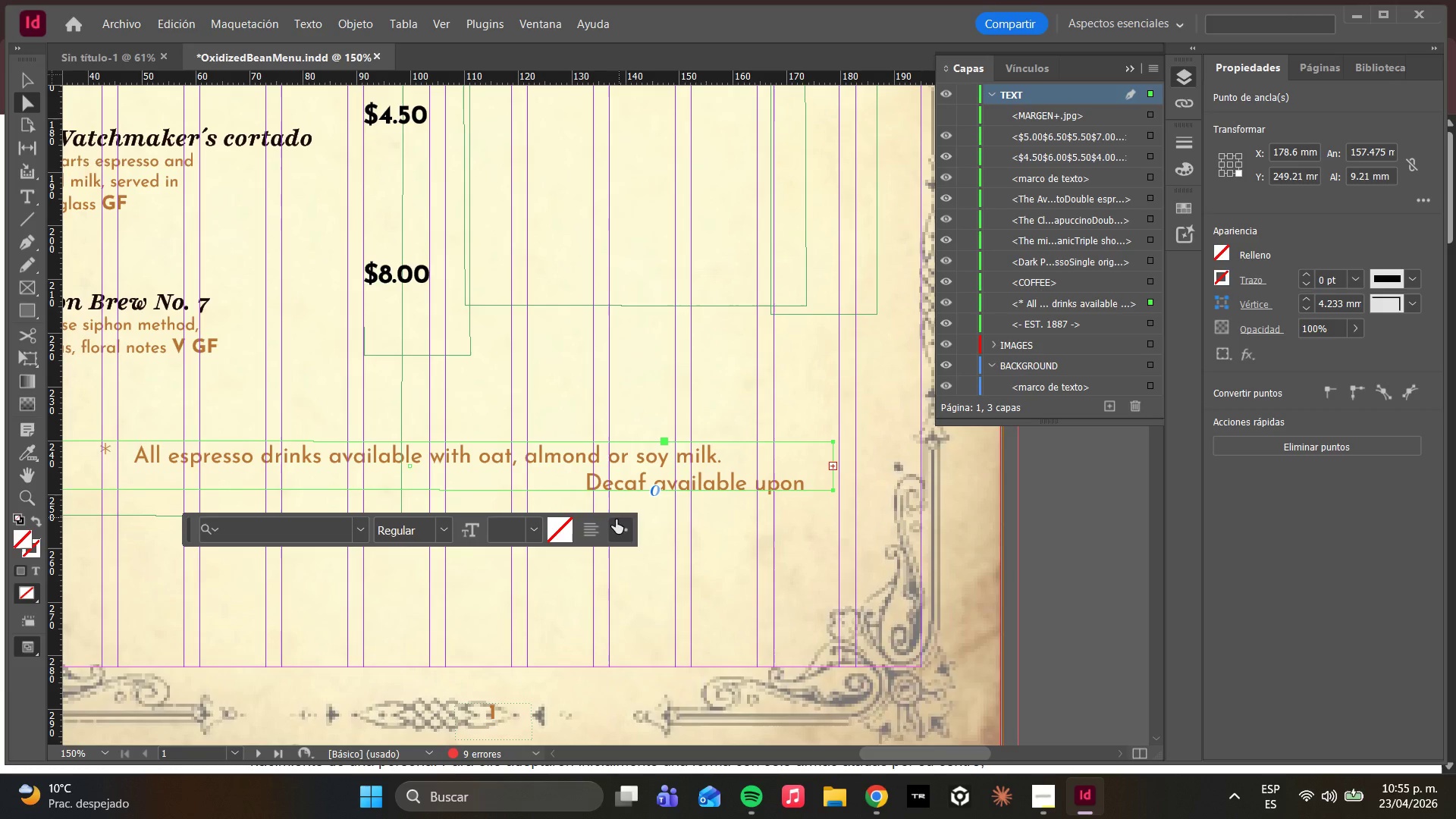 
left_click([591, 532])
 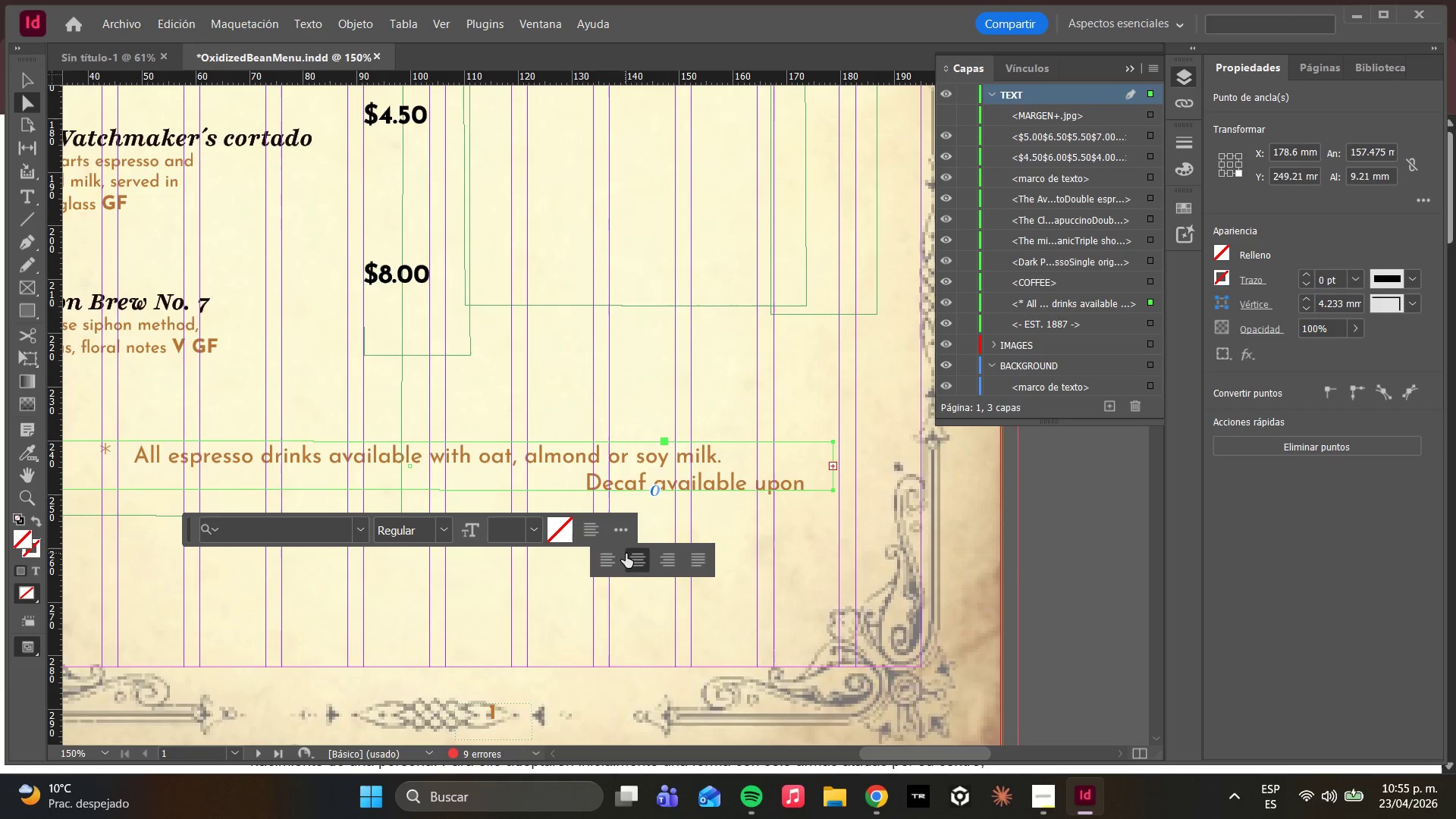 
left_click([643, 561])
 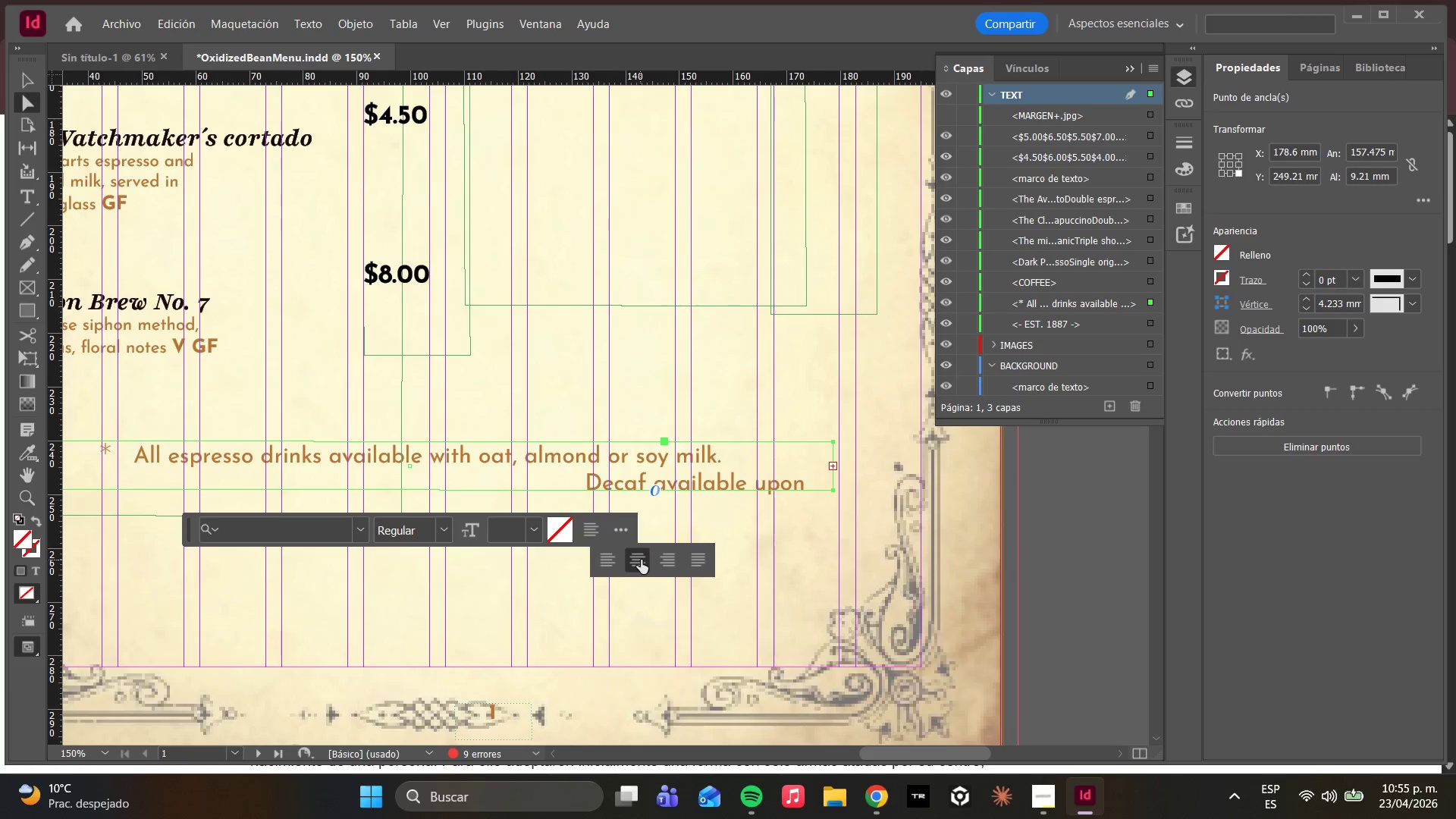 
left_click([641, 560])
 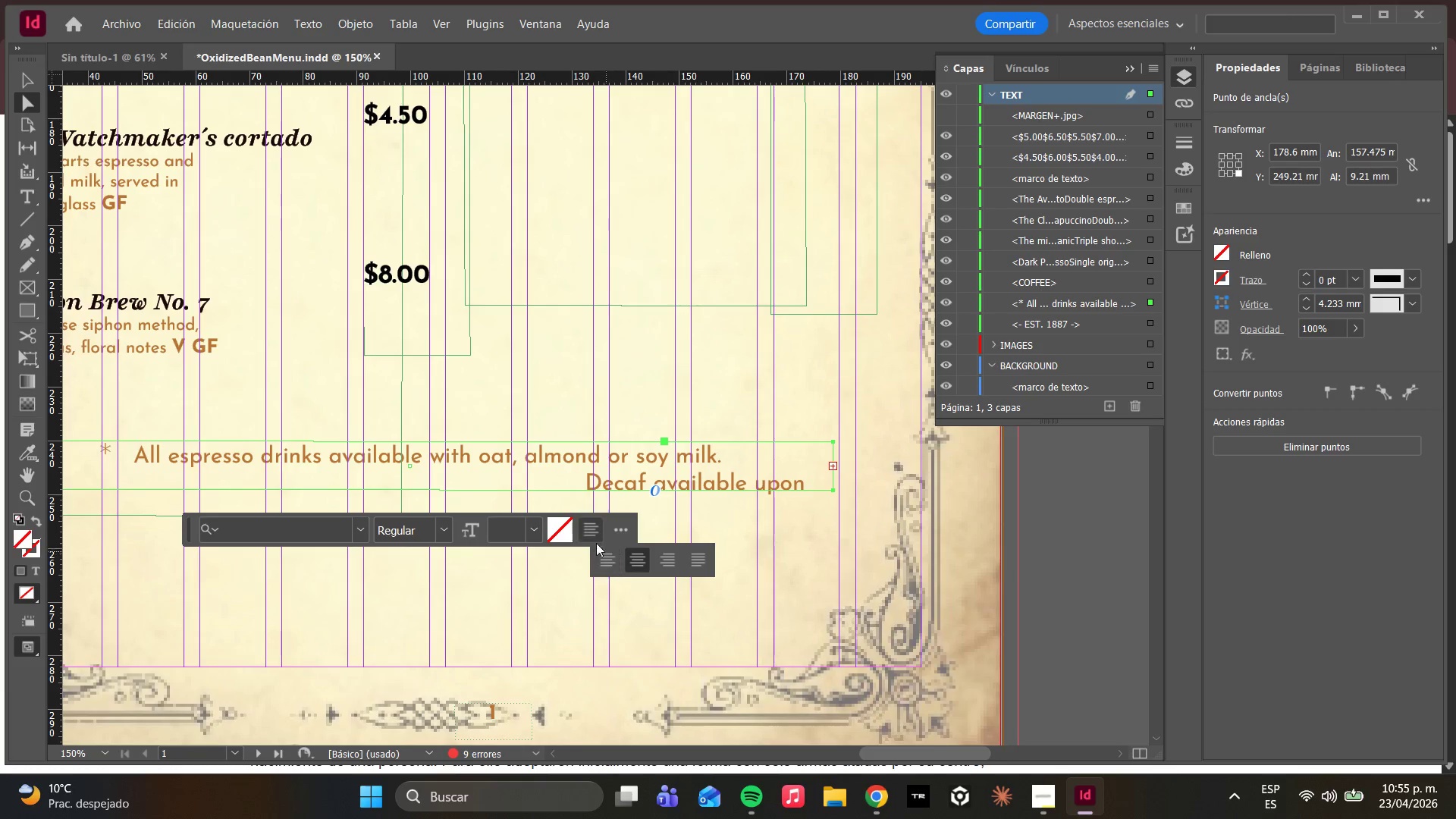 
left_click([587, 527])
 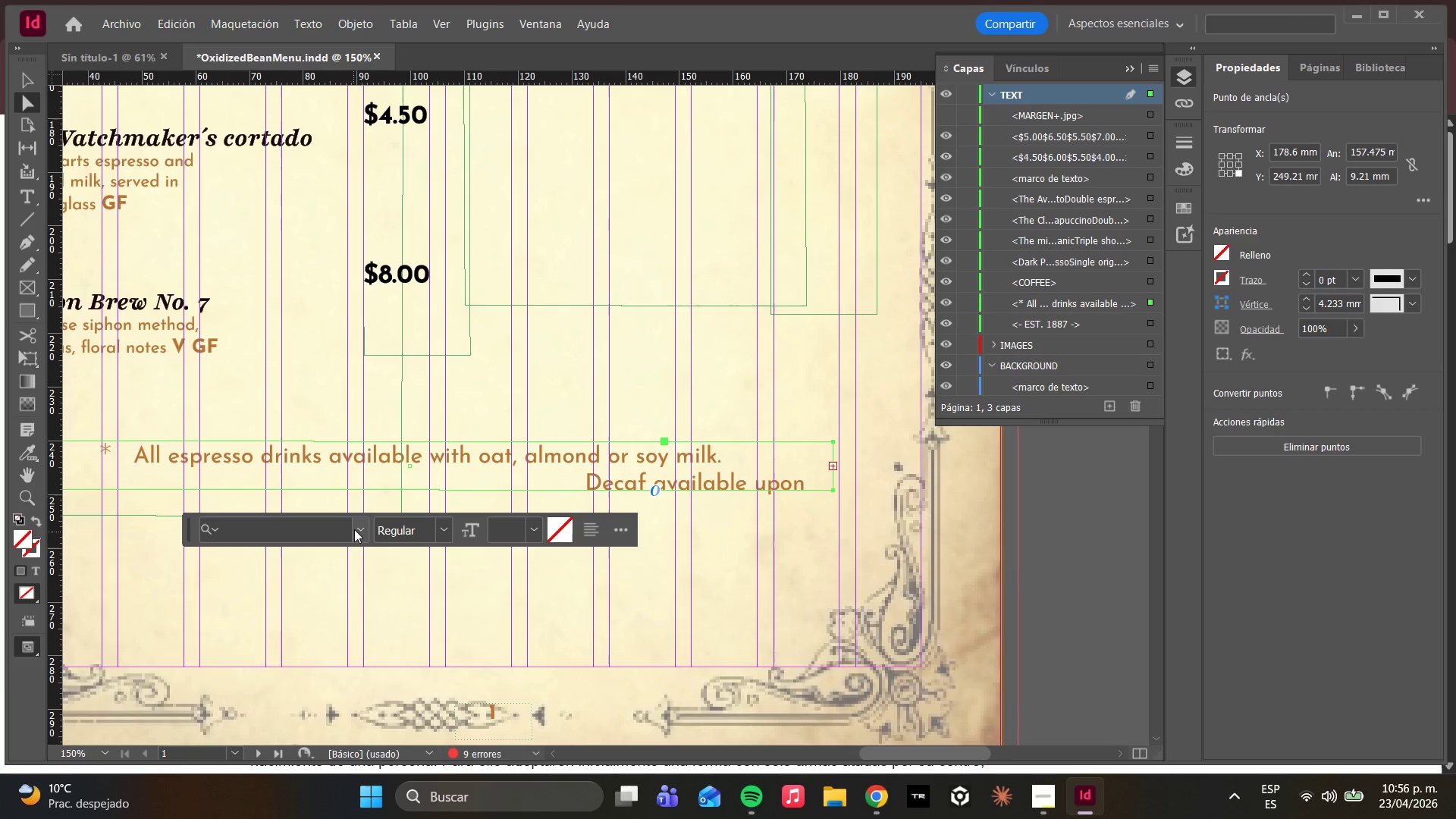 
hold_key(key=AltLeft, duration=1.44)
scroll: coordinate [378, 451], scroll_direction: up, amount: 2.0
 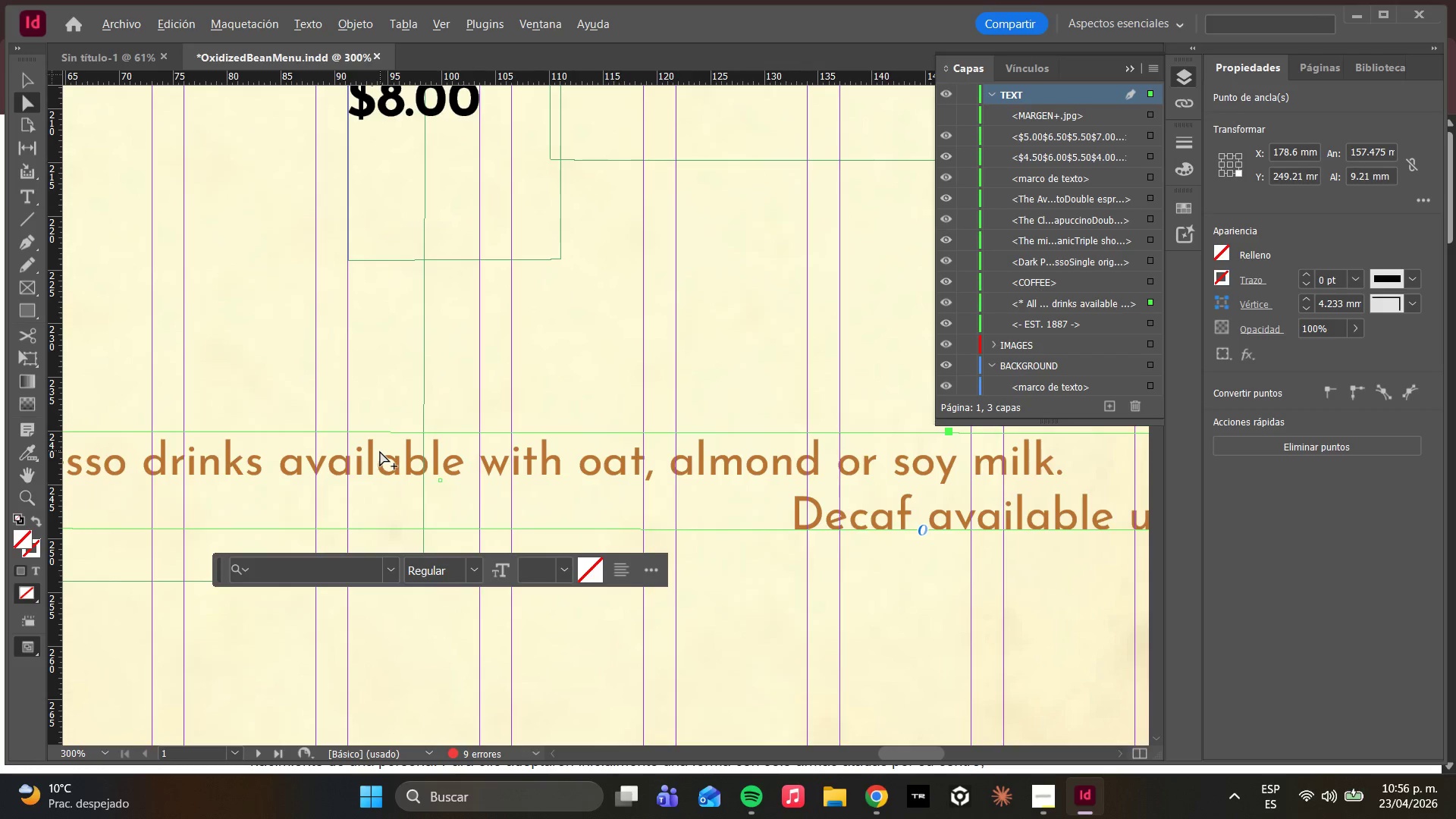 
scroll: coordinate [380, 451], scroll_direction: down, amount: 3.0
 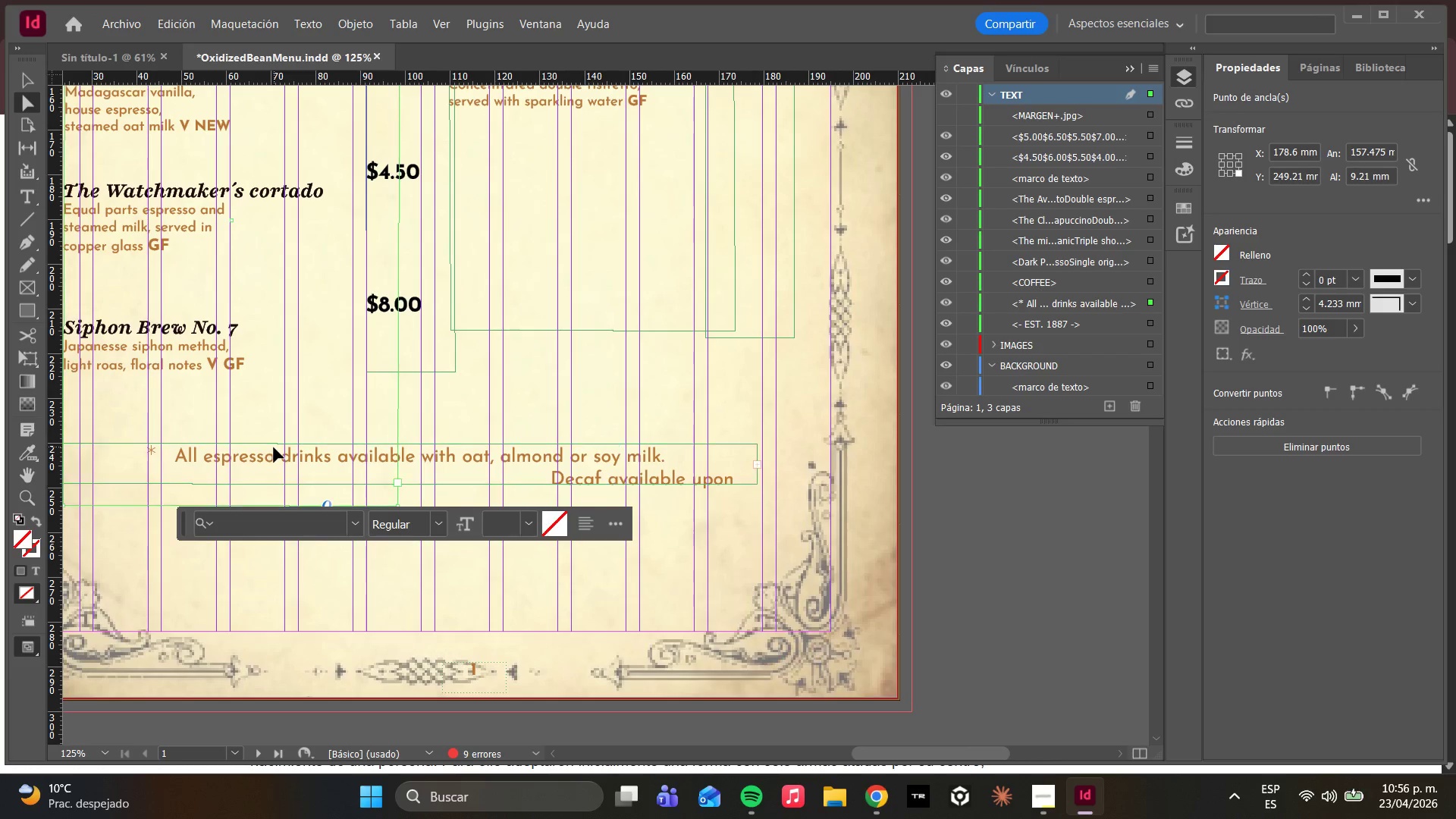 
double_click([222, 460])
 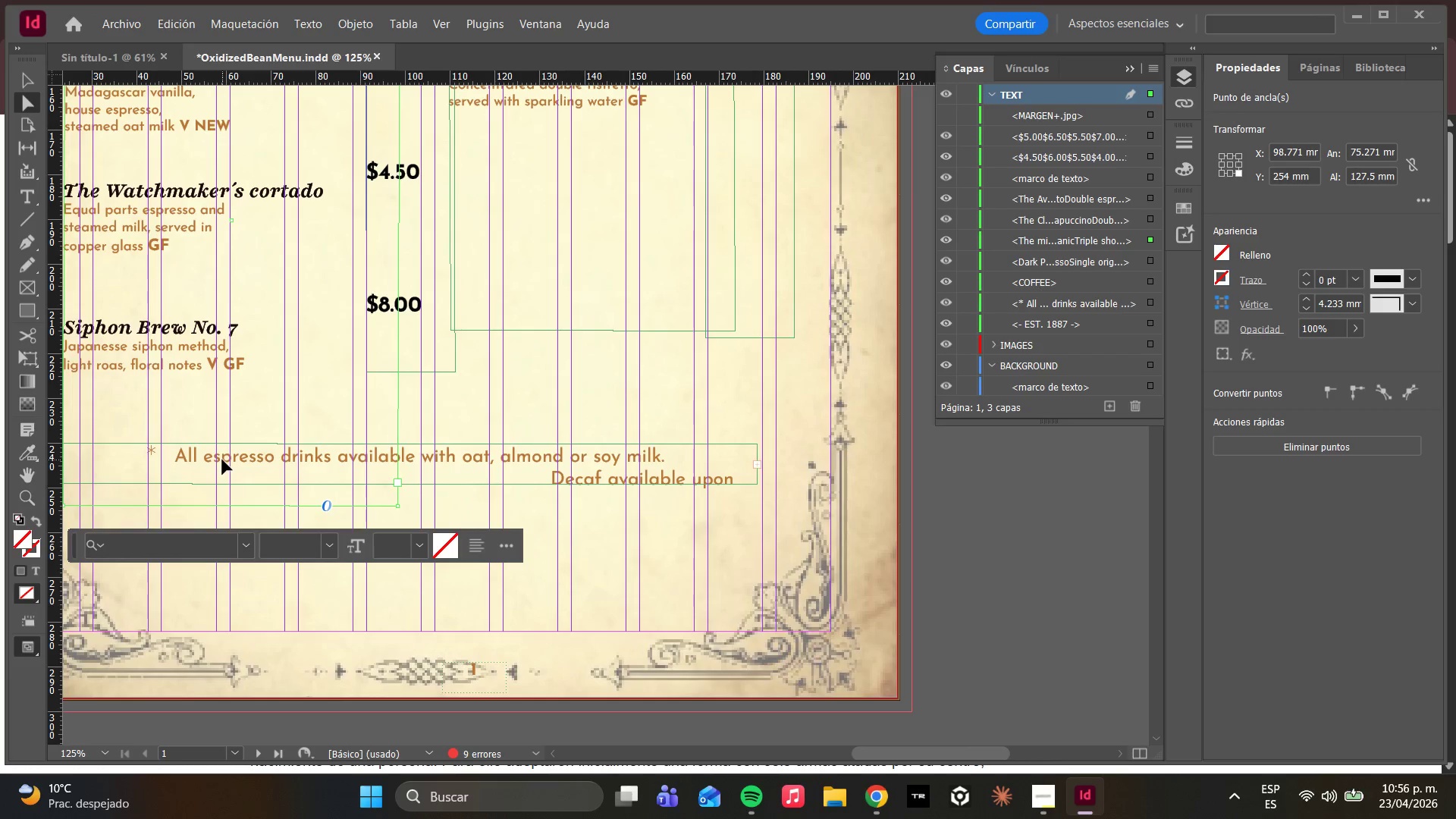 
triple_click([222, 460])
 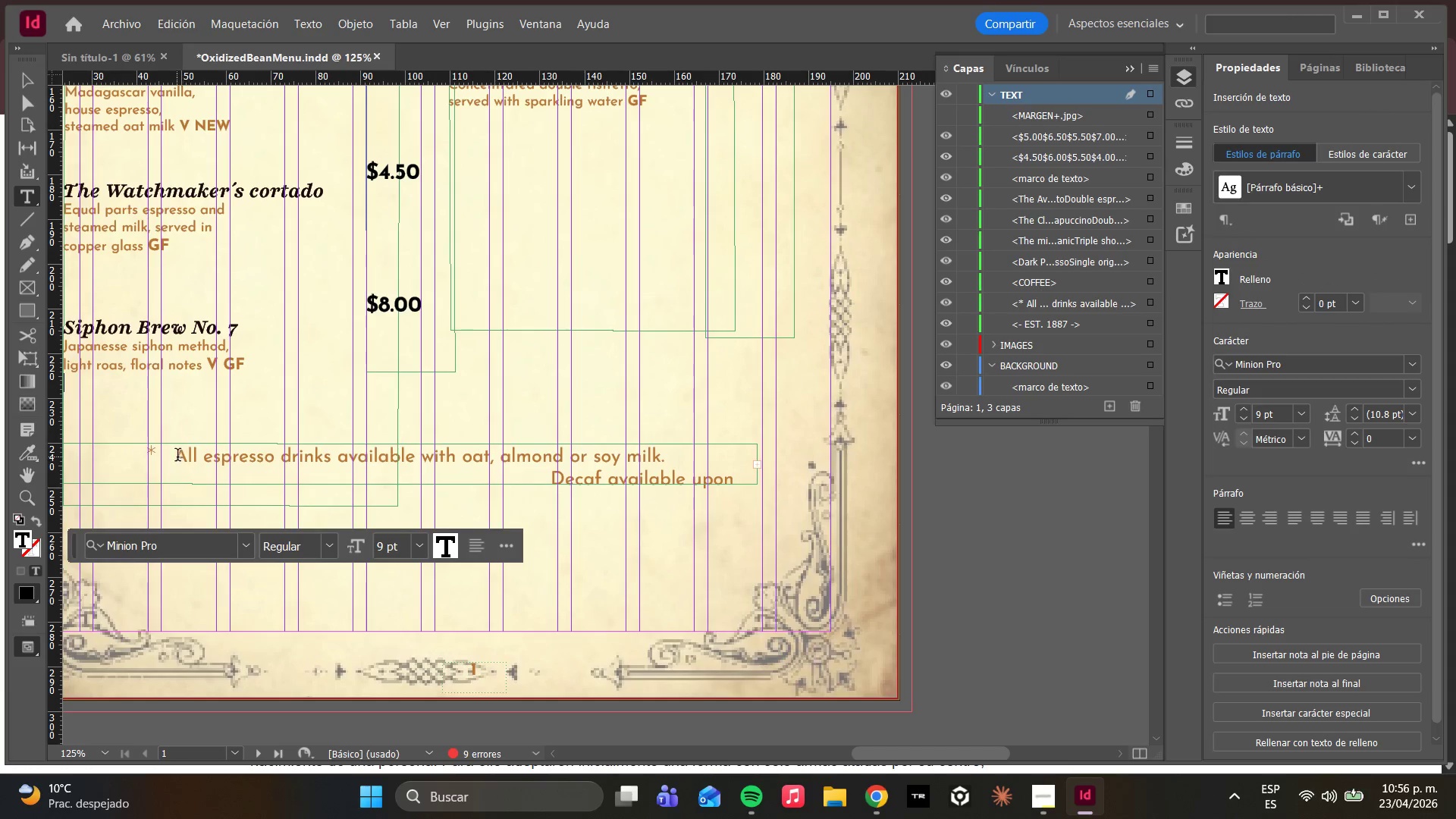 
left_click_drag(start_coordinate=[175, 456], to_coordinate=[557, 472])
 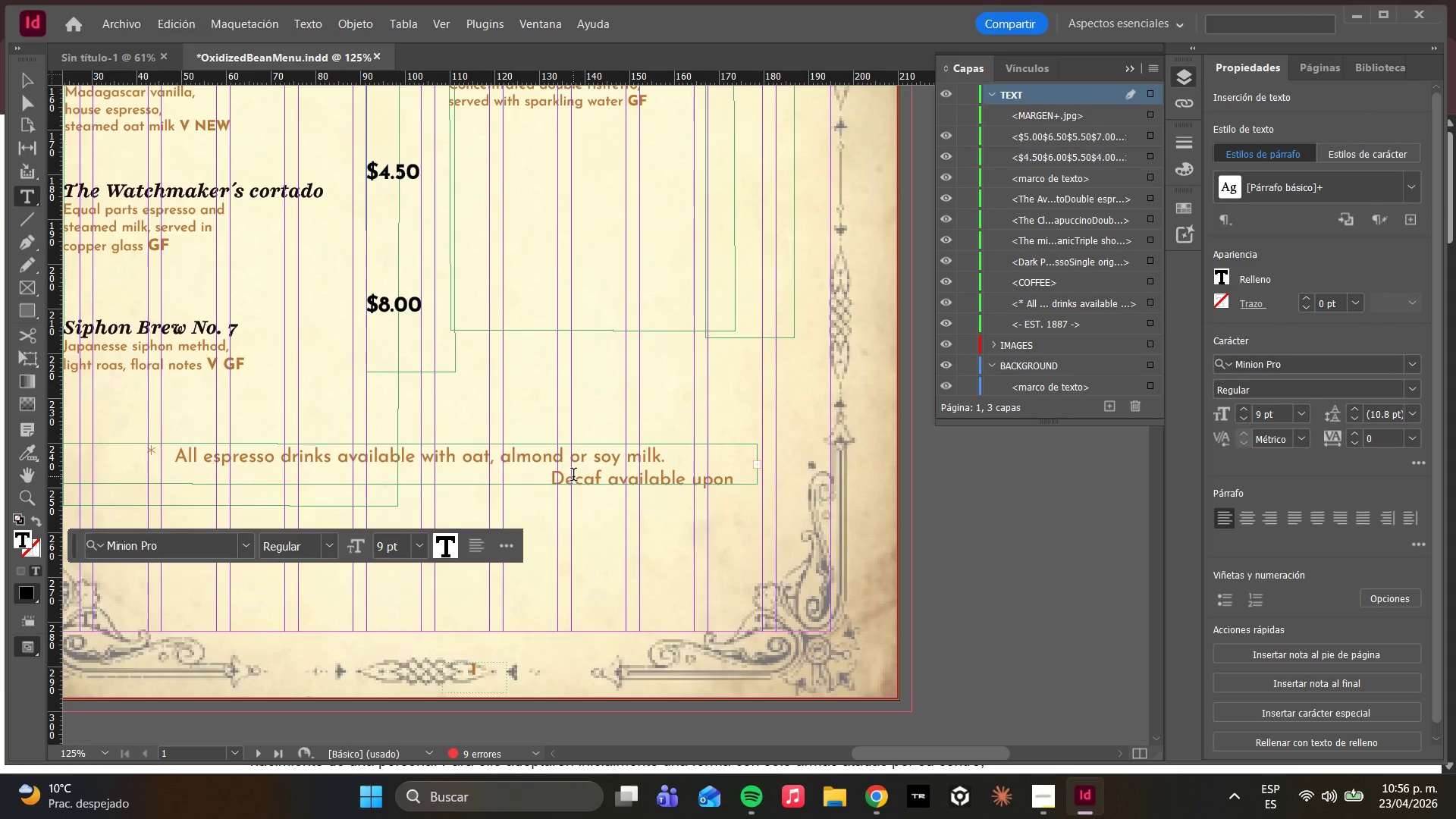 
left_click([573, 476])
 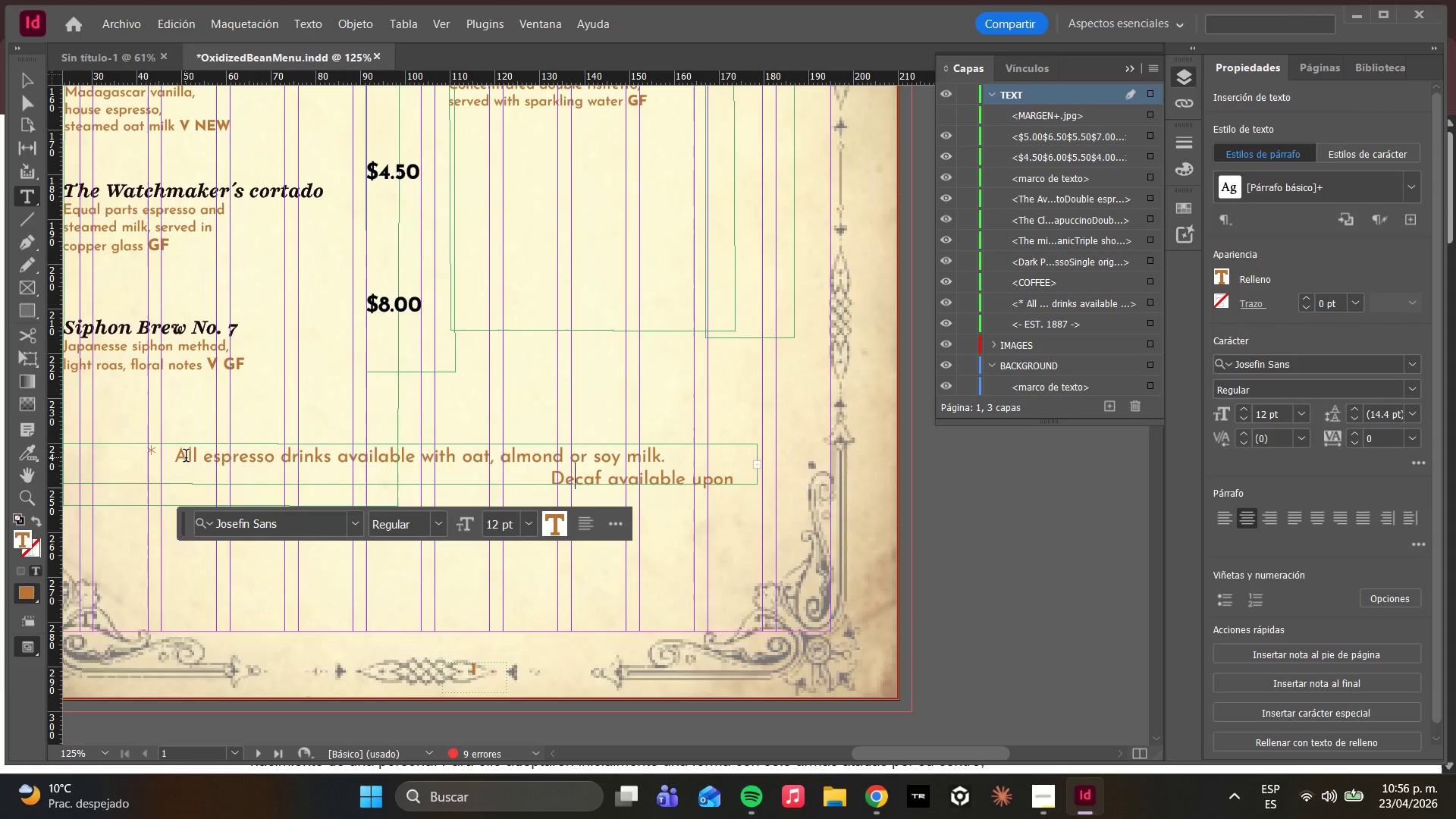 
left_click_drag(start_coordinate=[185, 456], to_coordinate=[197, 457])
 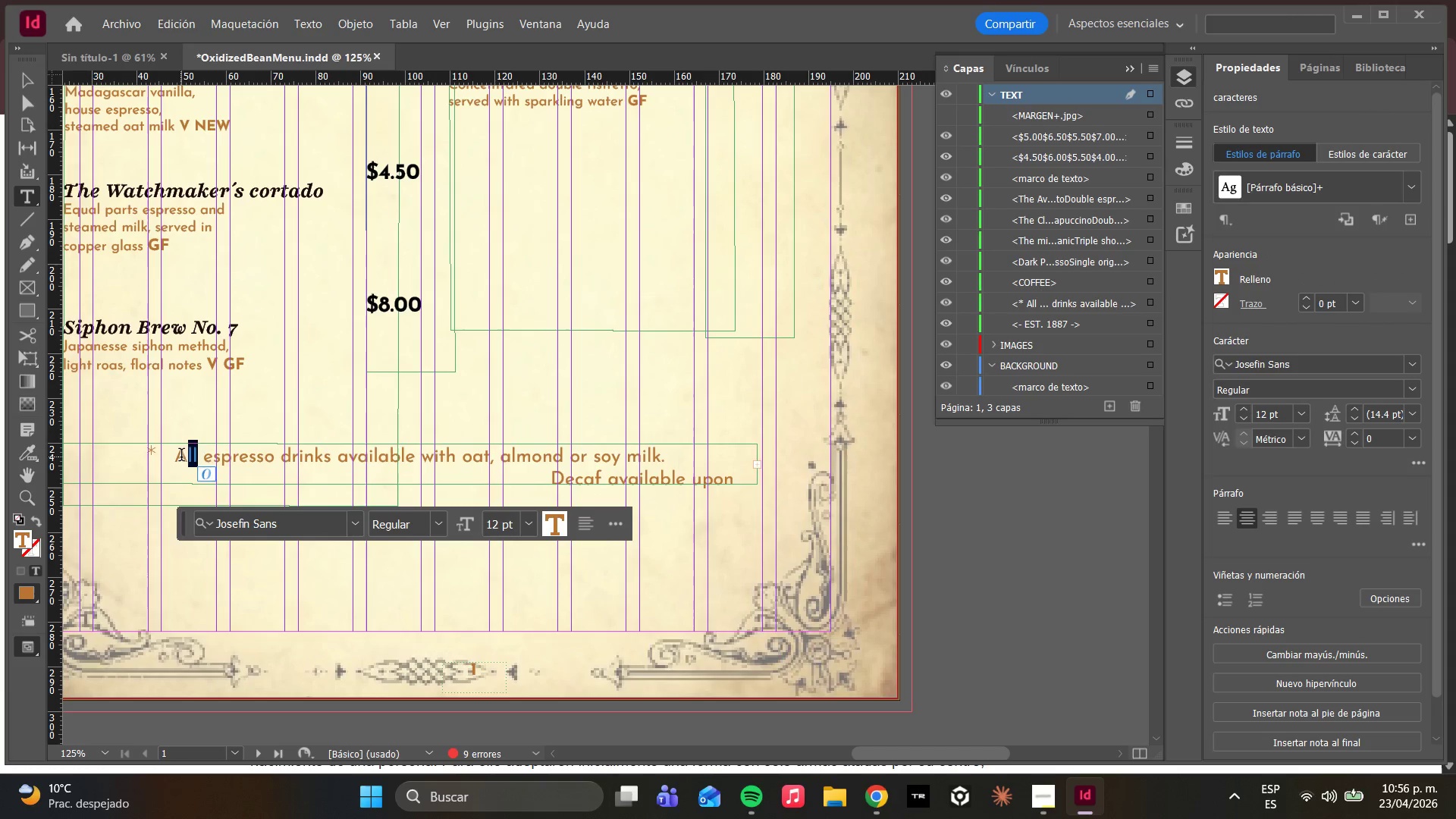 
left_click_drag(start_coordinate=[181, 457], to_coordinate=[398, 480])
 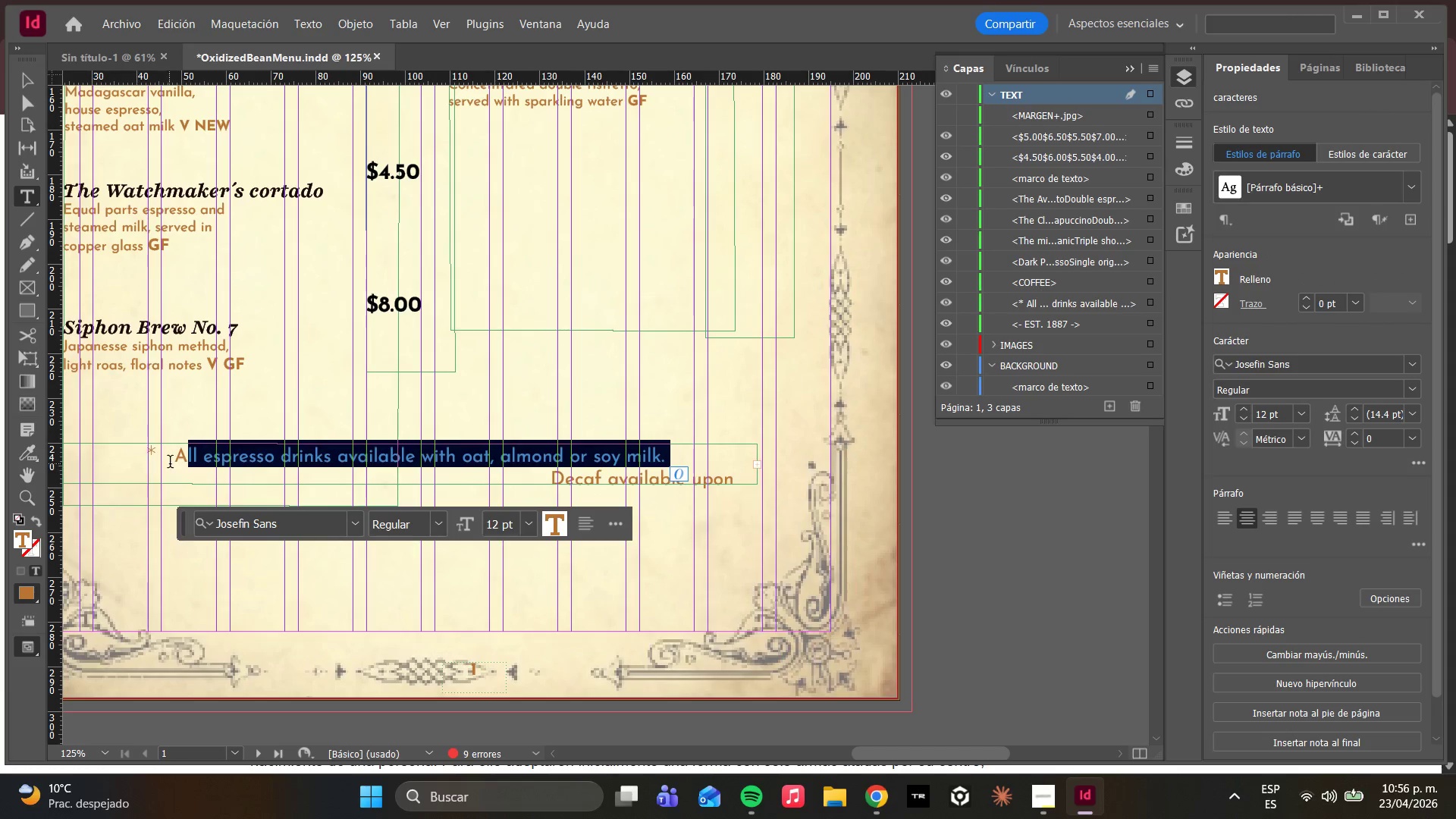 
left_click([172, 463])
 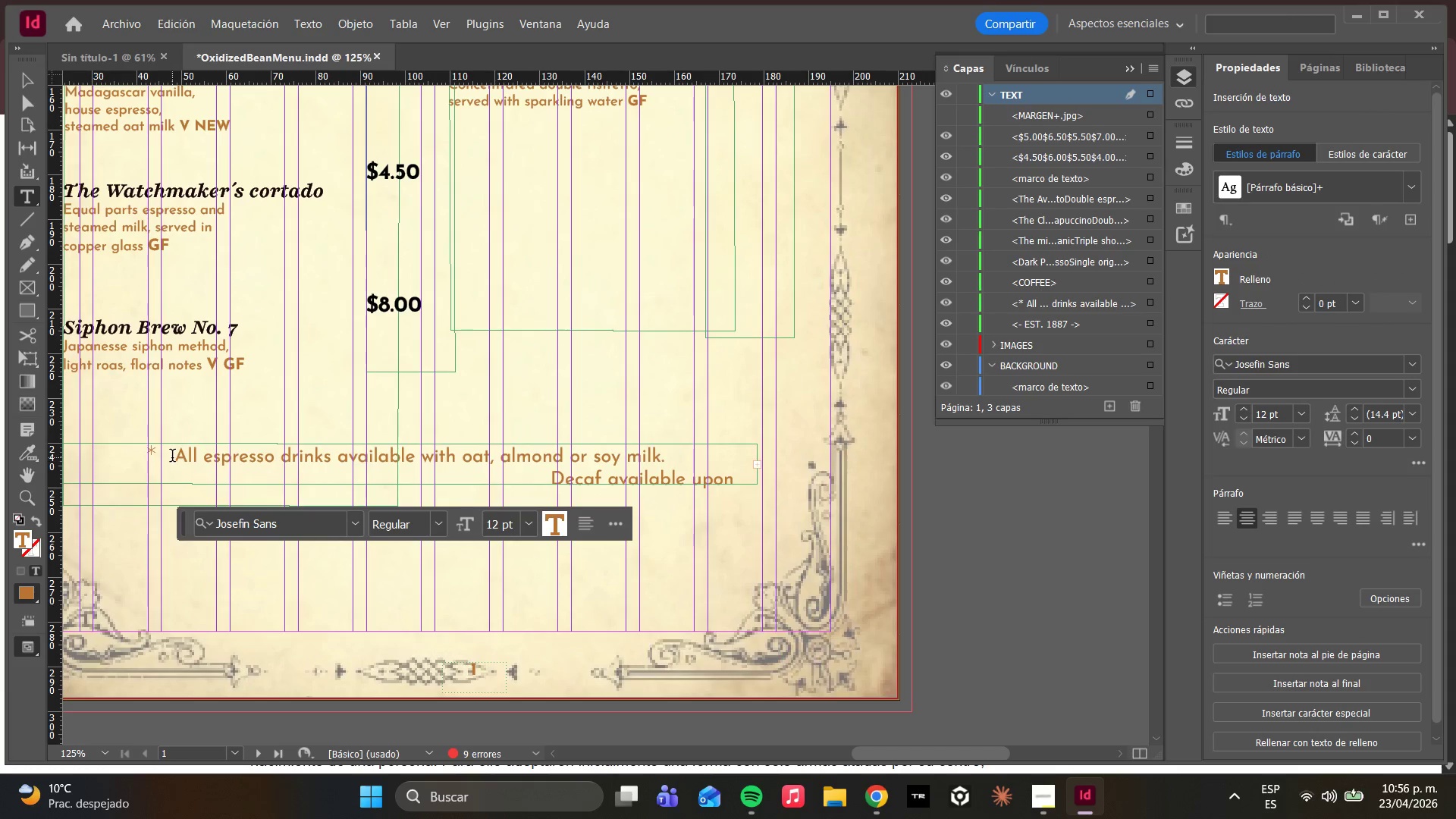 
left_click_drag(start_coordinate=[175, 456], to_coordinate=[776, 524])
 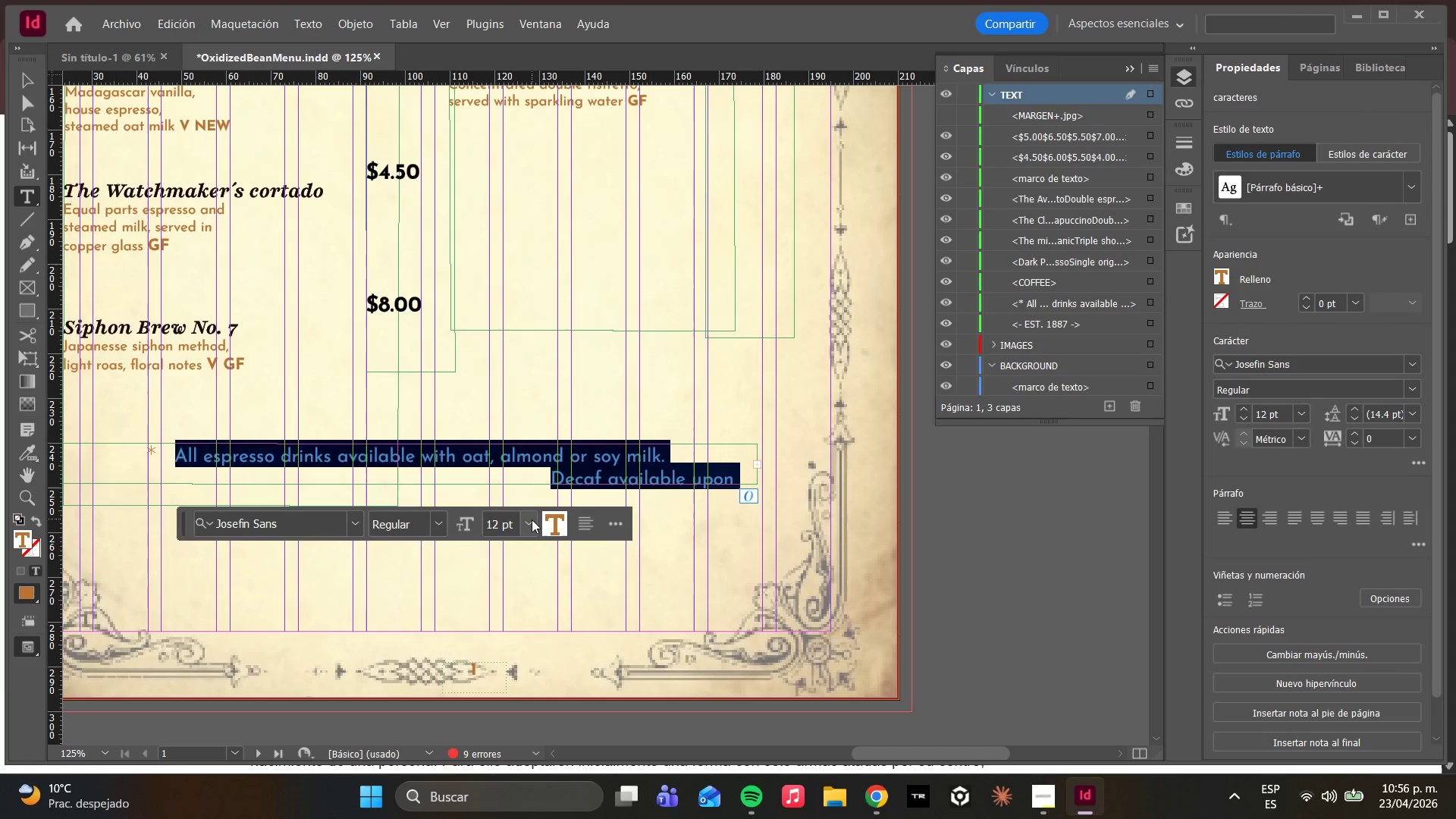 
left_click([524, 520])
 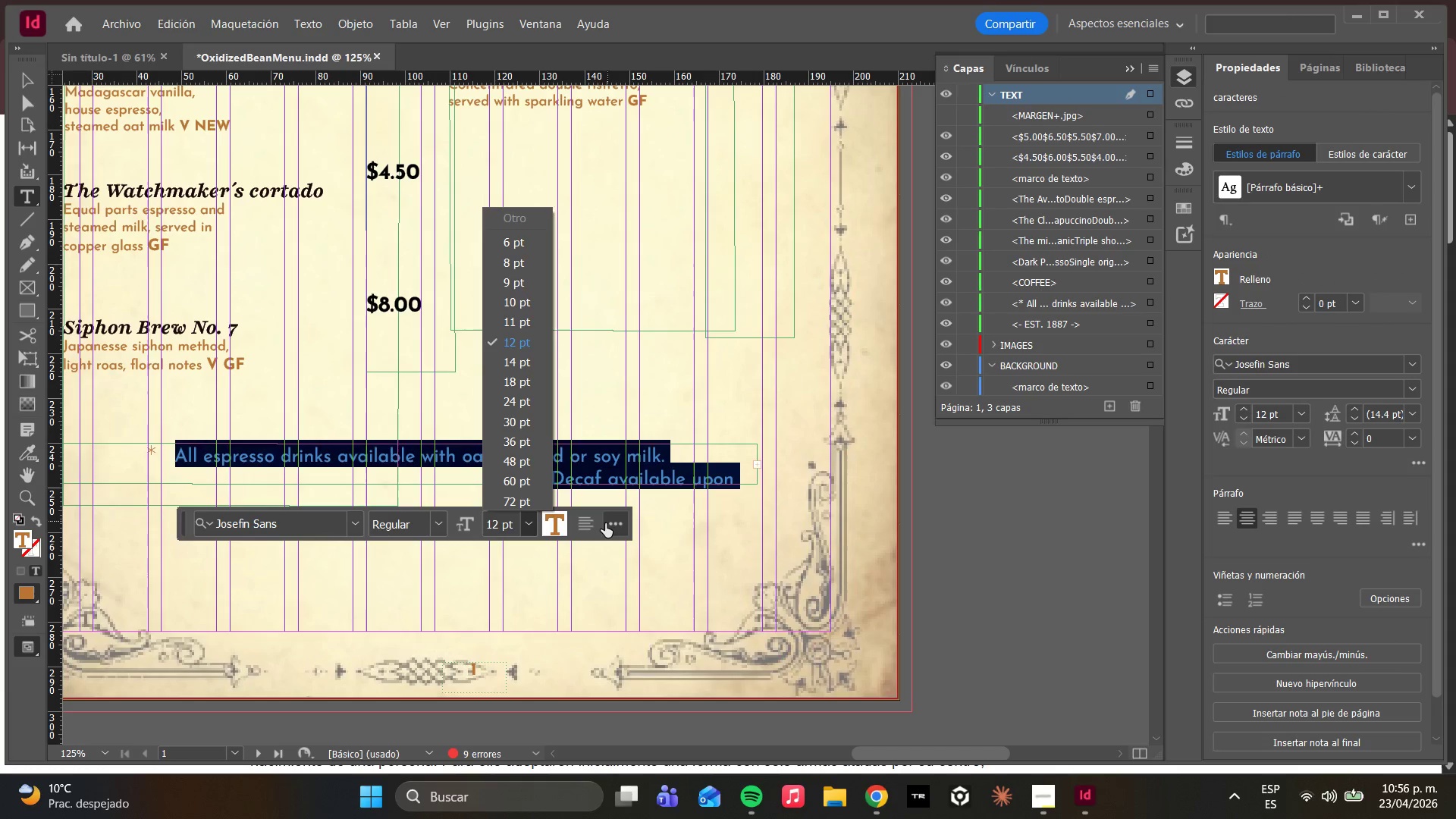 
left_click([590, 525])
 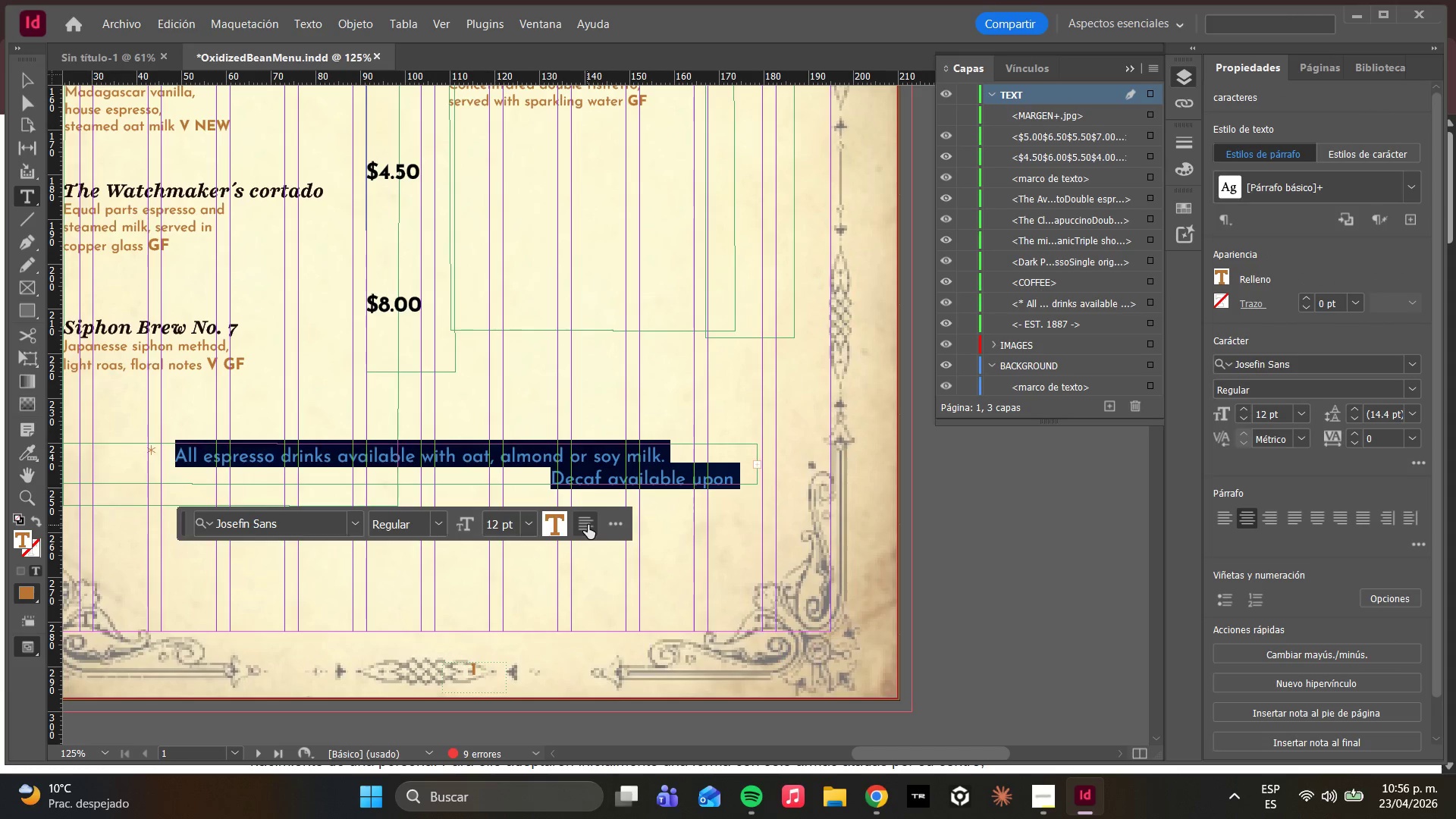 
left_click([588, 525])
 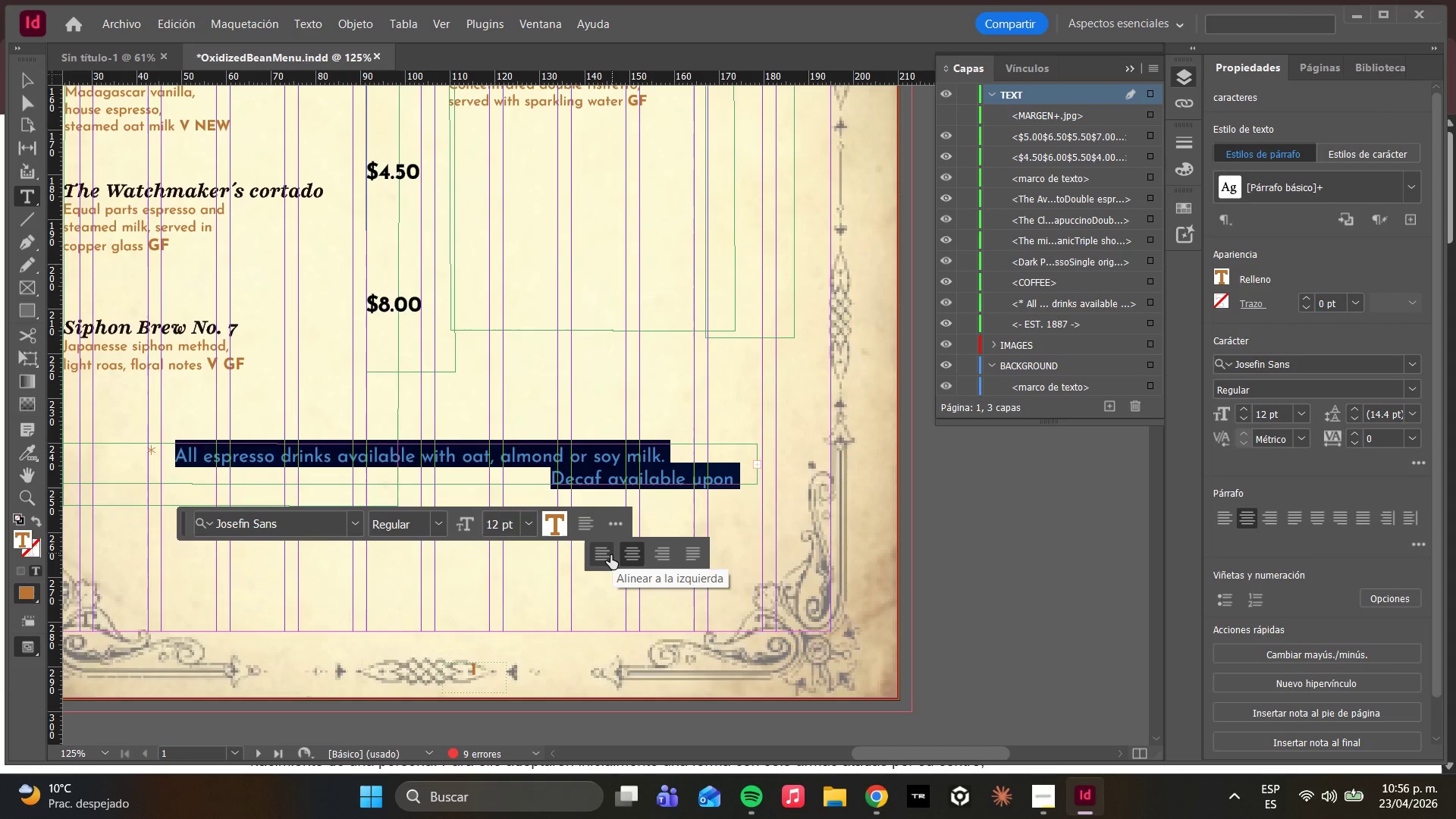 
left_click([606, 557])
 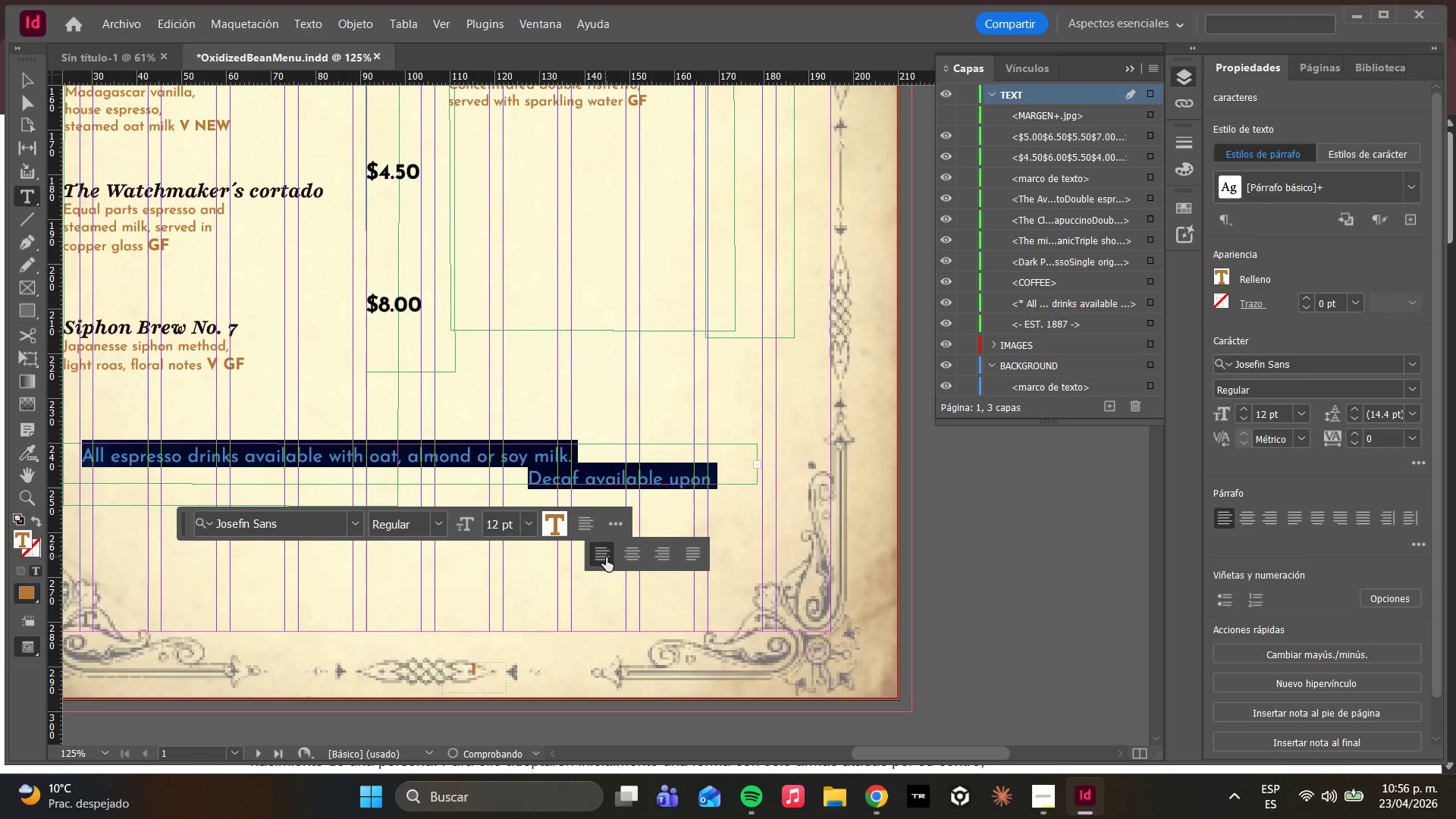 
left_click([606, 557])
 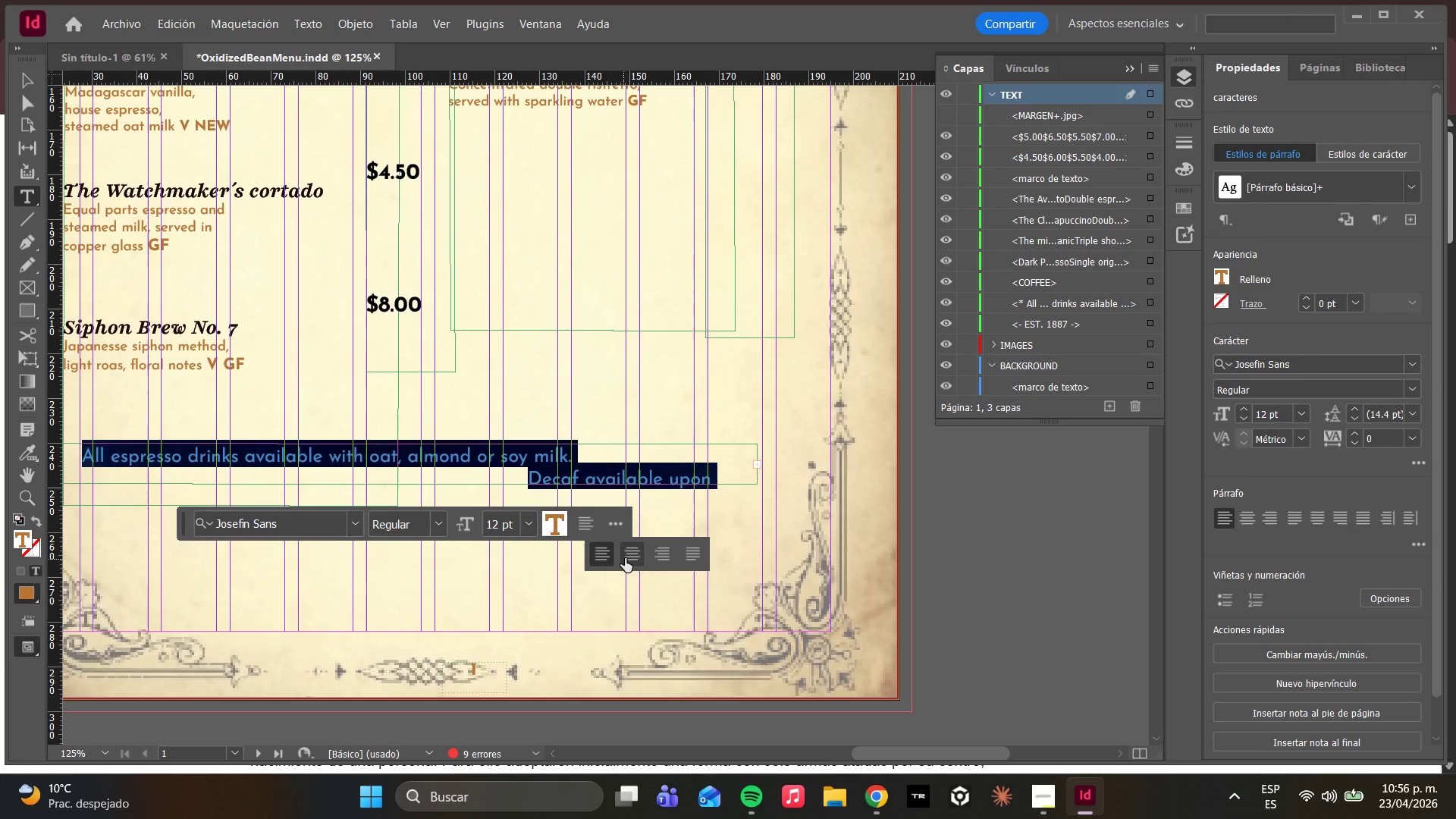 
left_click([639, 557])
 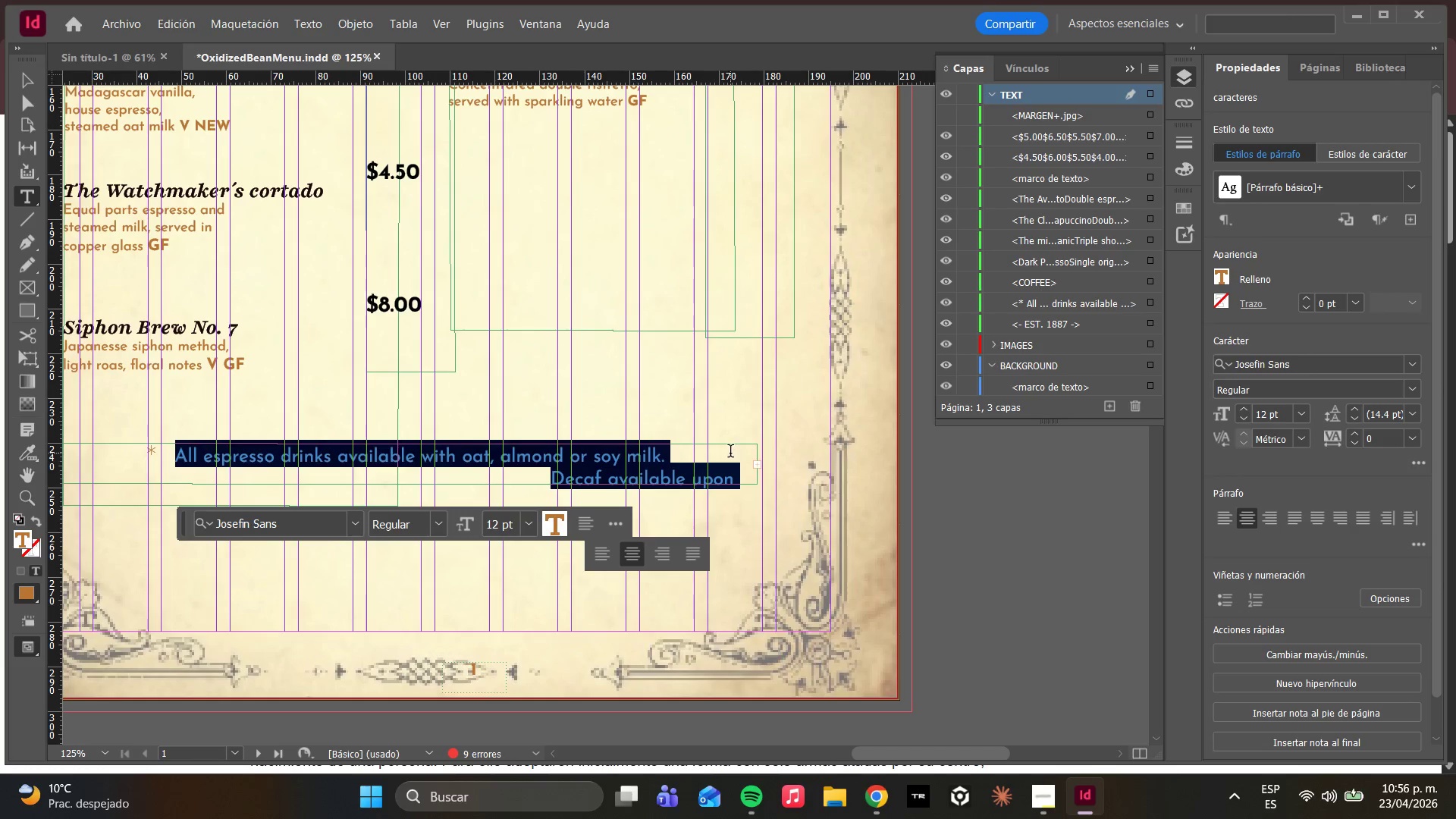 
left_click([703, 457])
 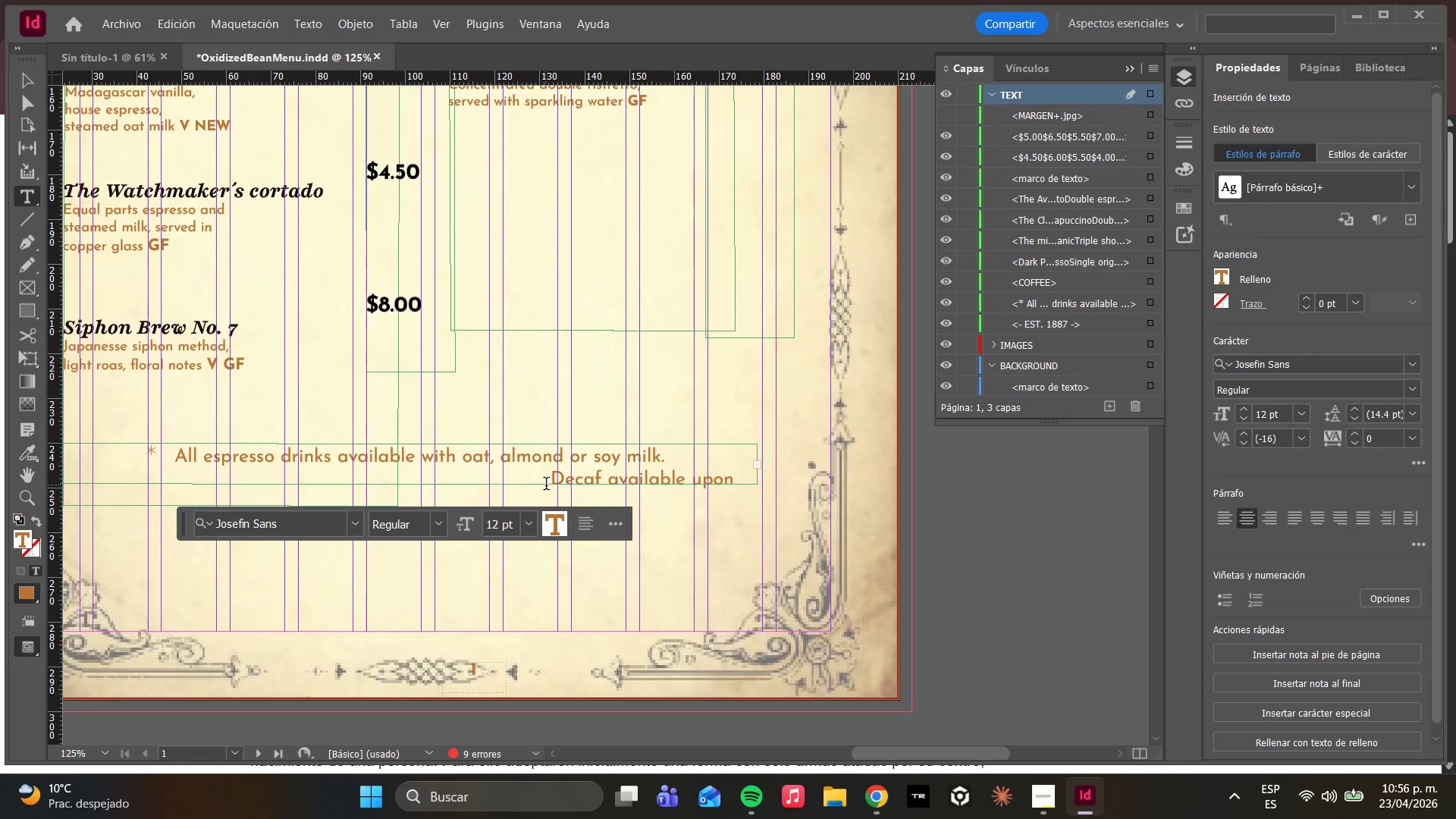 
left_click([553, 484])
 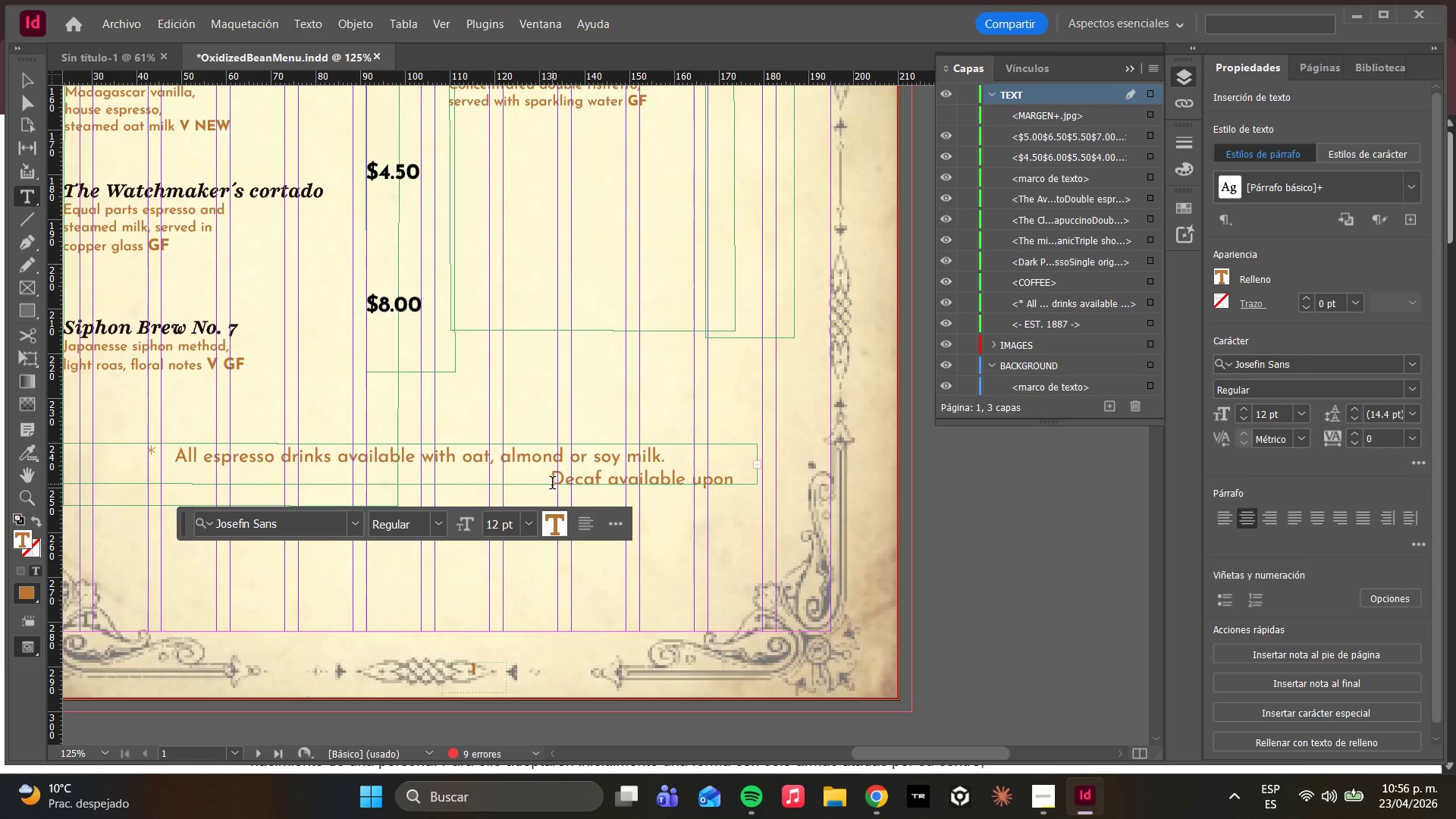 
key(Backspace)
 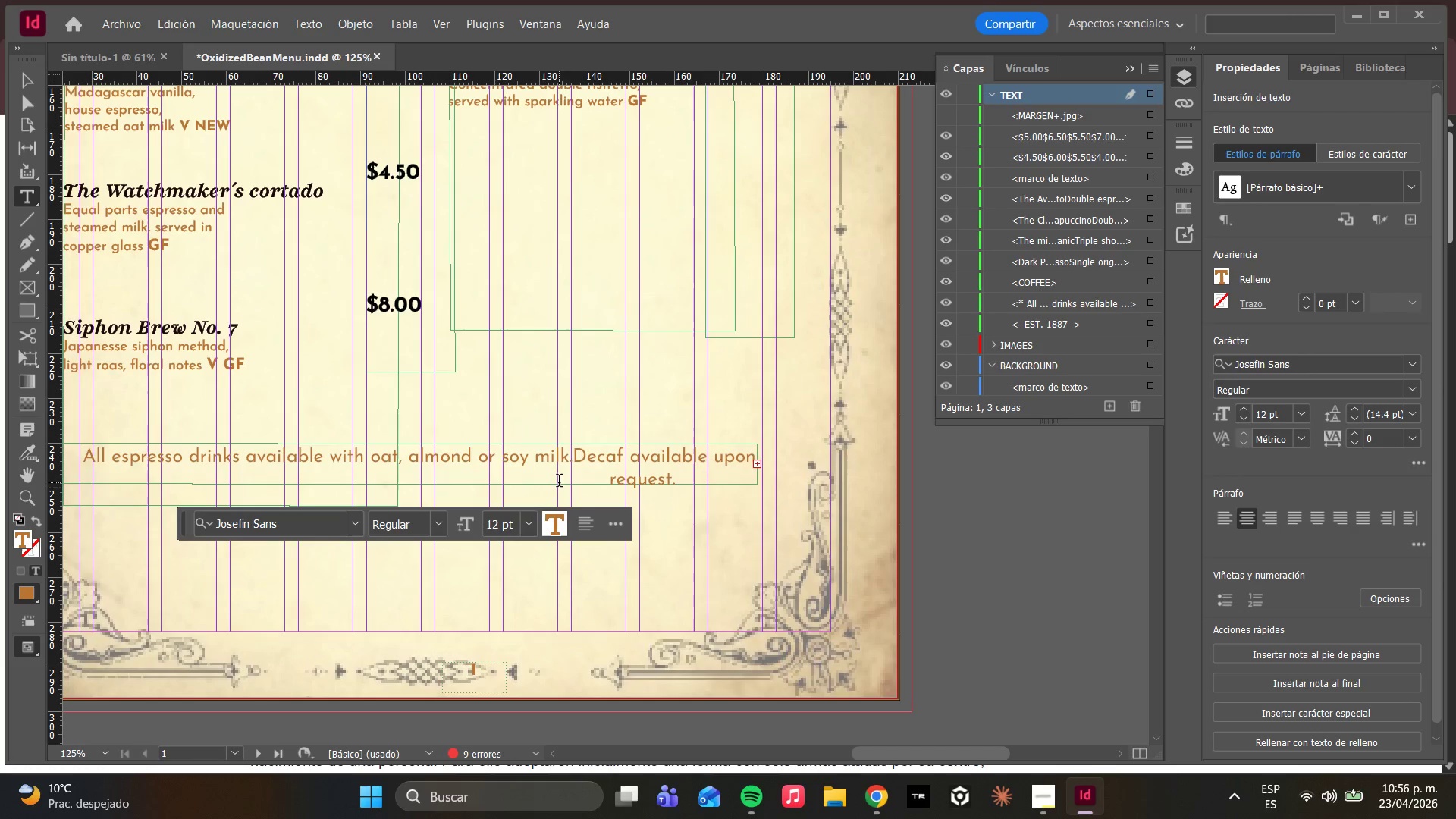 
key(Enter)
 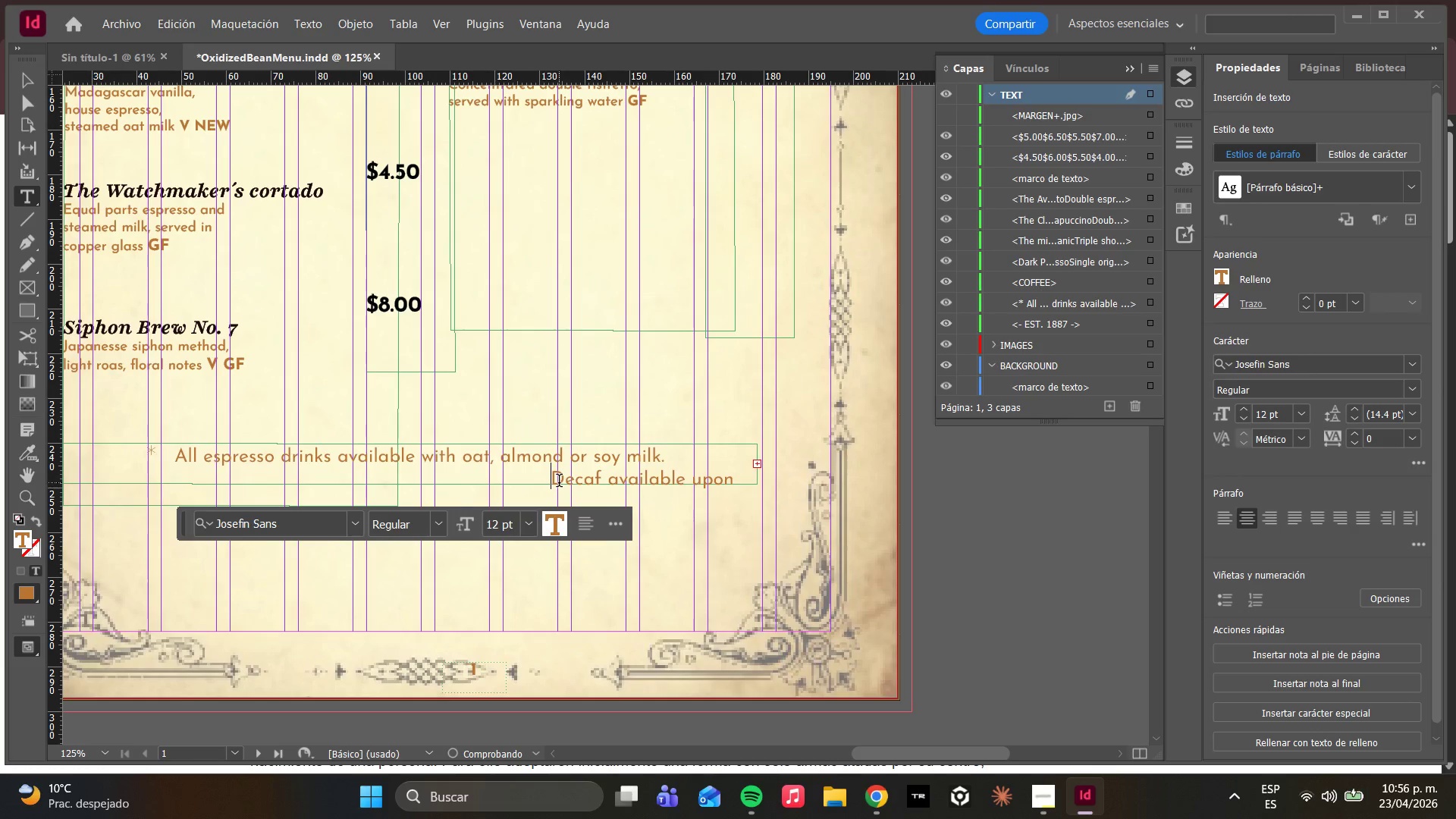 
key(Enter)
 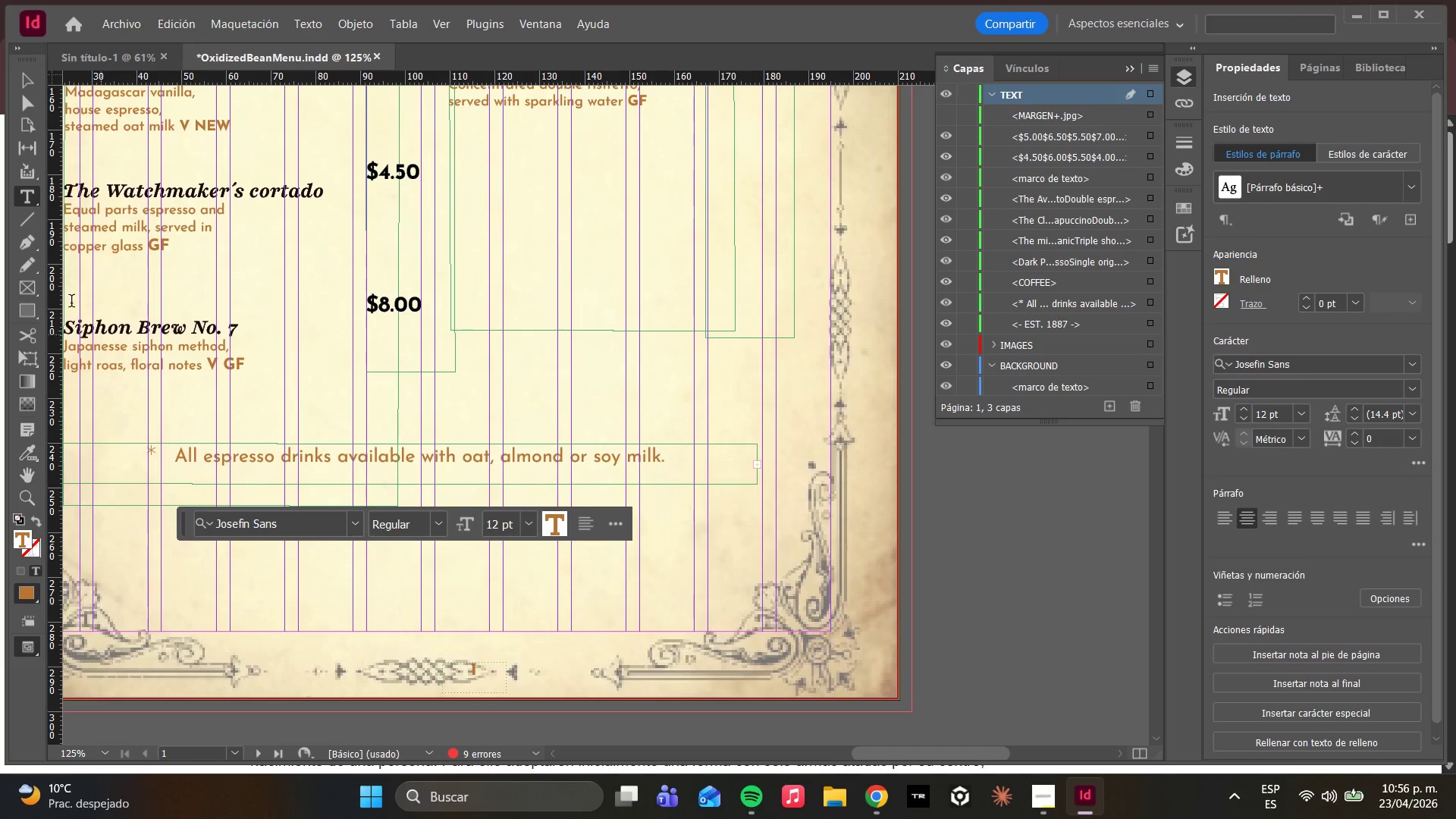 
left_click([30, 98])
 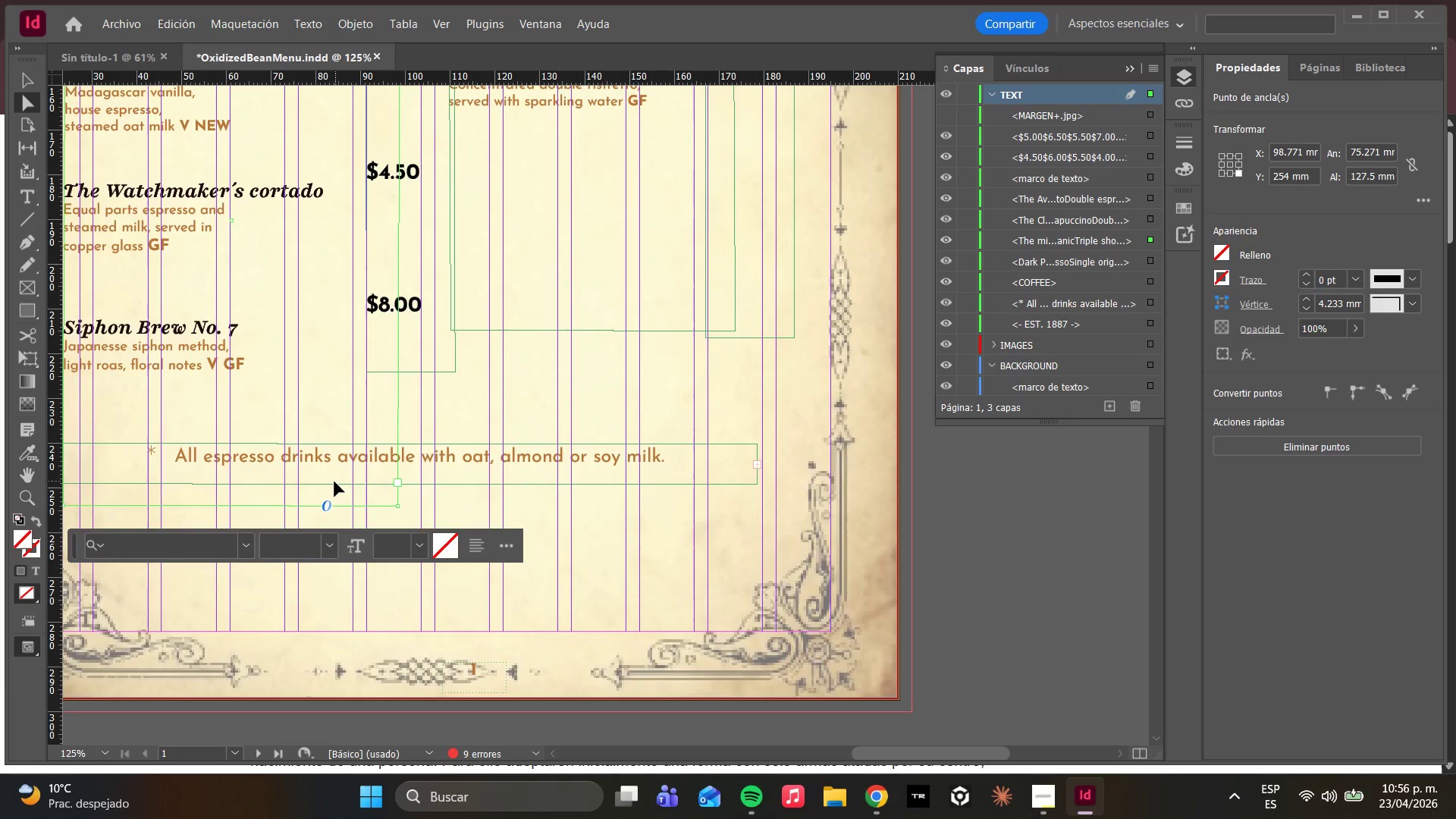 
left_click([334, 483])
 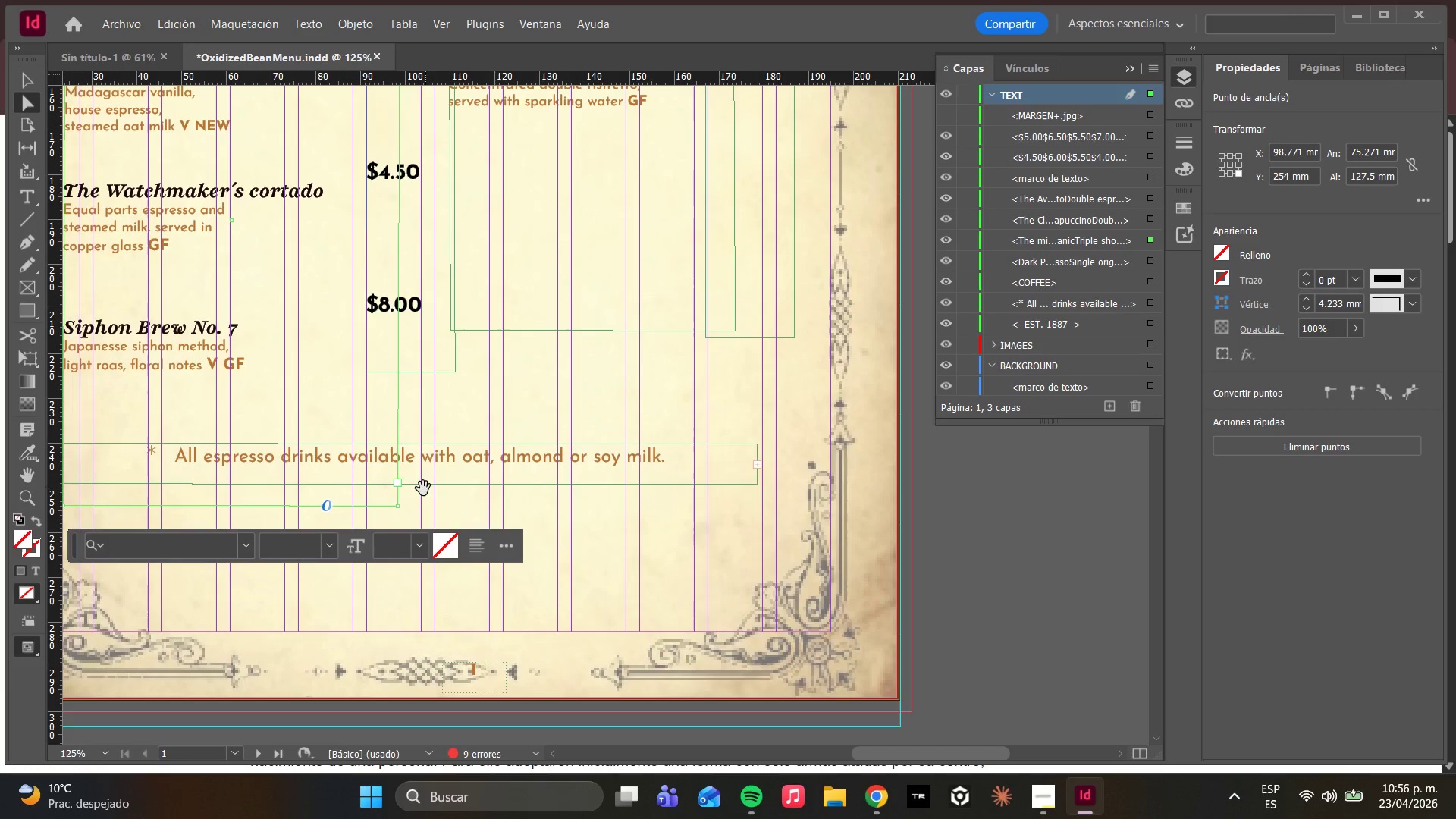 
left_click_drag(start_coordinate=[421, 487], to_coordinate=[421, 502])
 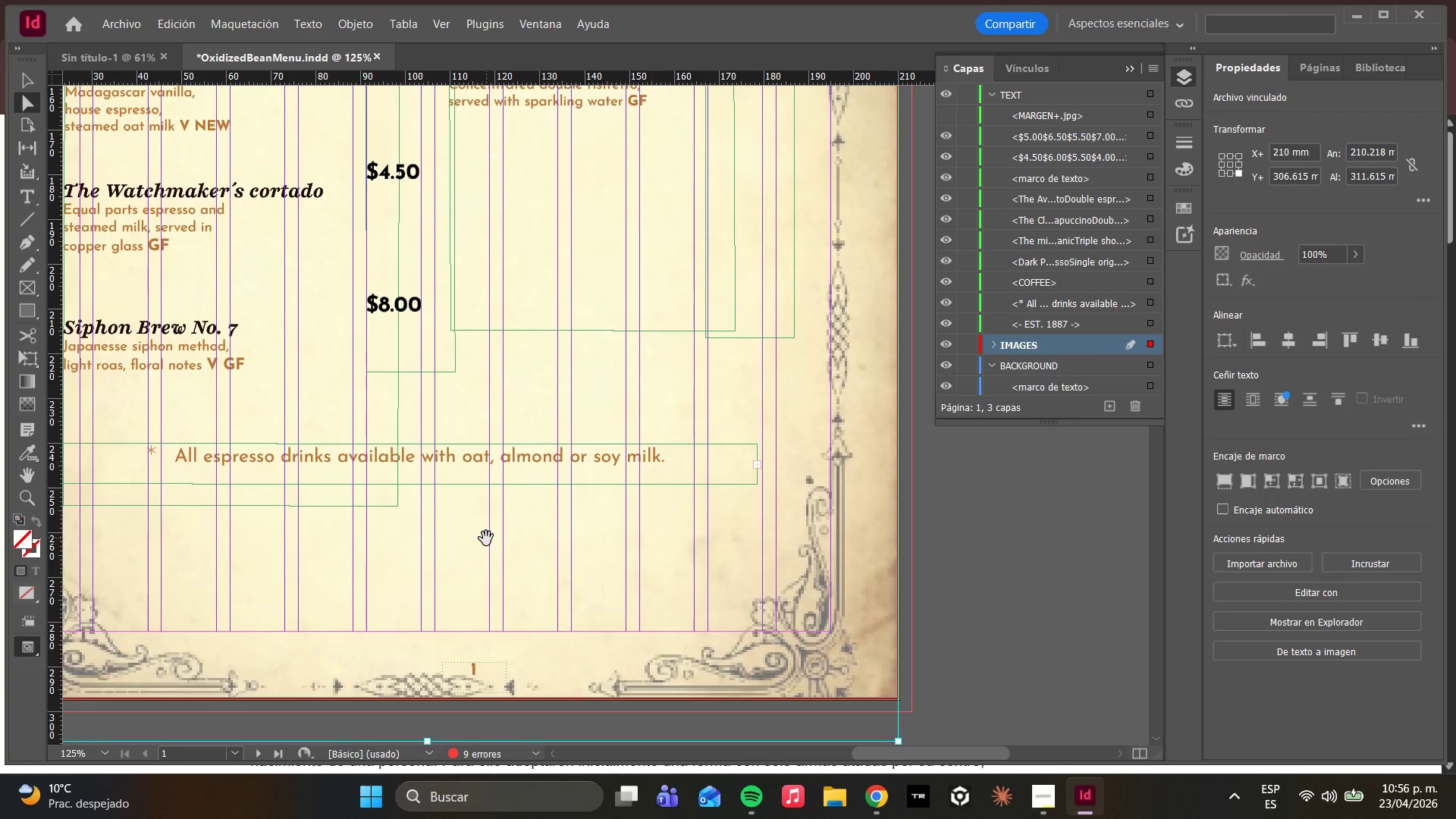 
key(Control+Z)
 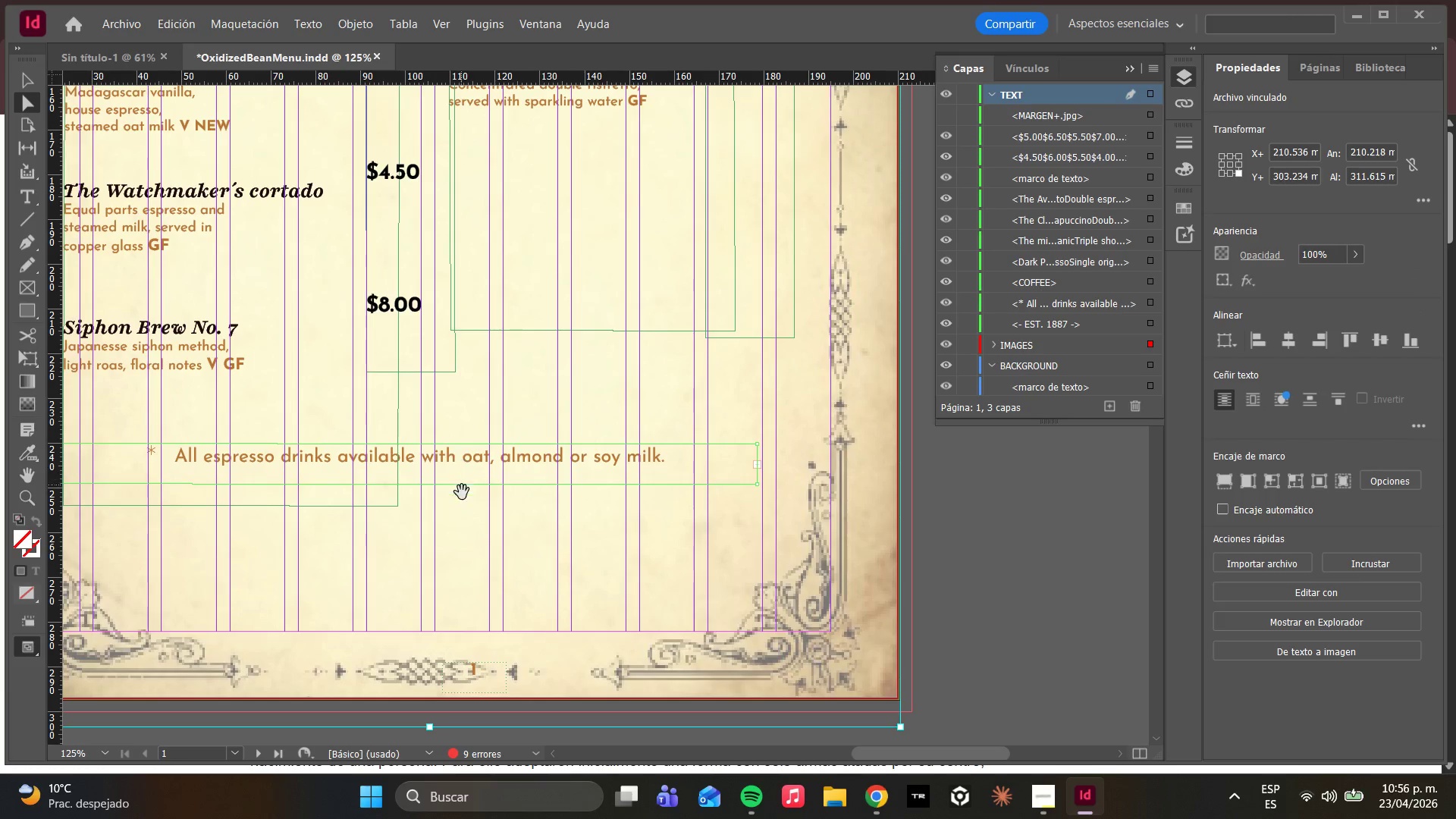 
left_click([464, 488])
 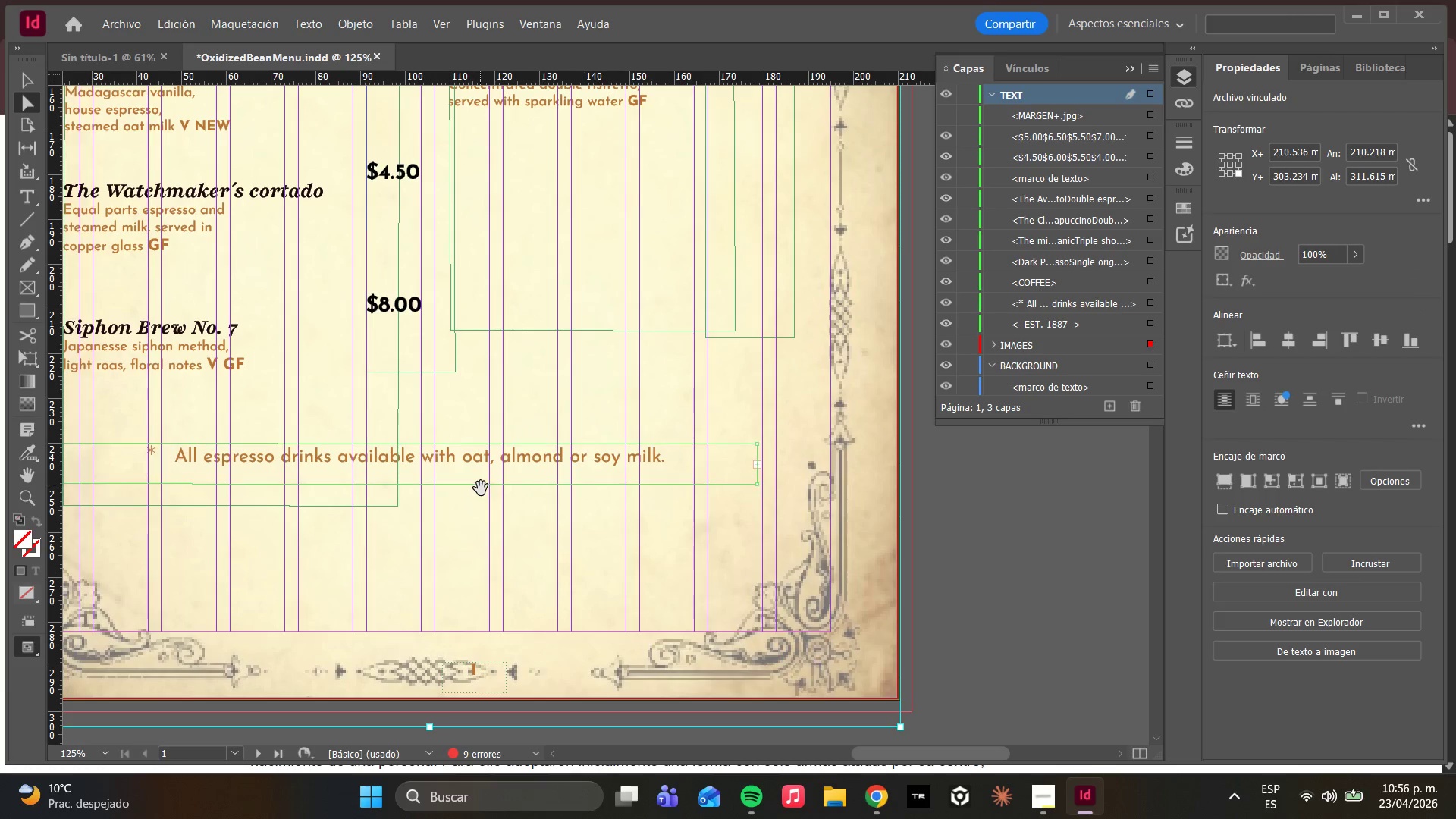 
left_click([481, 487])
 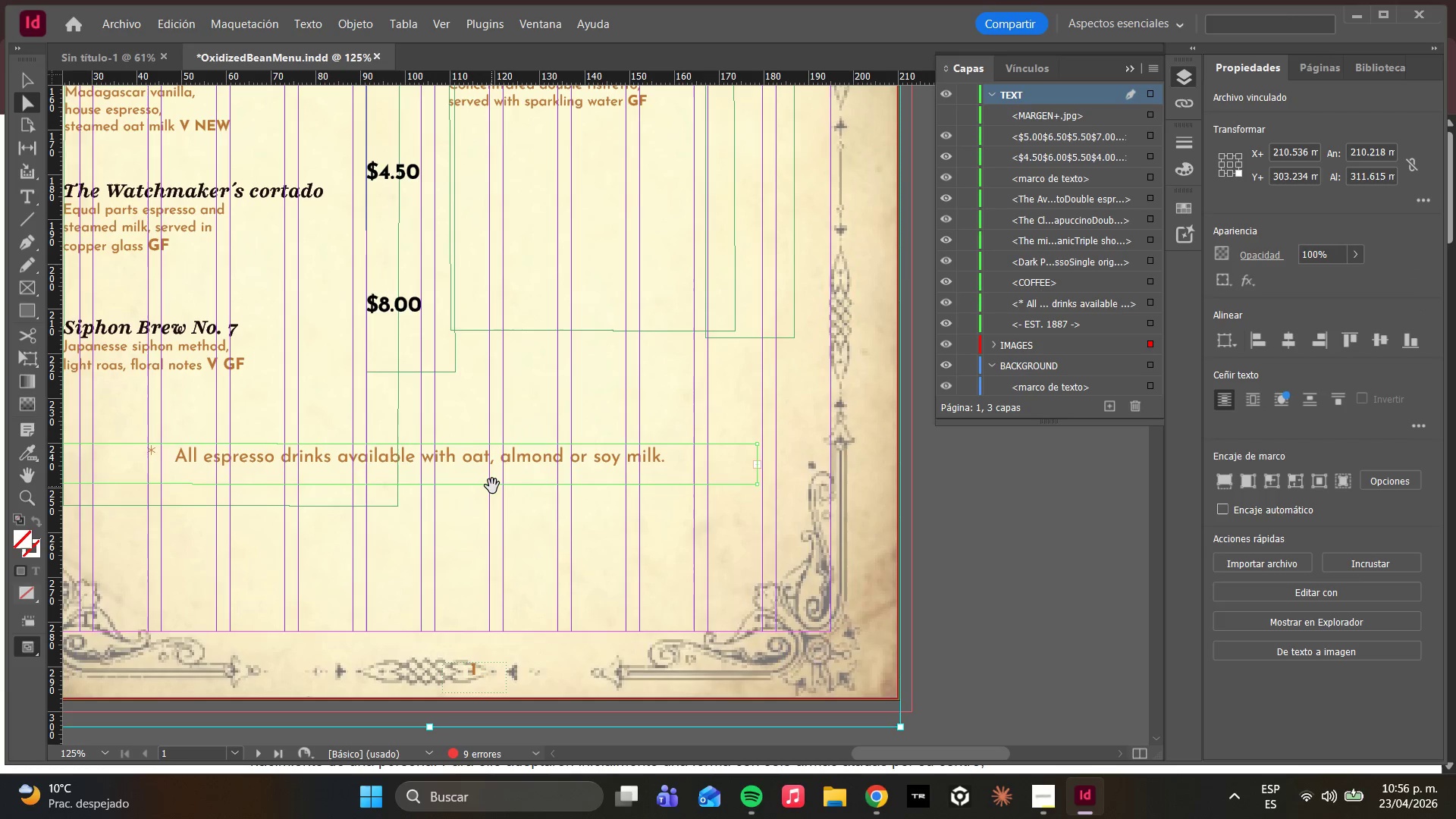 
left_click([492, 486])
 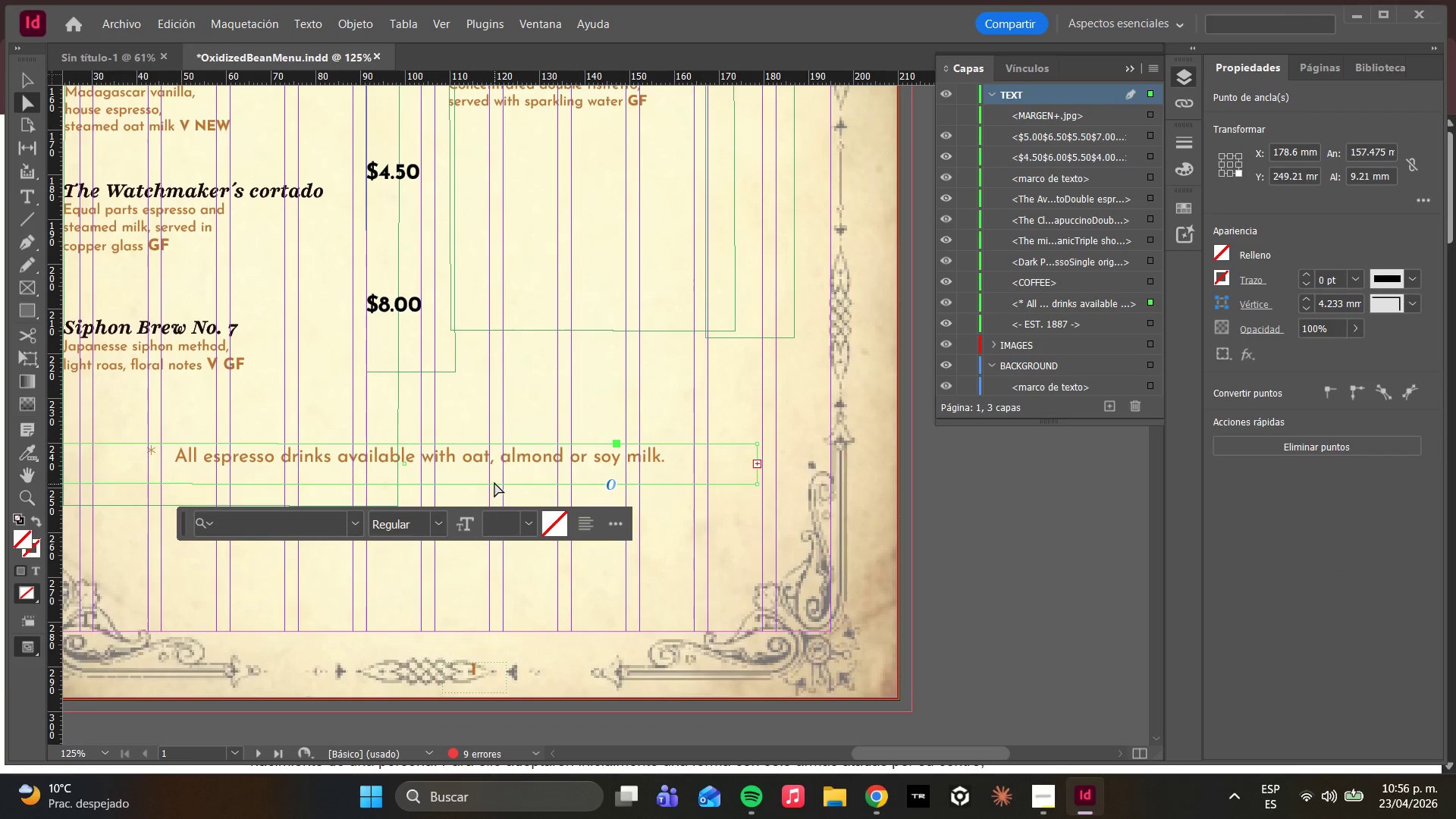 
left_click_drag(start_coordinate=[494, 482], to_coordinate=[495, 491])
 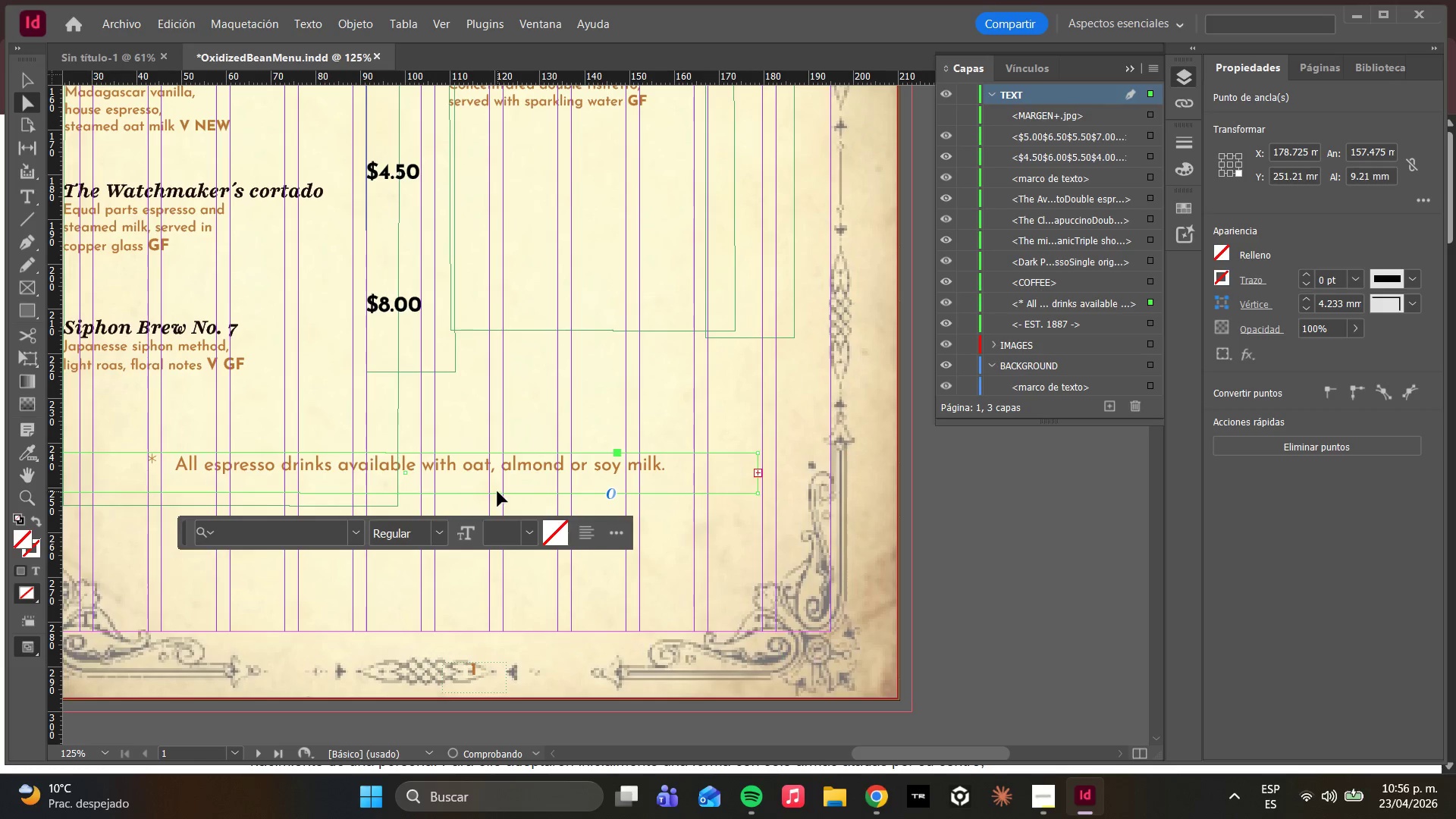 
key(Control+Z)
 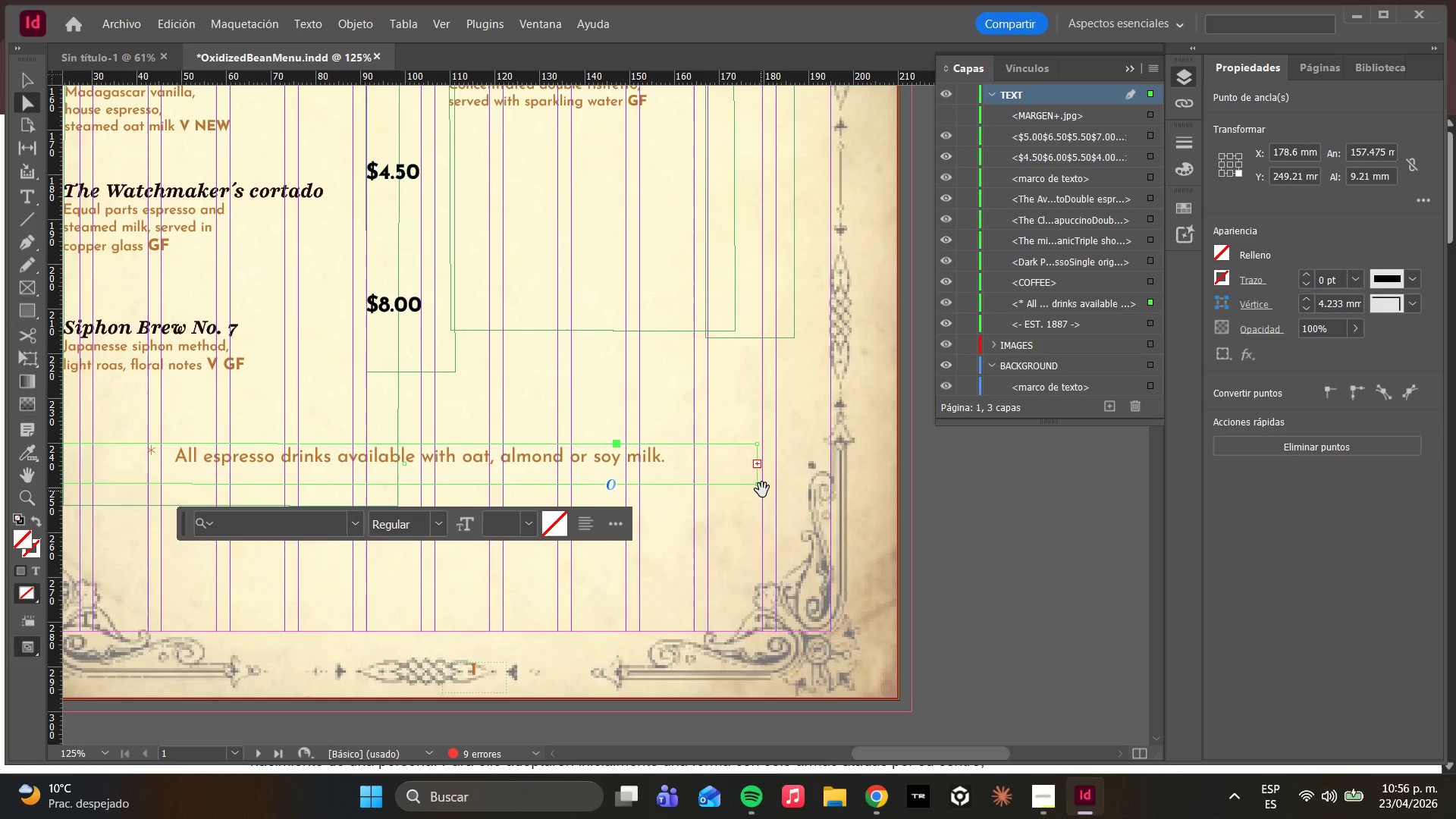 
left_click([763, 486])
 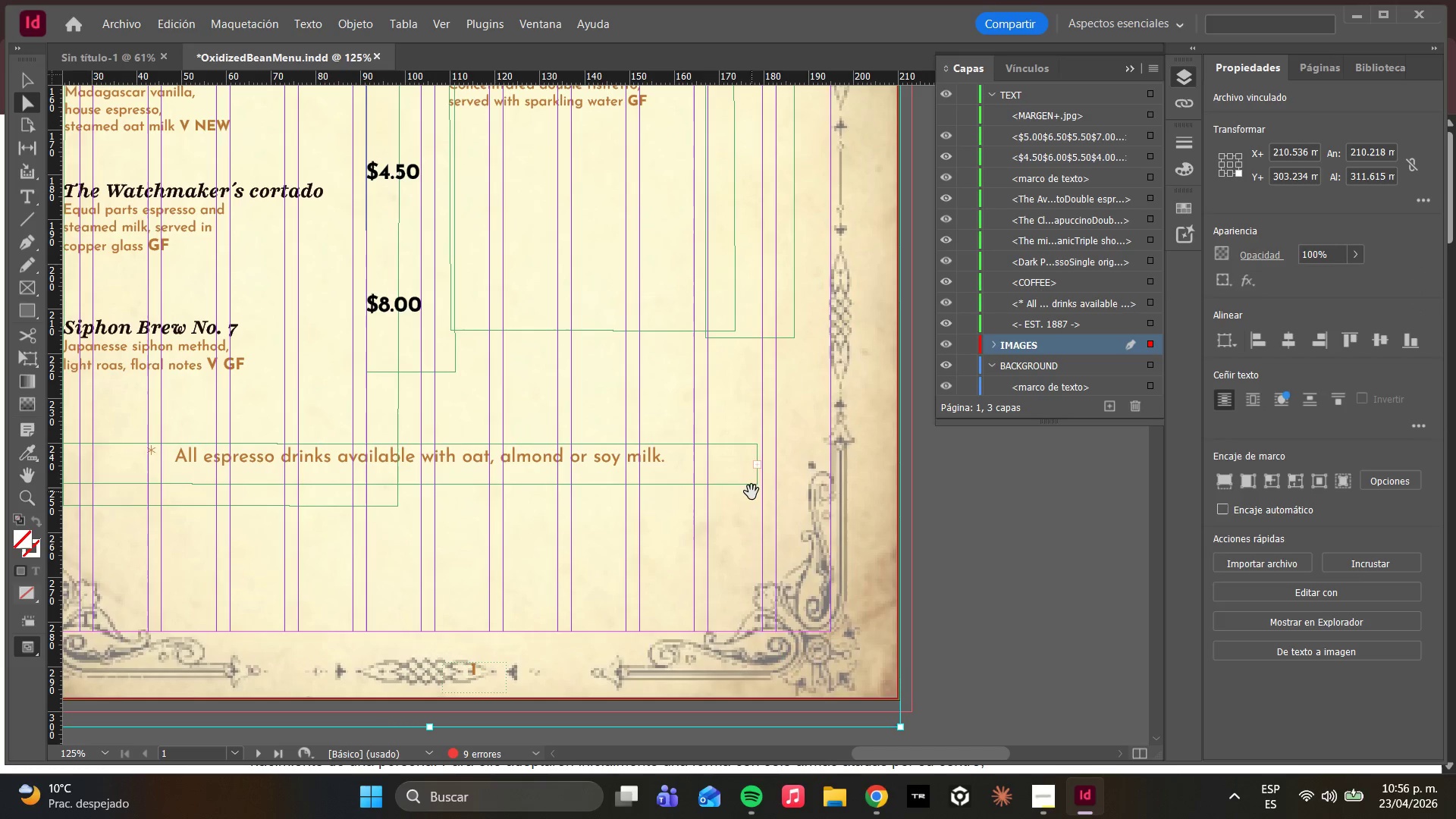 
left_click([756, 484])
 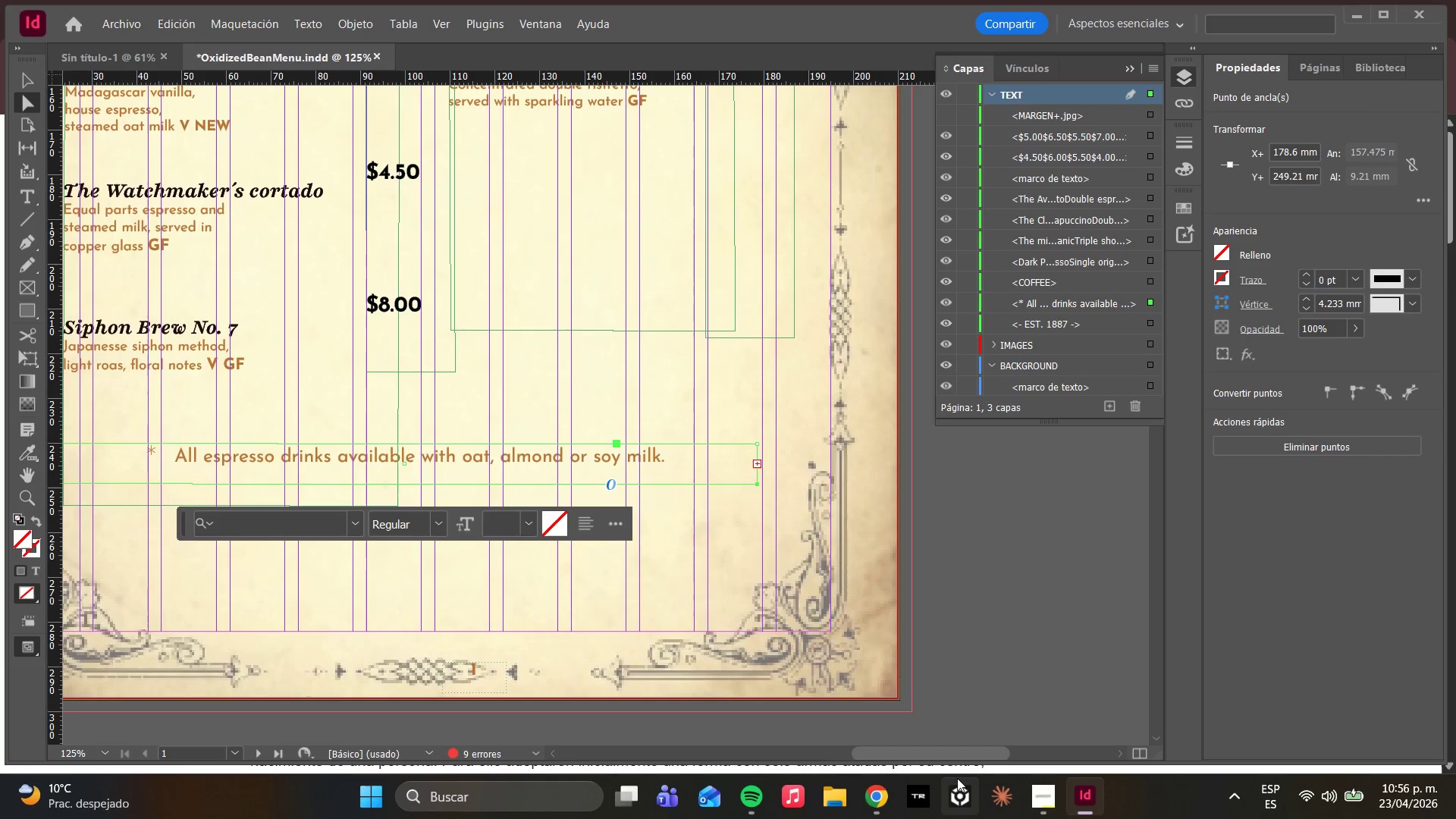 
left_click_drag(start_coordinate=[929, 753], to_coordinate=[873, 736])
 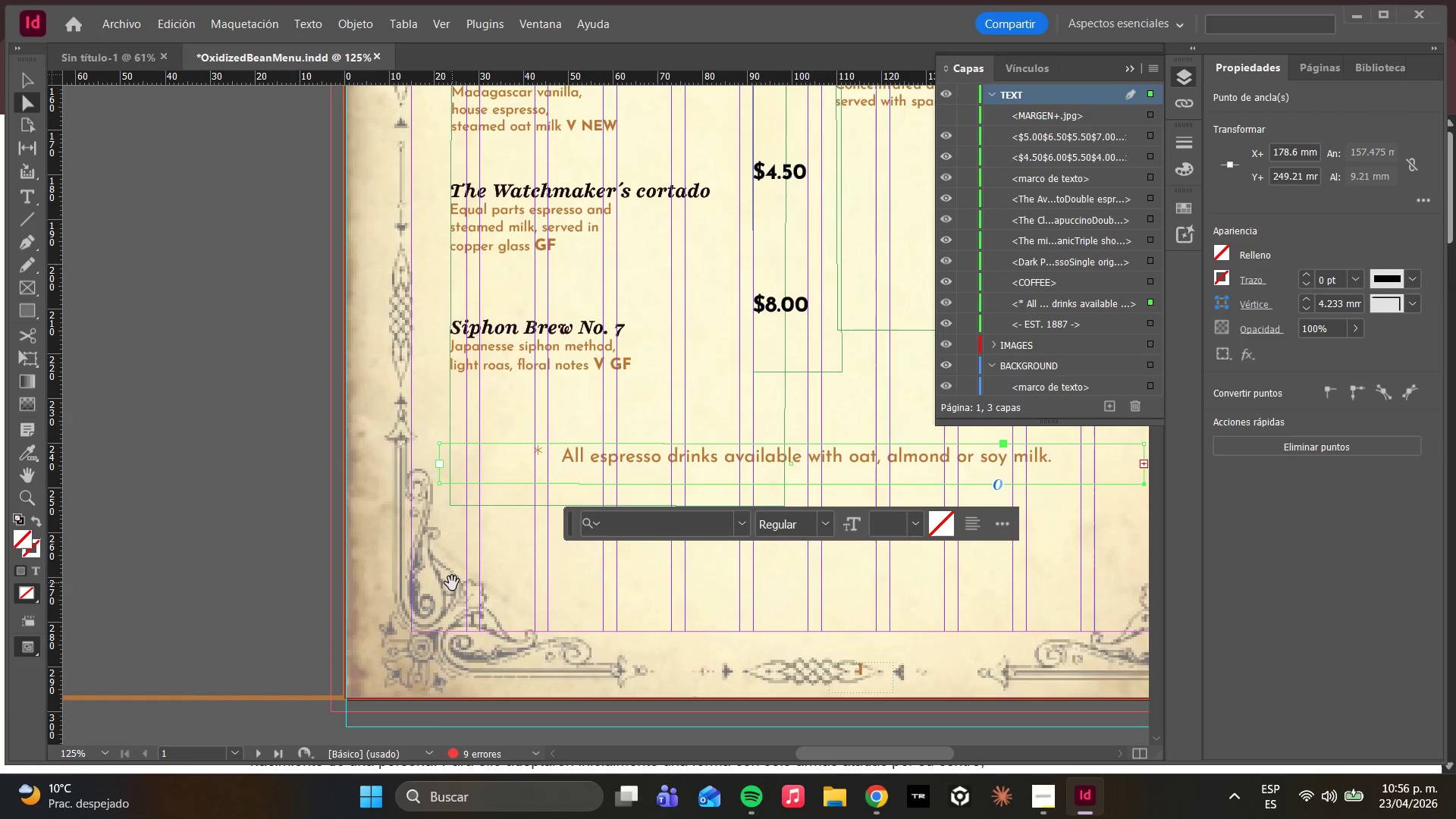 
hold_key(key=ShiftLeft, duration=1.88)
left_click([437, 485])
 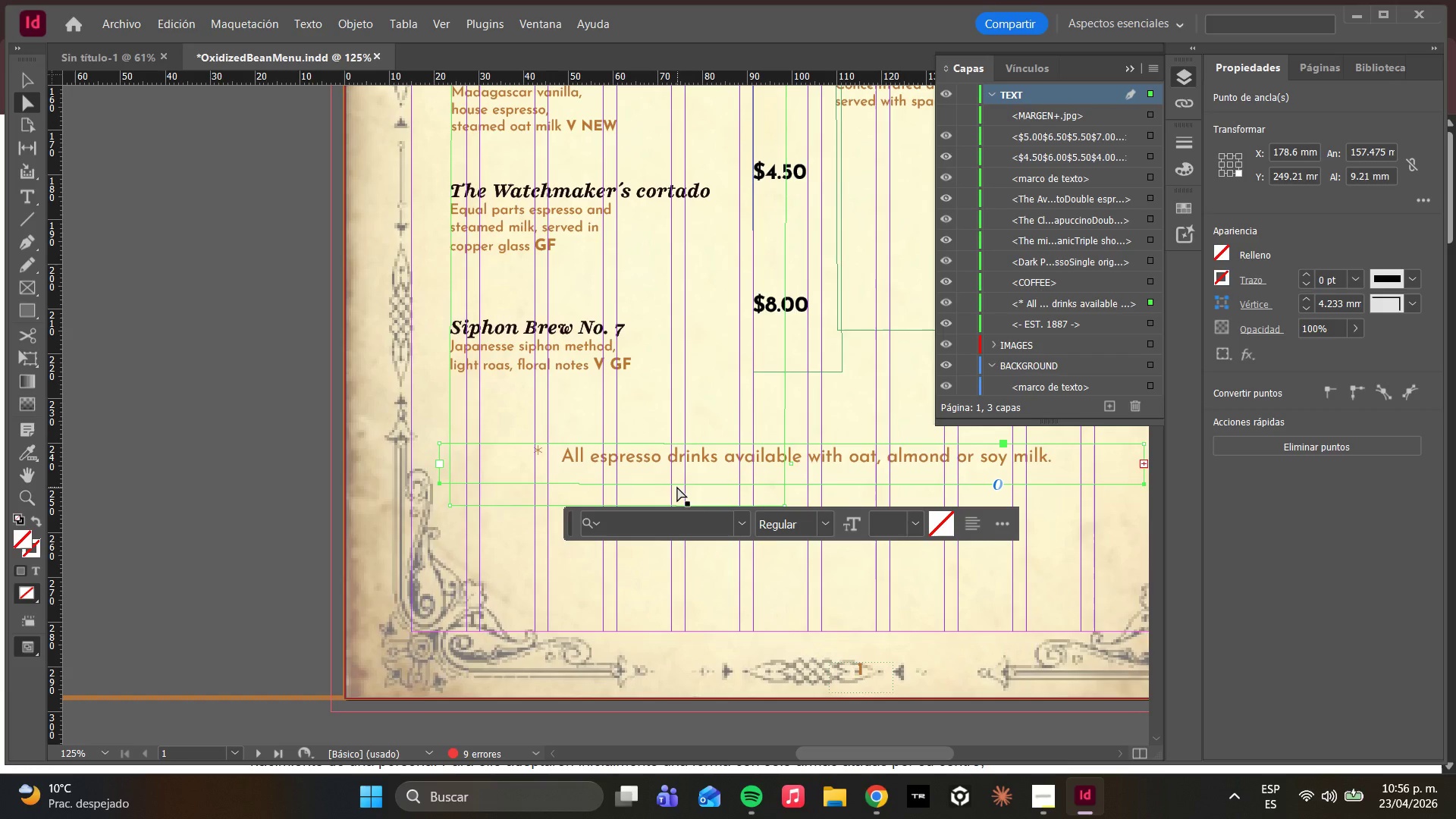 
left_click_drag(start_coordinate=[680, 482], to_coordinate=[675, 504])
 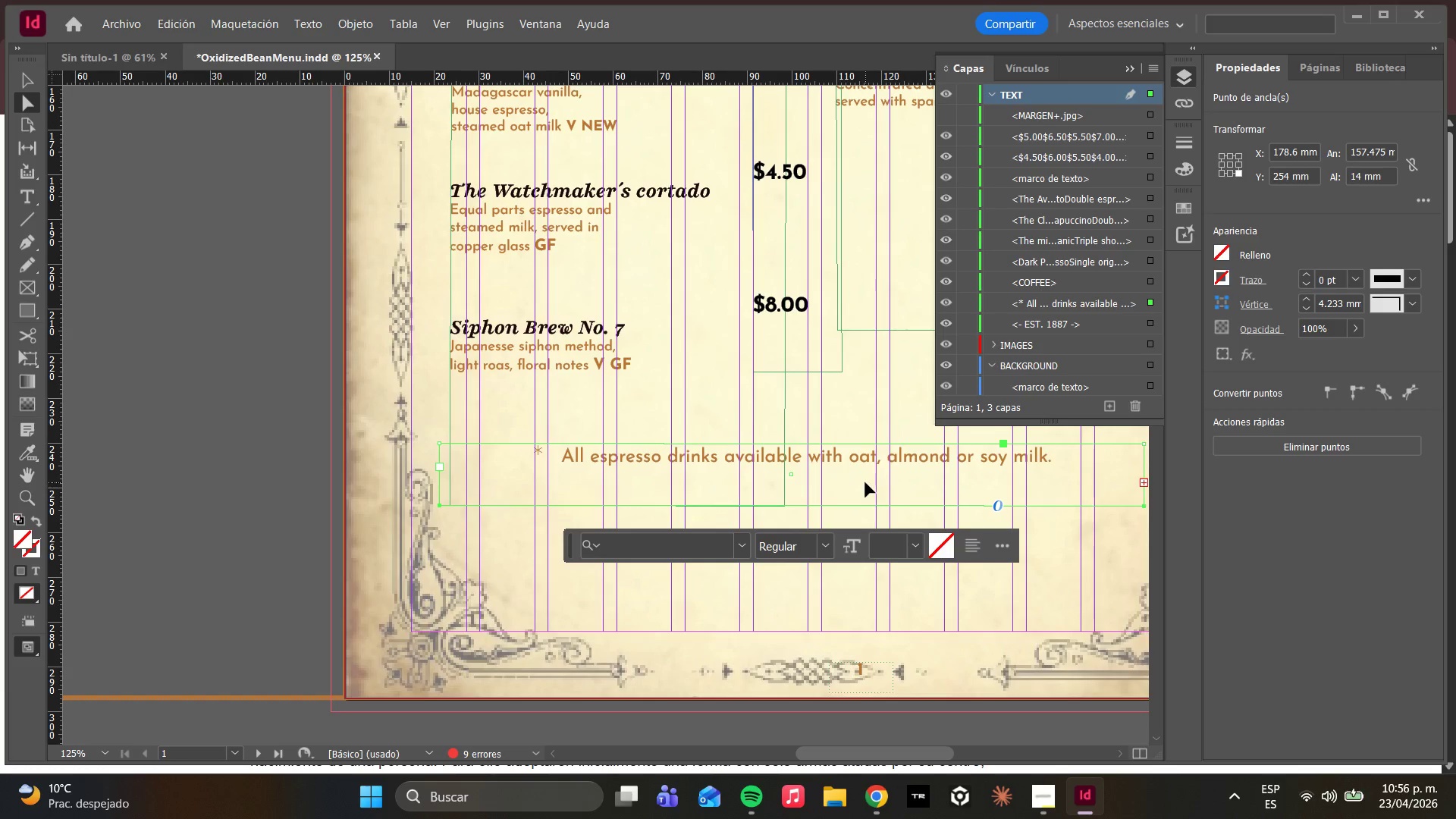 
double_click([915, 460])
 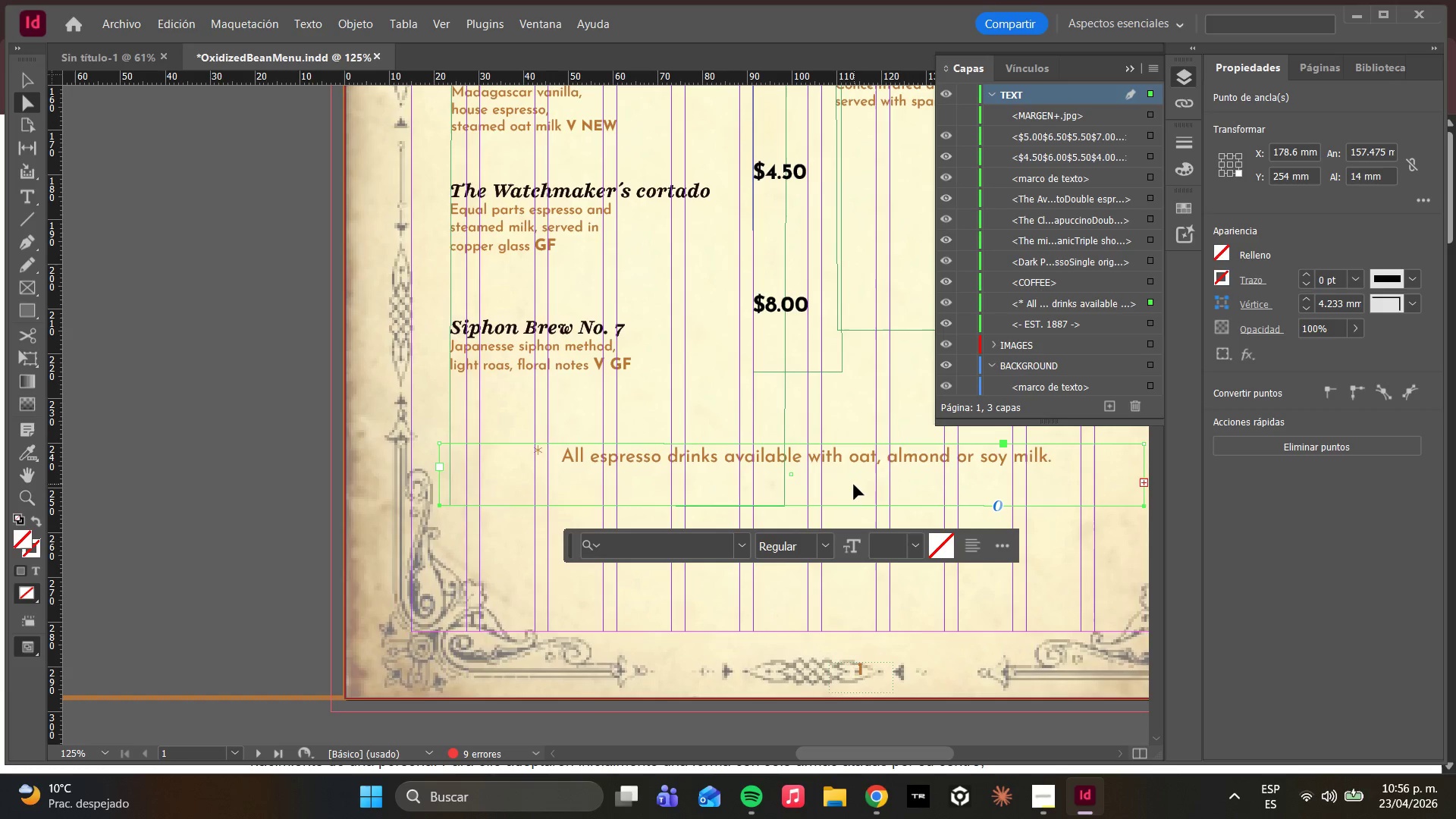 
triple_click([853, 485])
 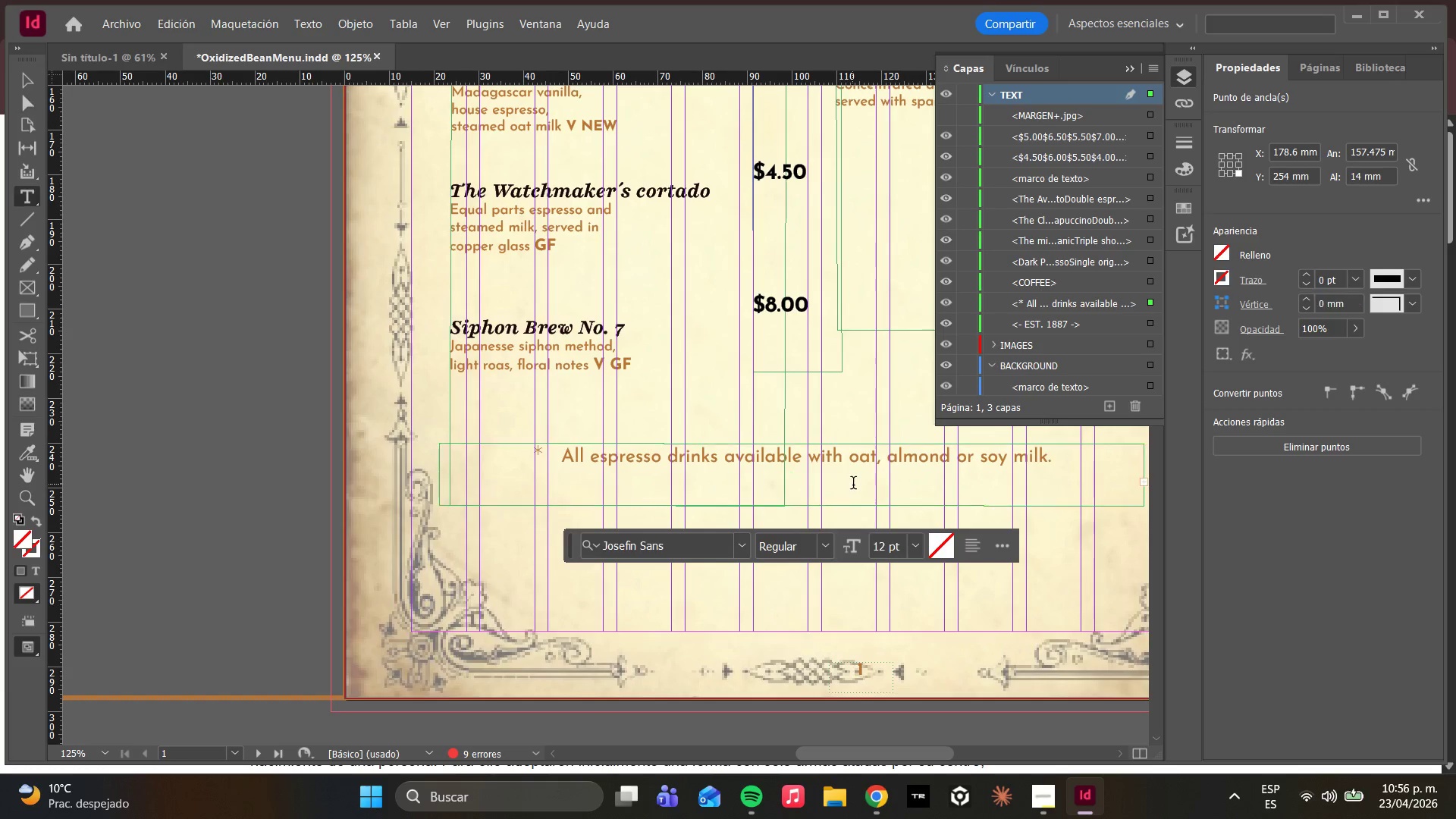 
triple_click([853, 485])
 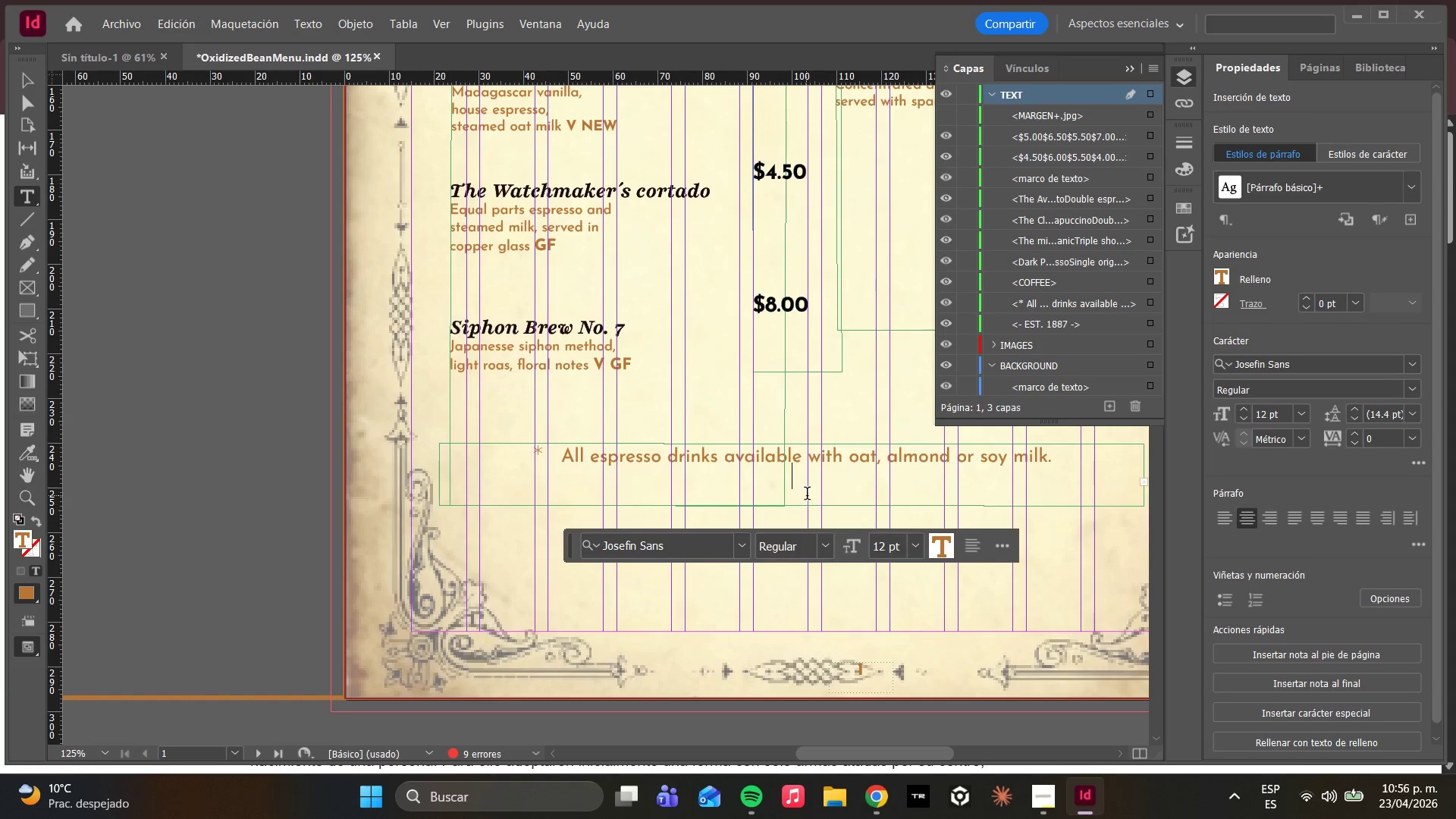 
left_click([803, 485])
 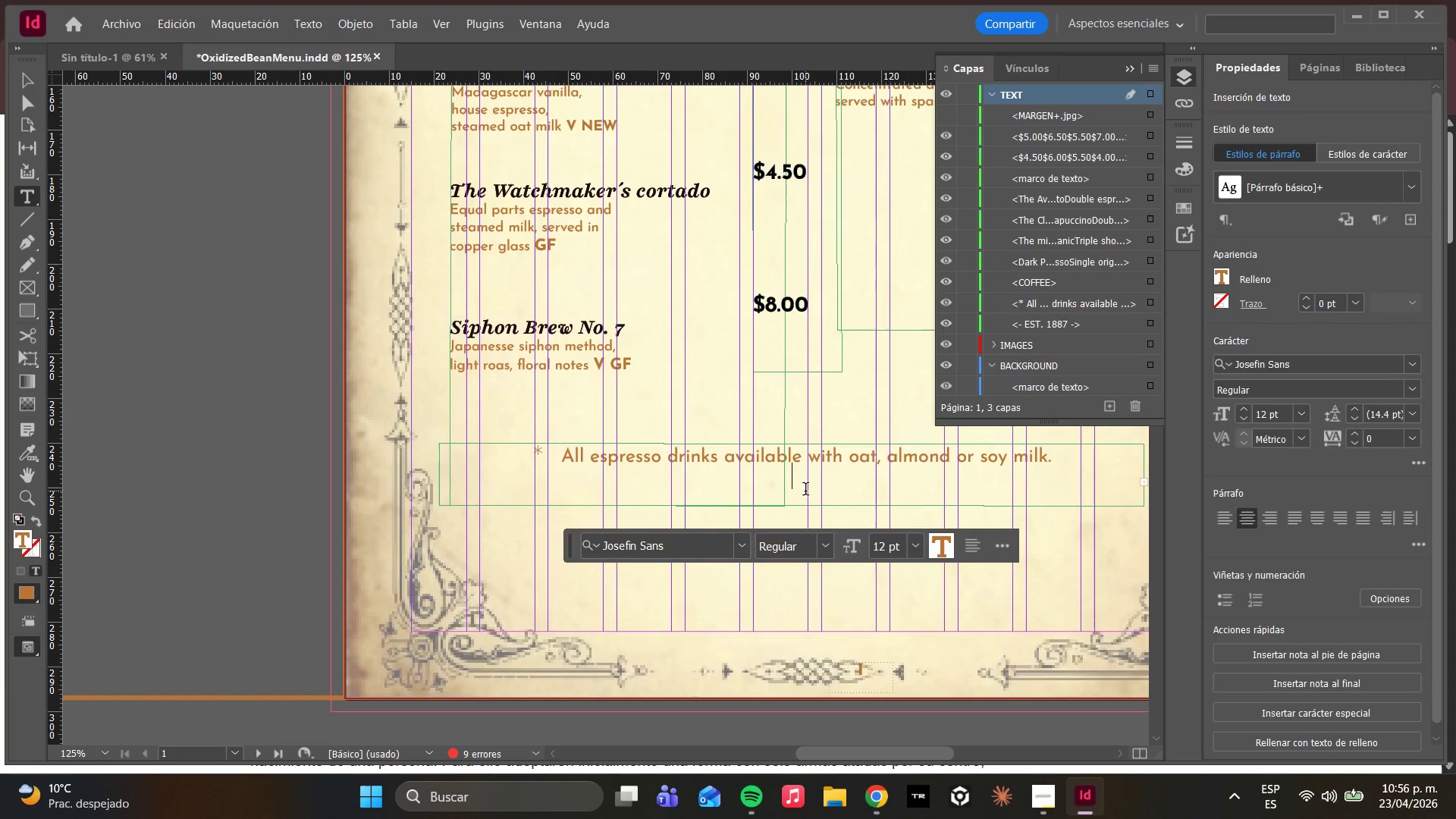 
key(Backspace)
 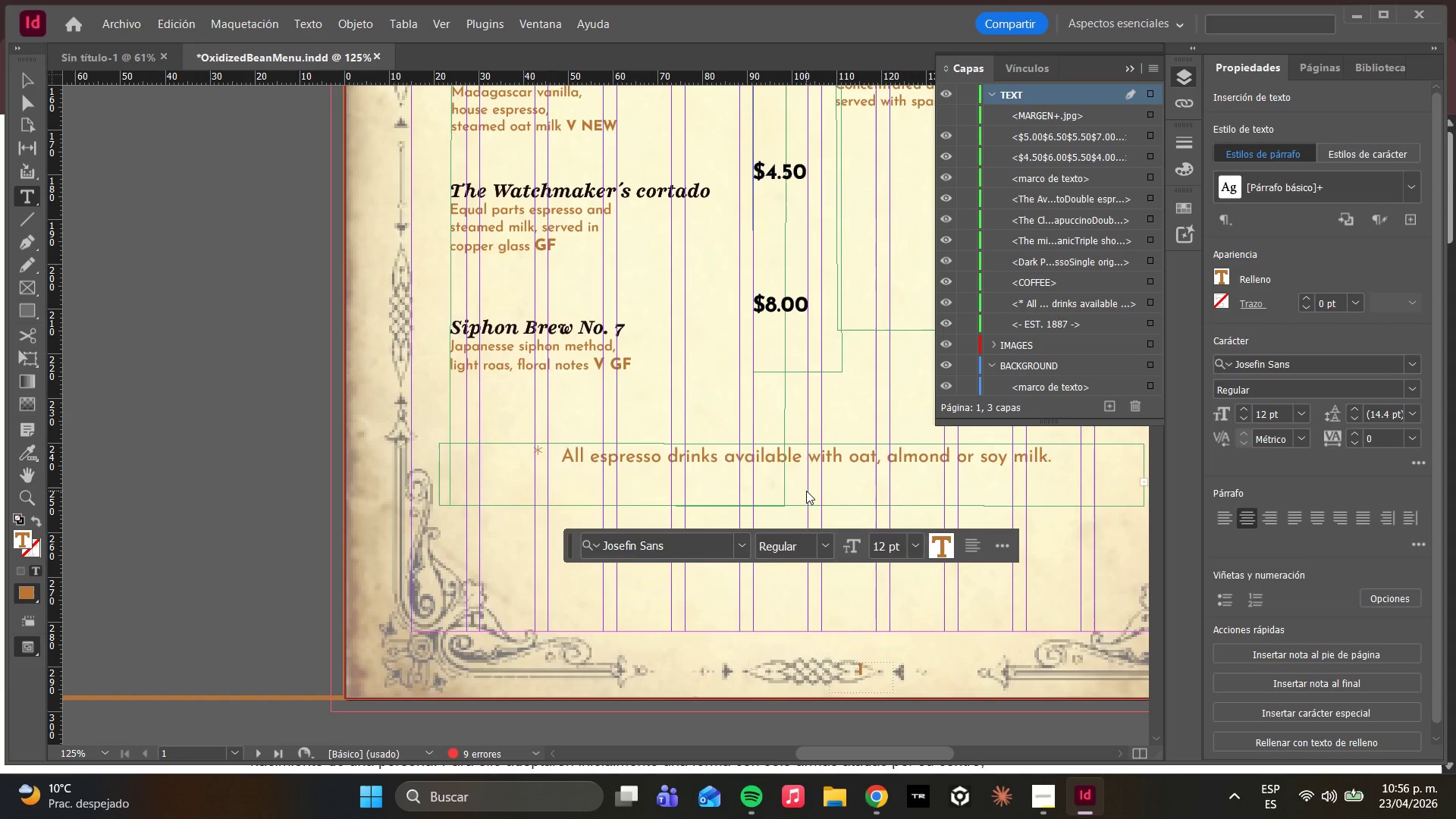 
key(Backspace)
 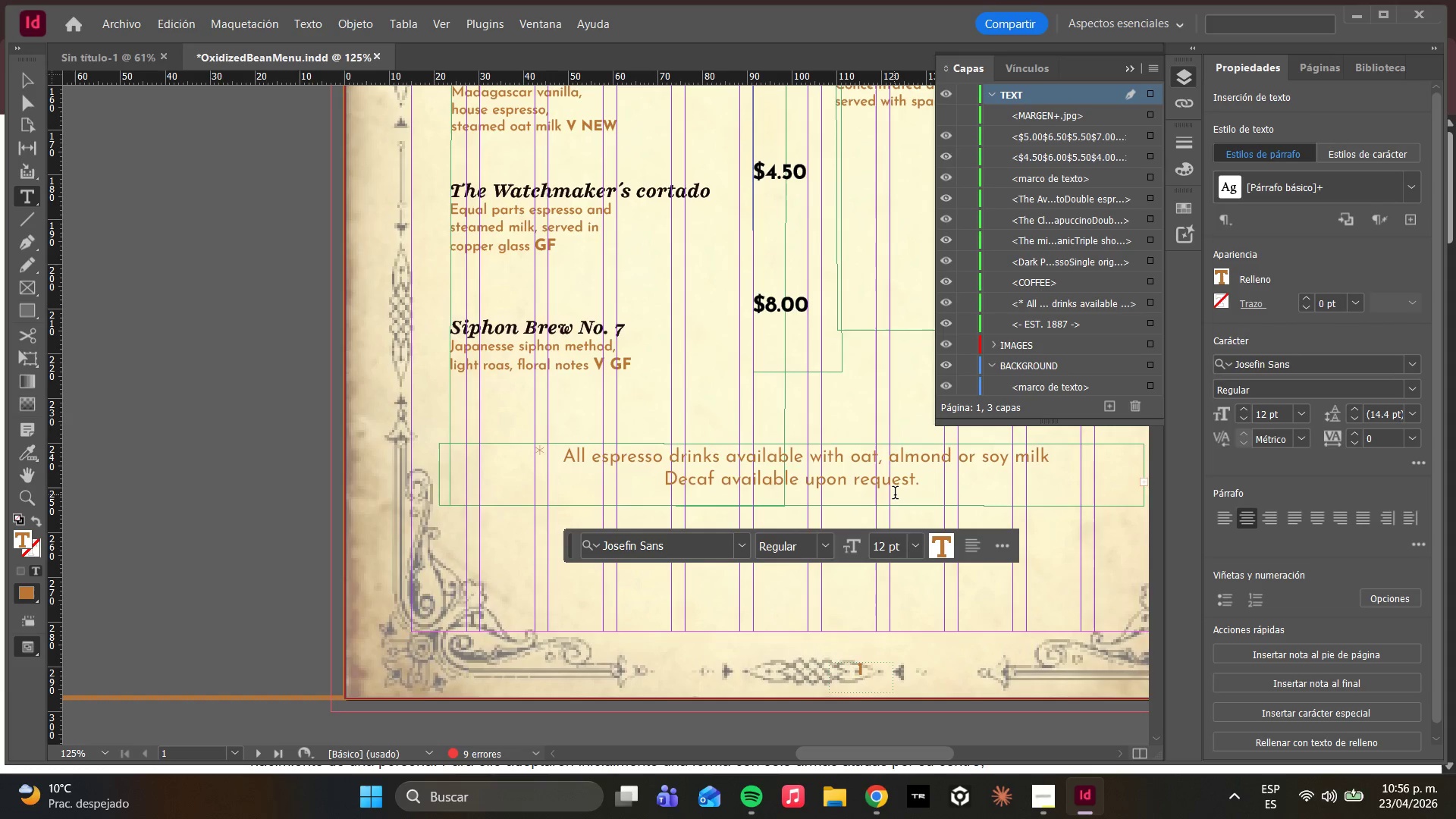 
key(Period)
 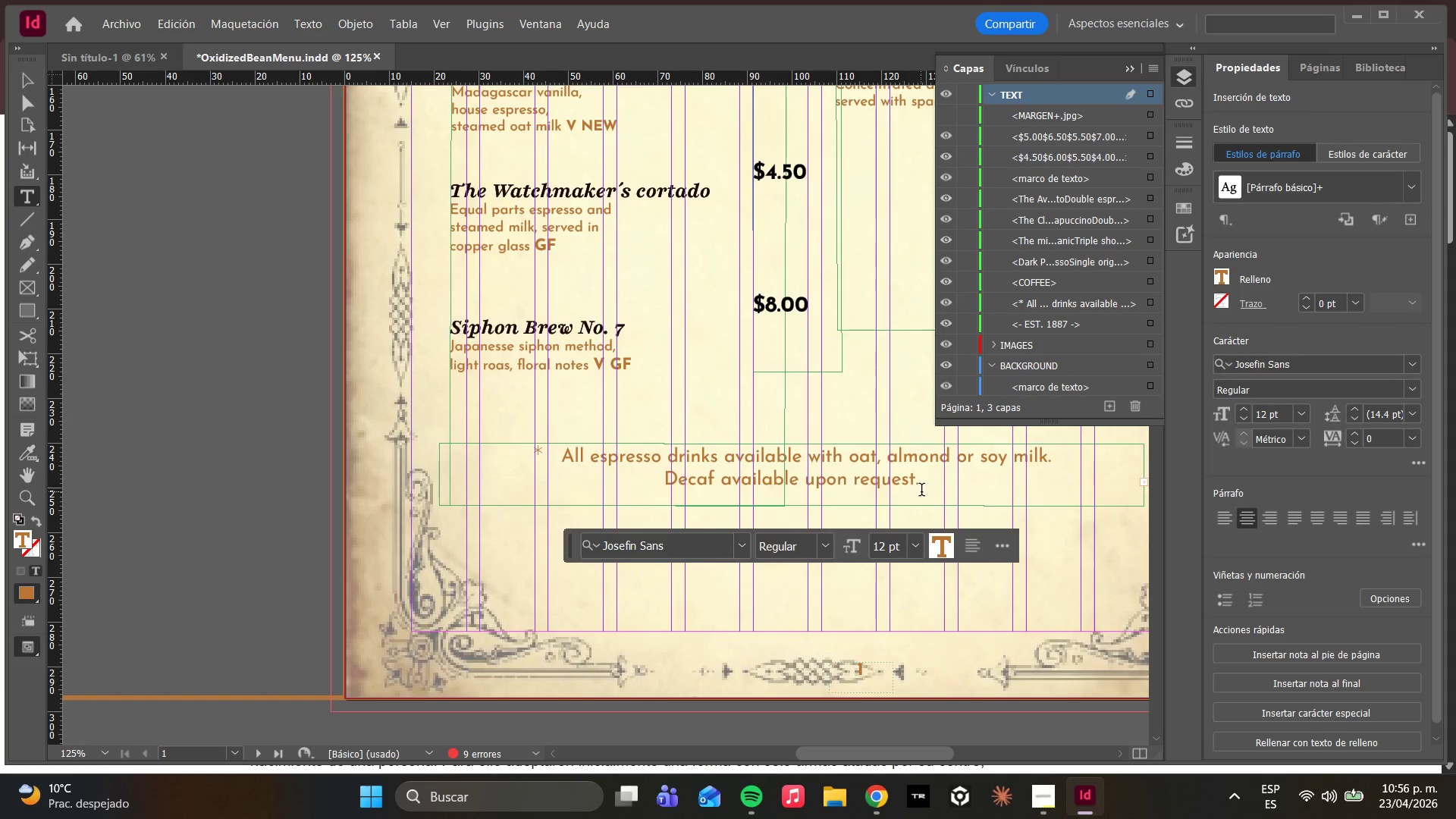 
left_click([926, 487])
 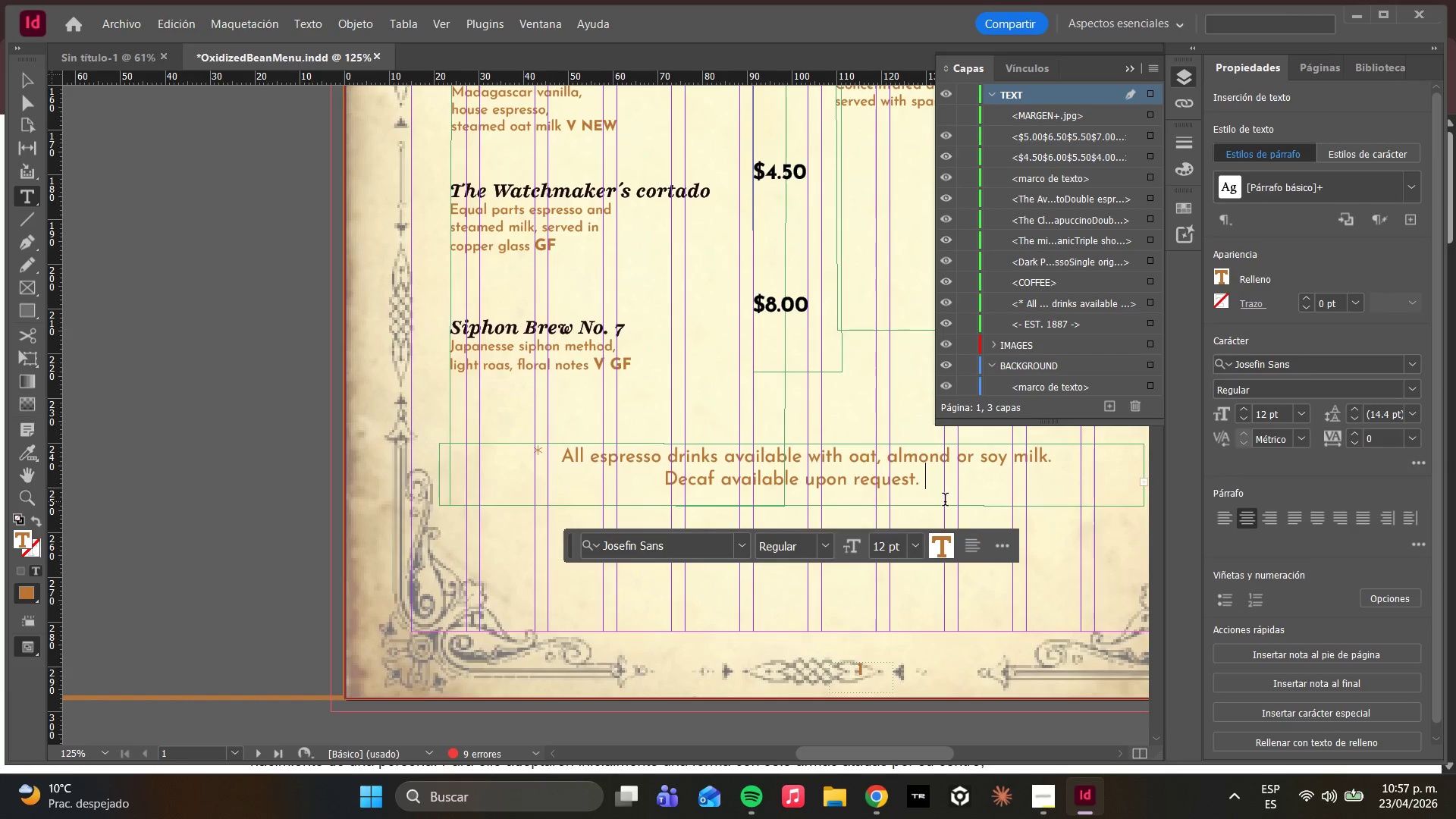 
left_click_drag(start_coordinate=[938, 482], to_coordinate=[532, 444])
 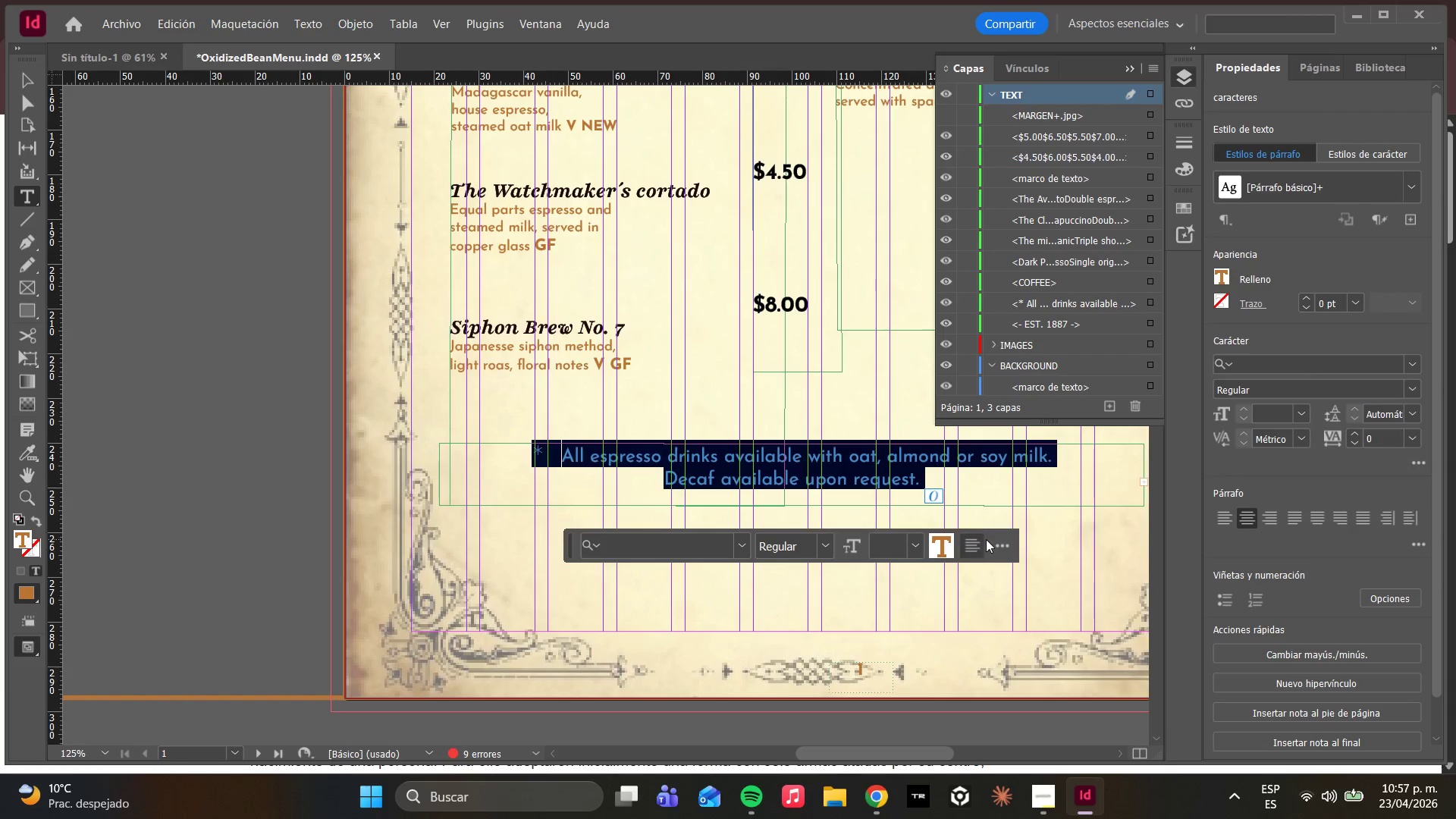 
left_click([971, 539])
 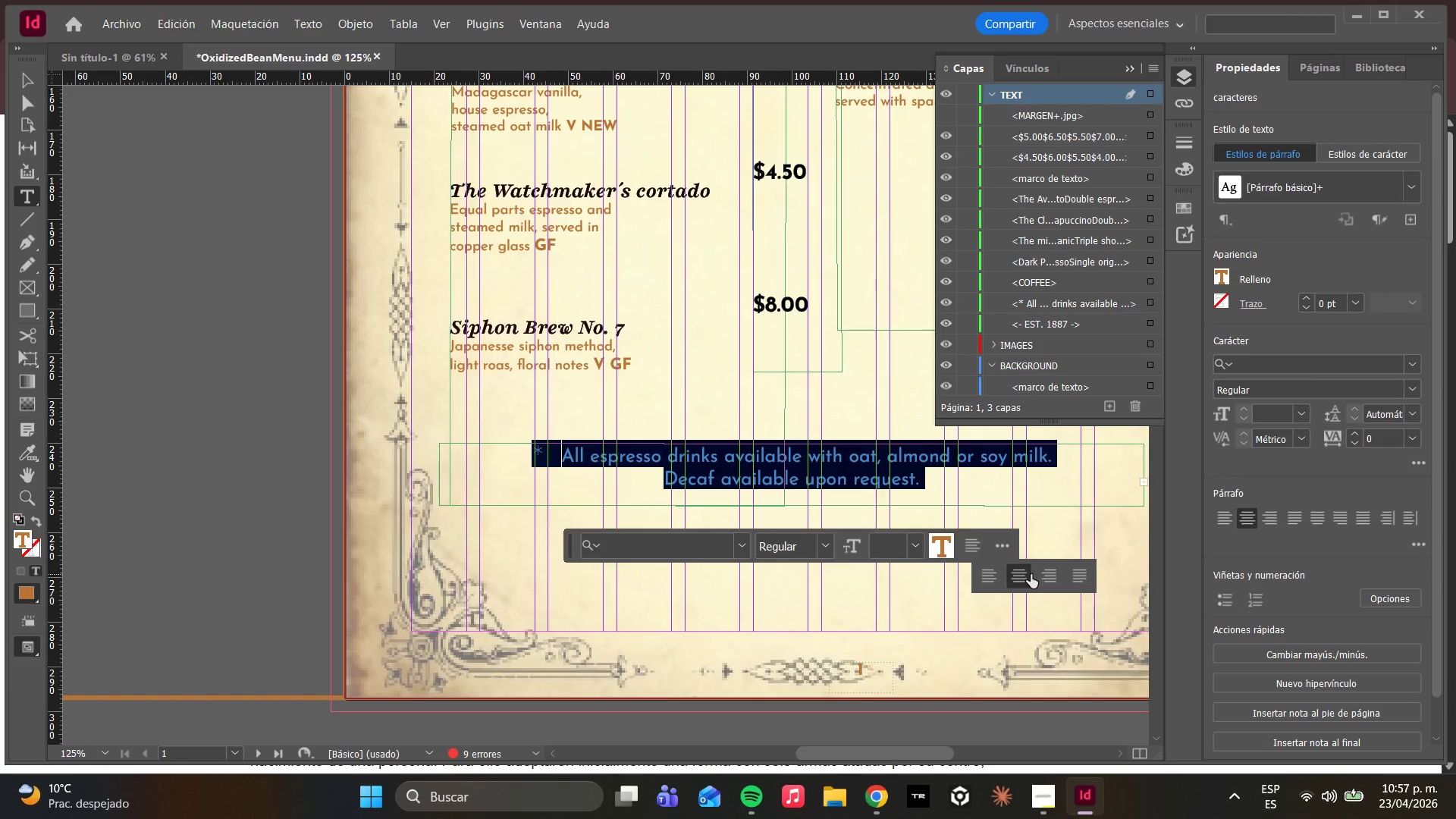 
left_click([1043, 576])
 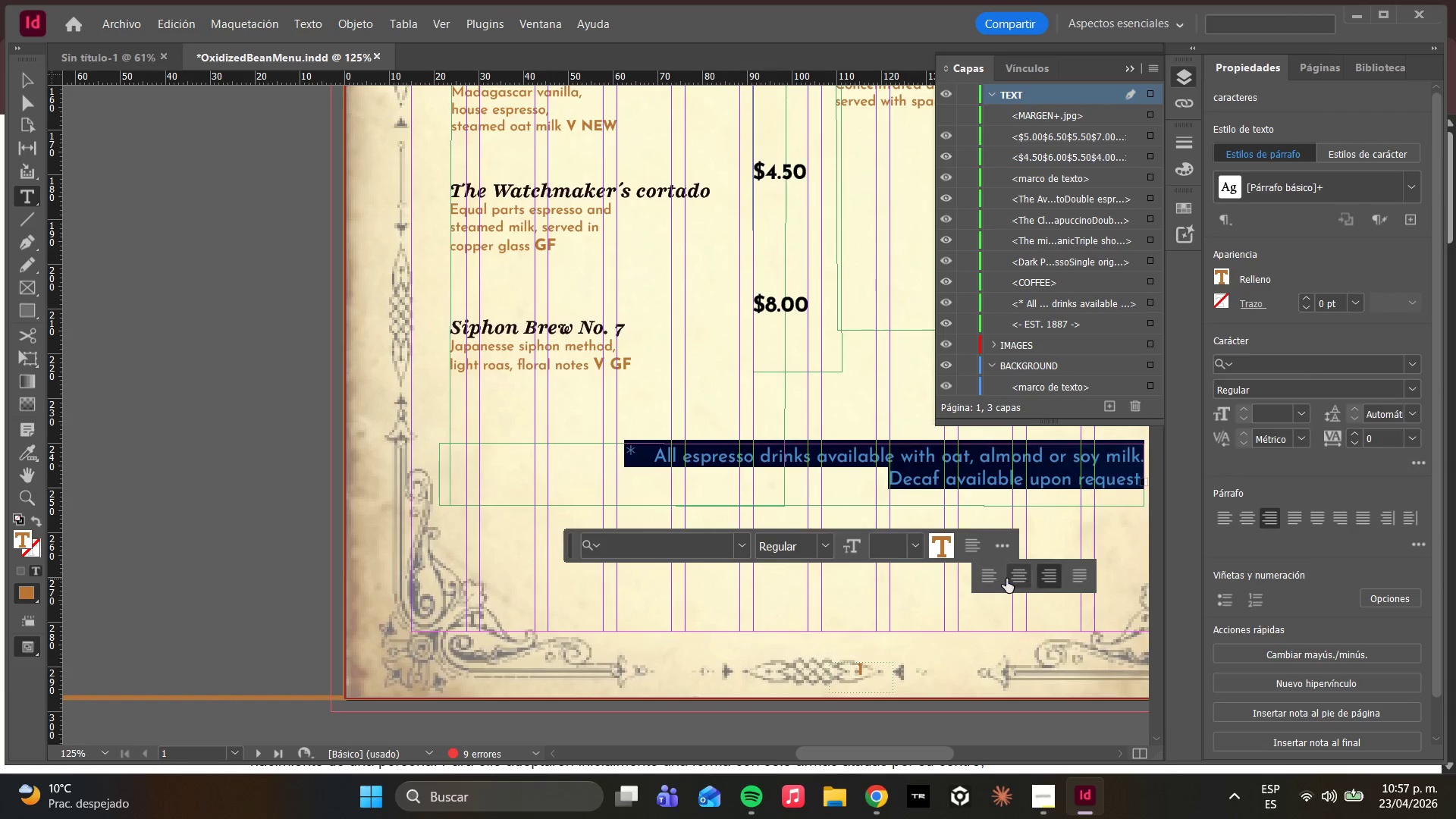 
left_click([1009, 578])
 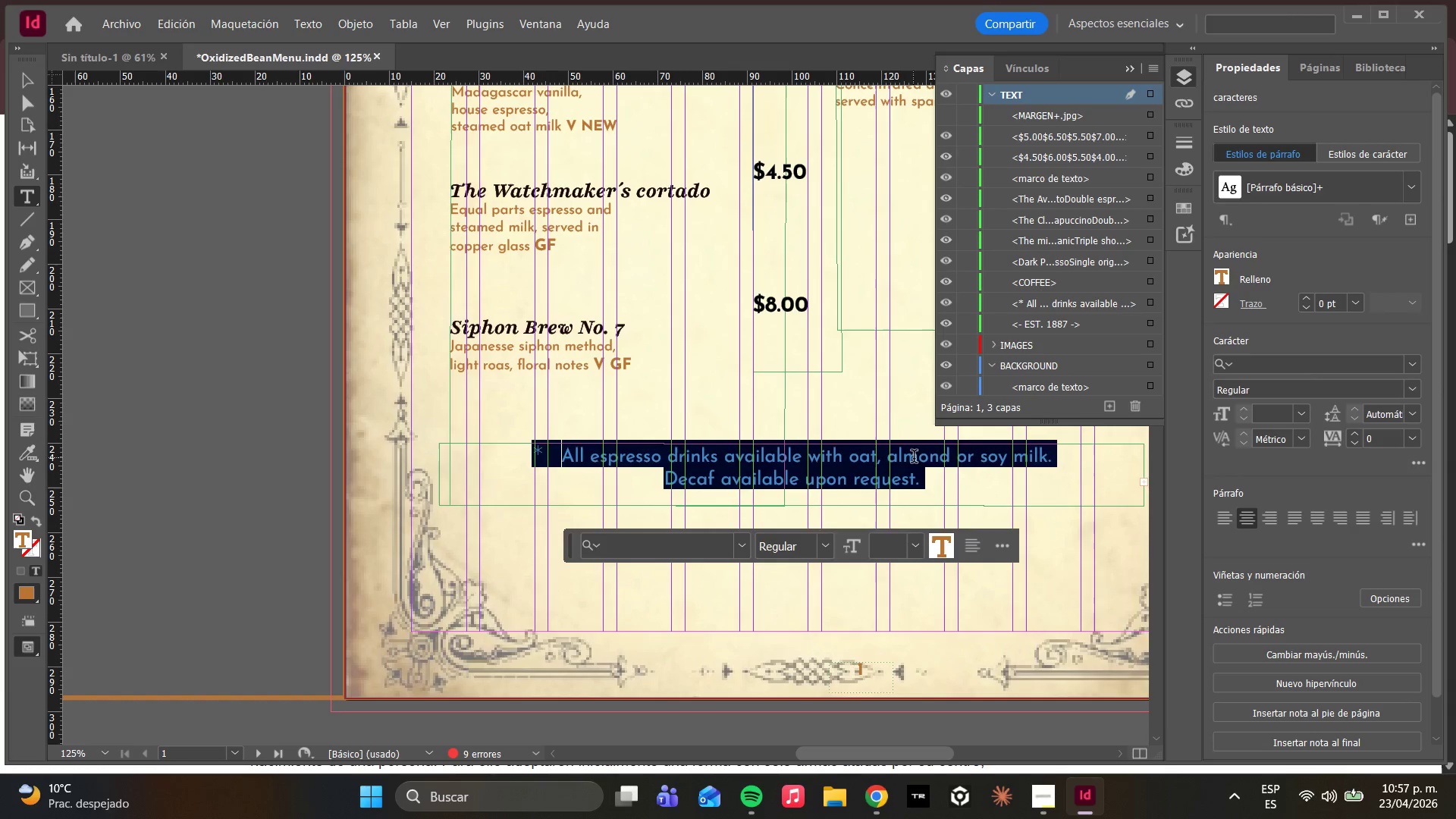 
double_click([934, 479])
 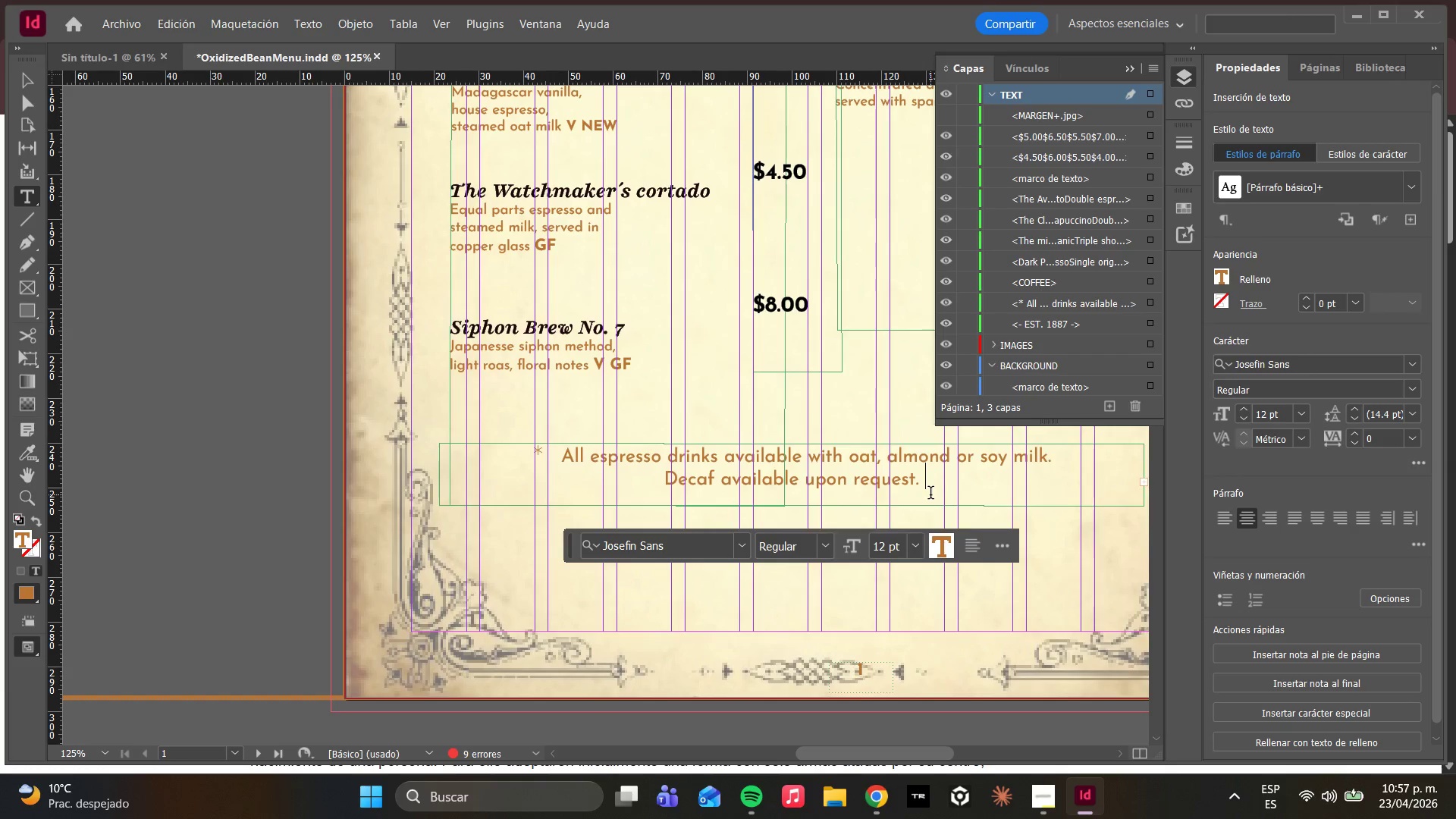 
wait(9.12)
 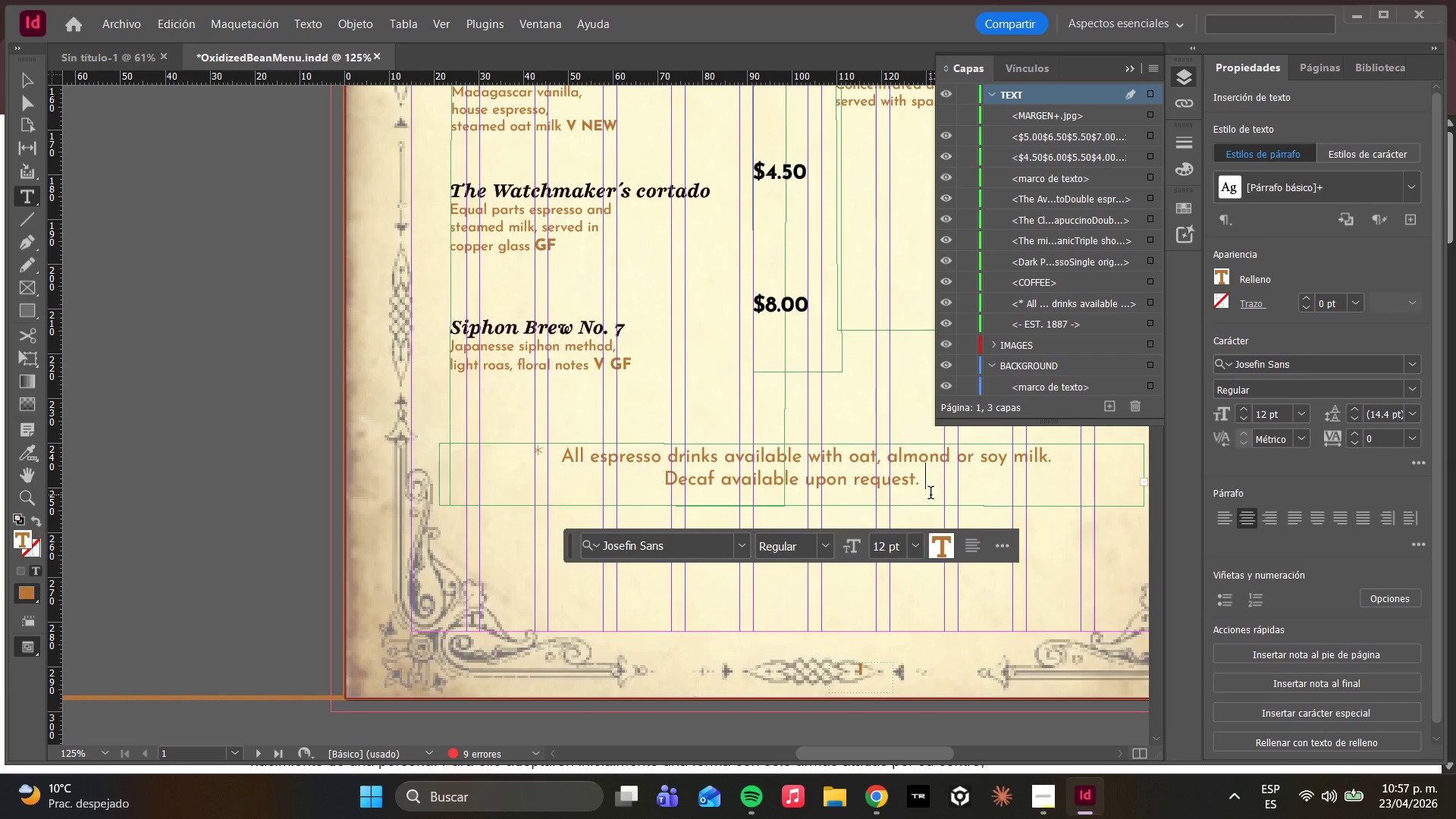 
type(V1)
 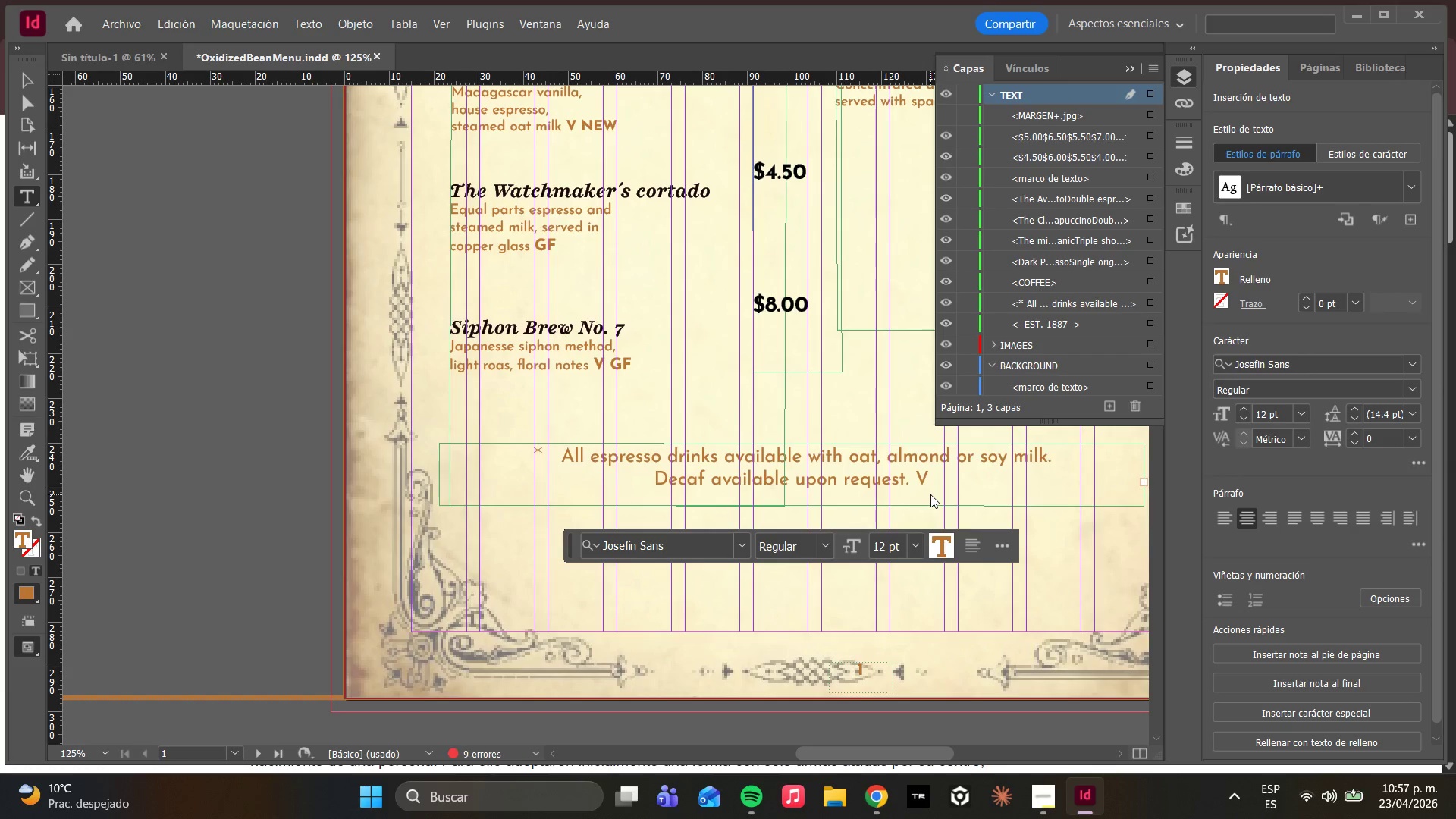 
hold_key(key=Enter, duration=0.48)
 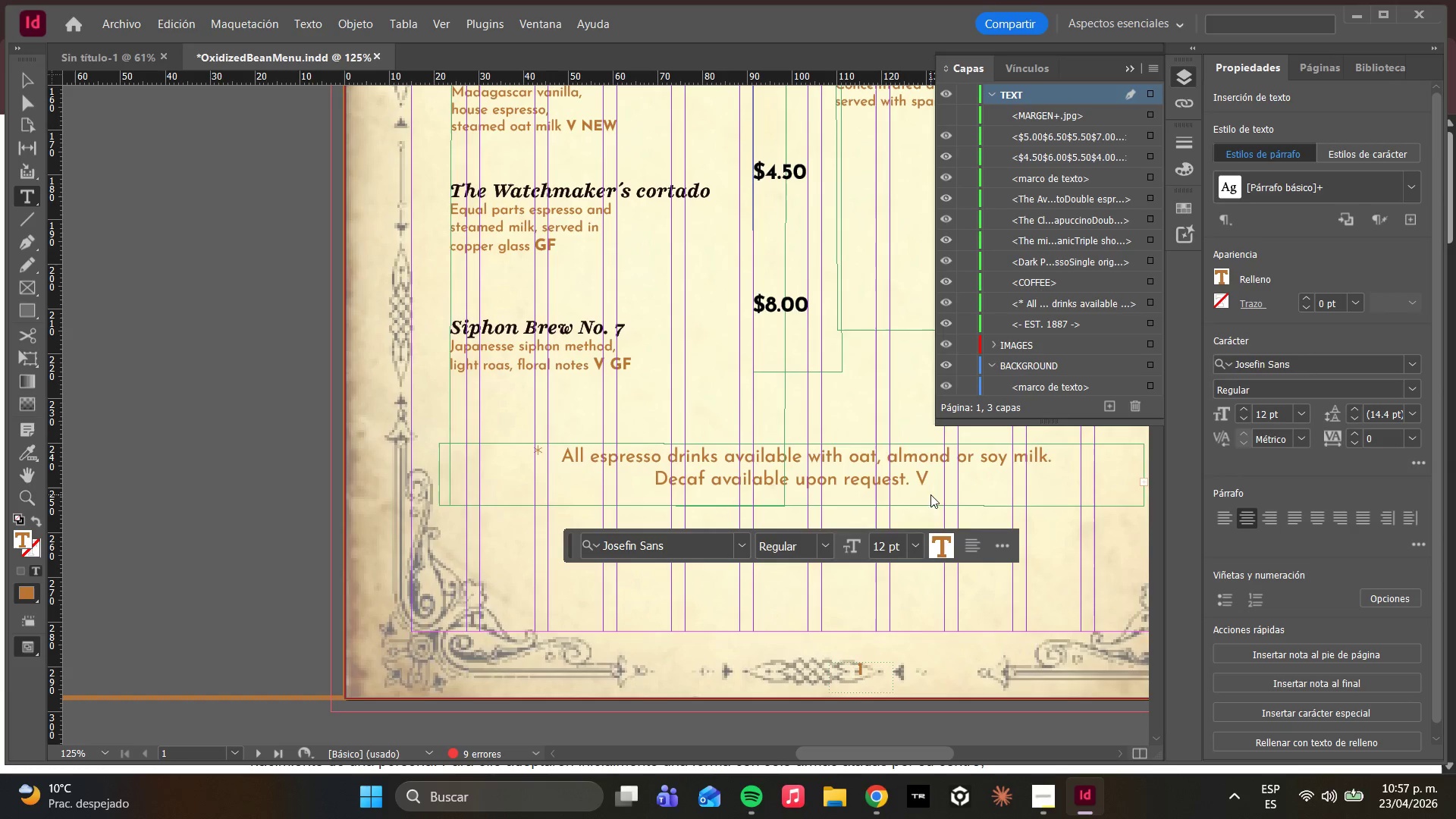 
left_click([976, 481])
 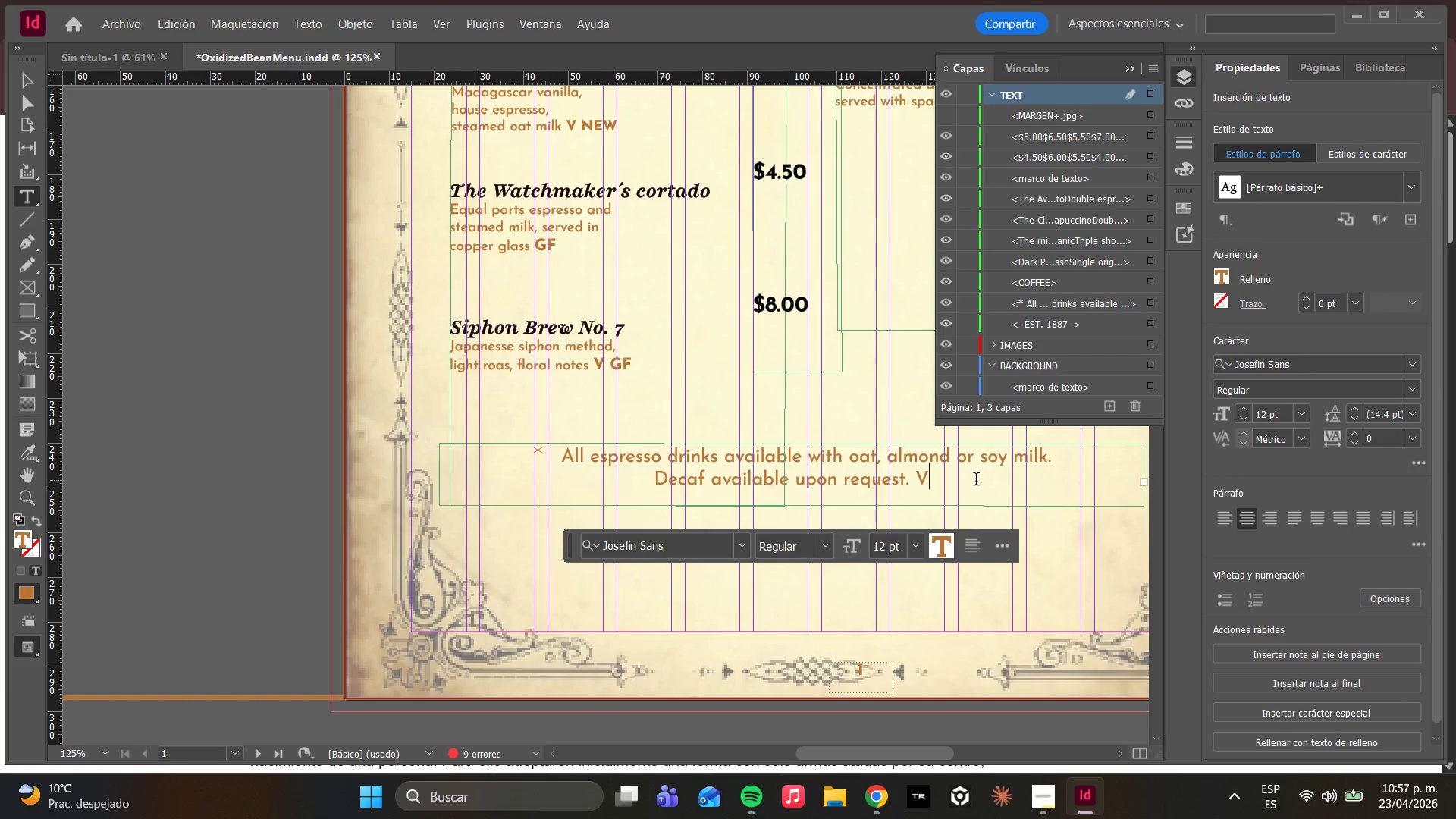 
key(Shift+1)
 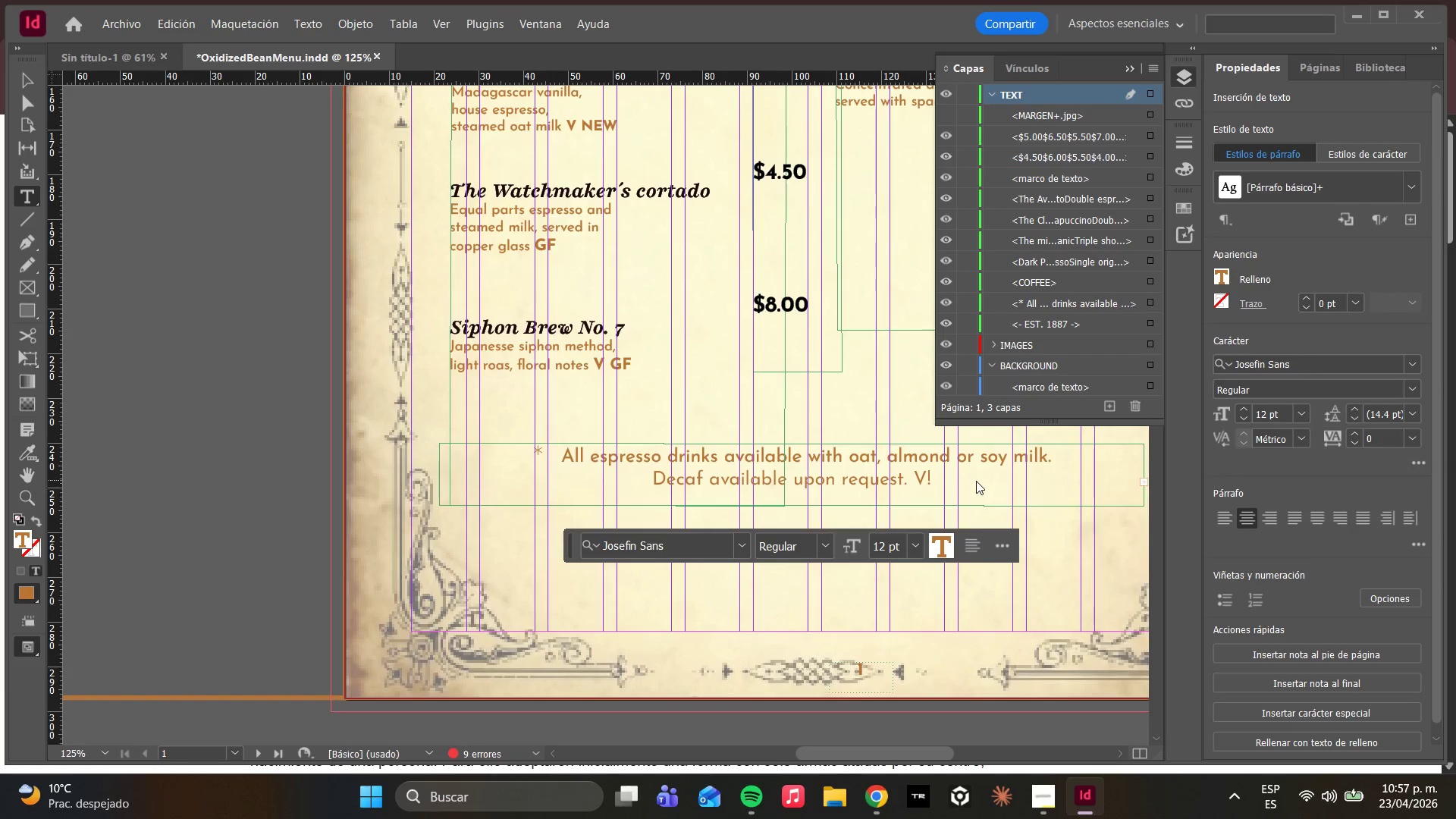 
key(Backspace)
 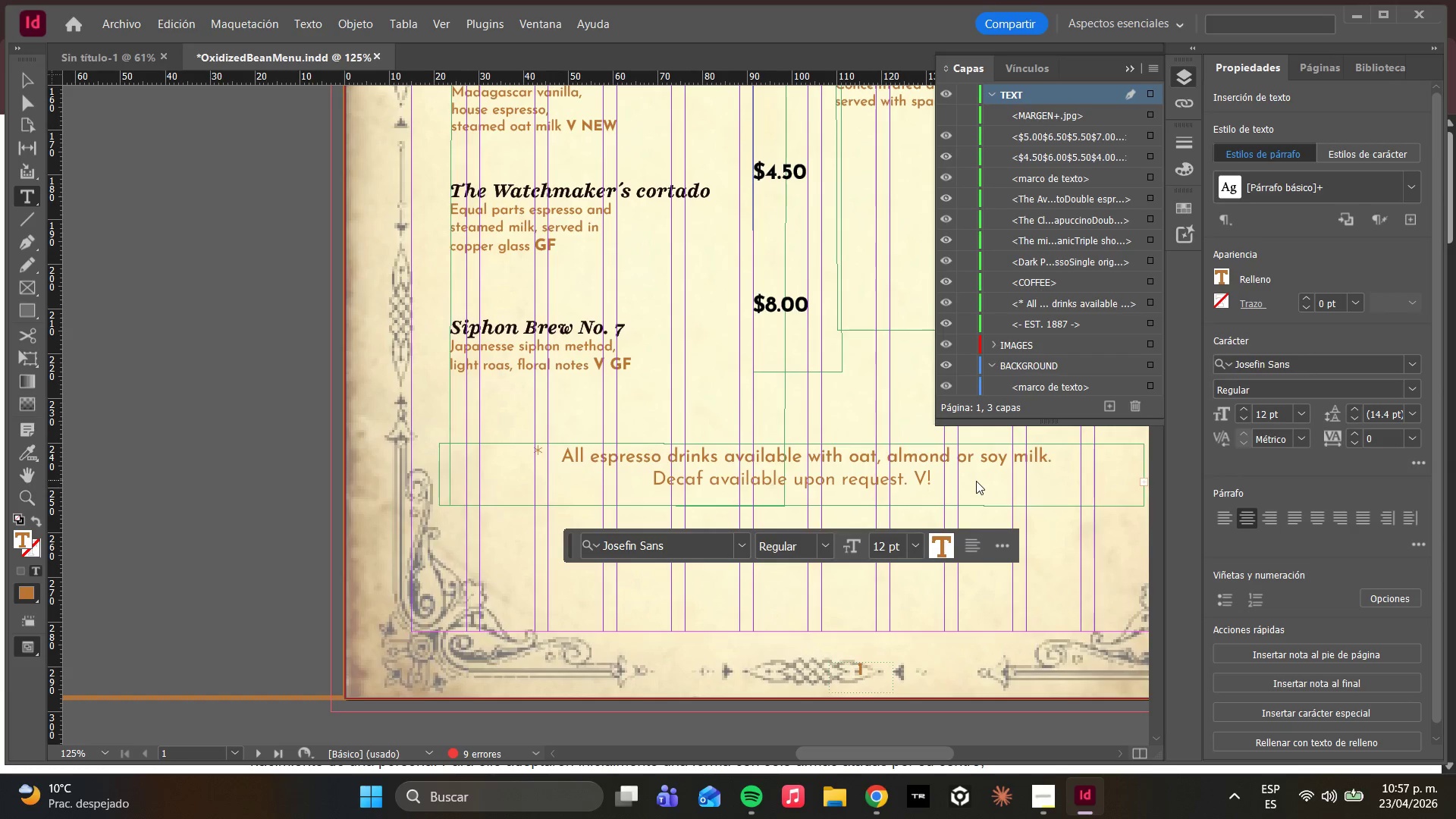 
key(Shift+BracketRight)
 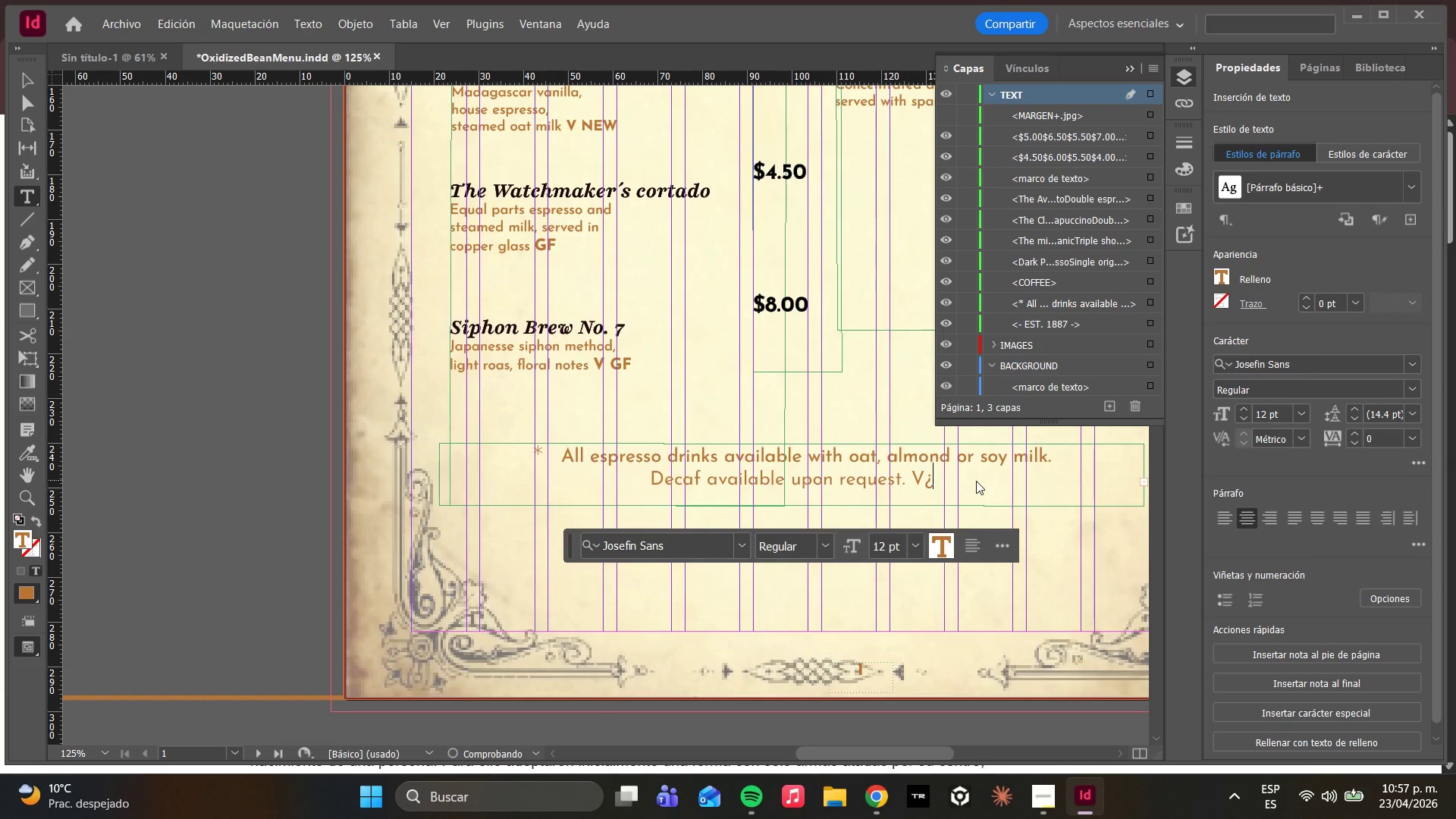 
key(Backspace)
 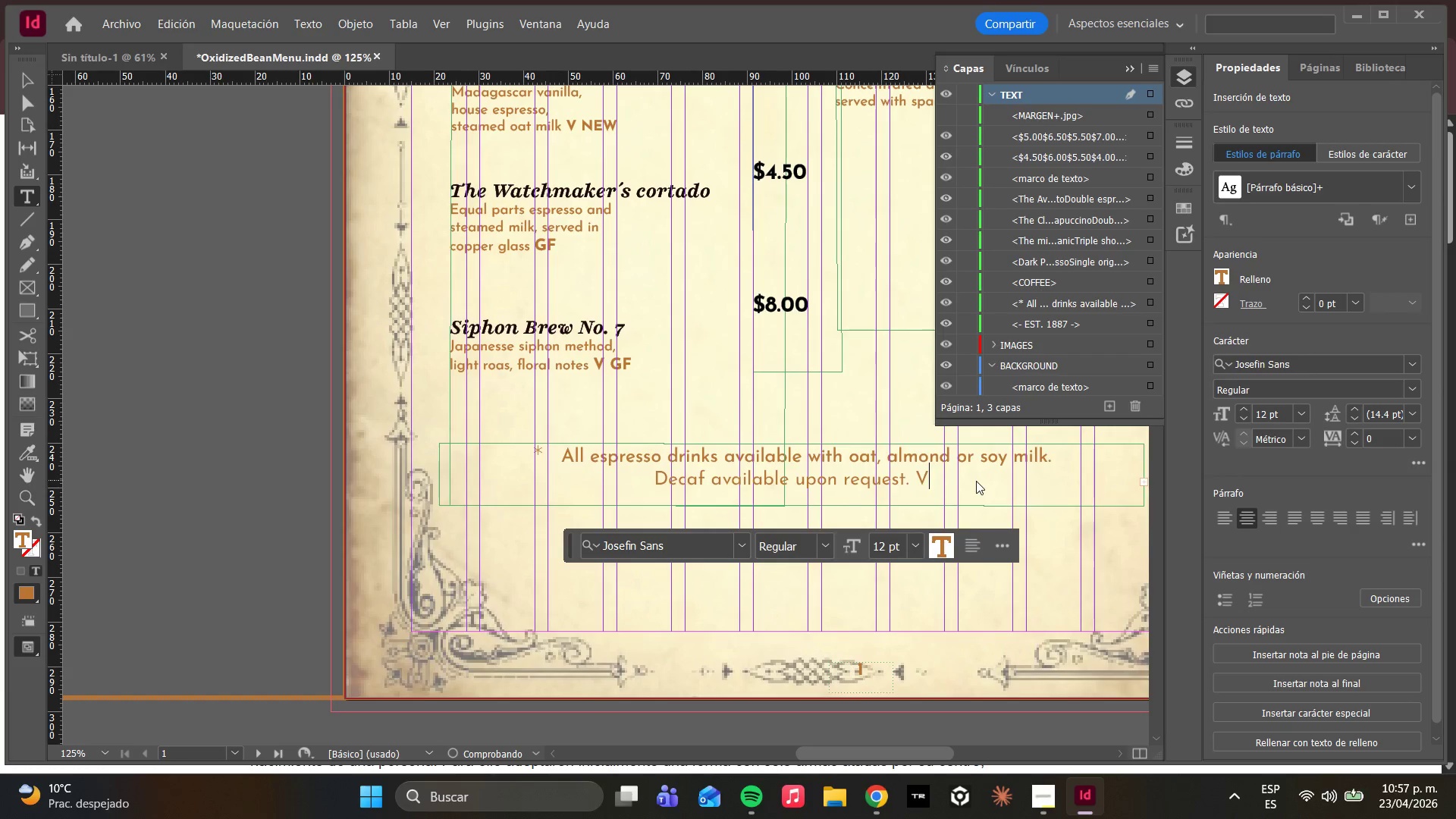 
key(BracketRight)
 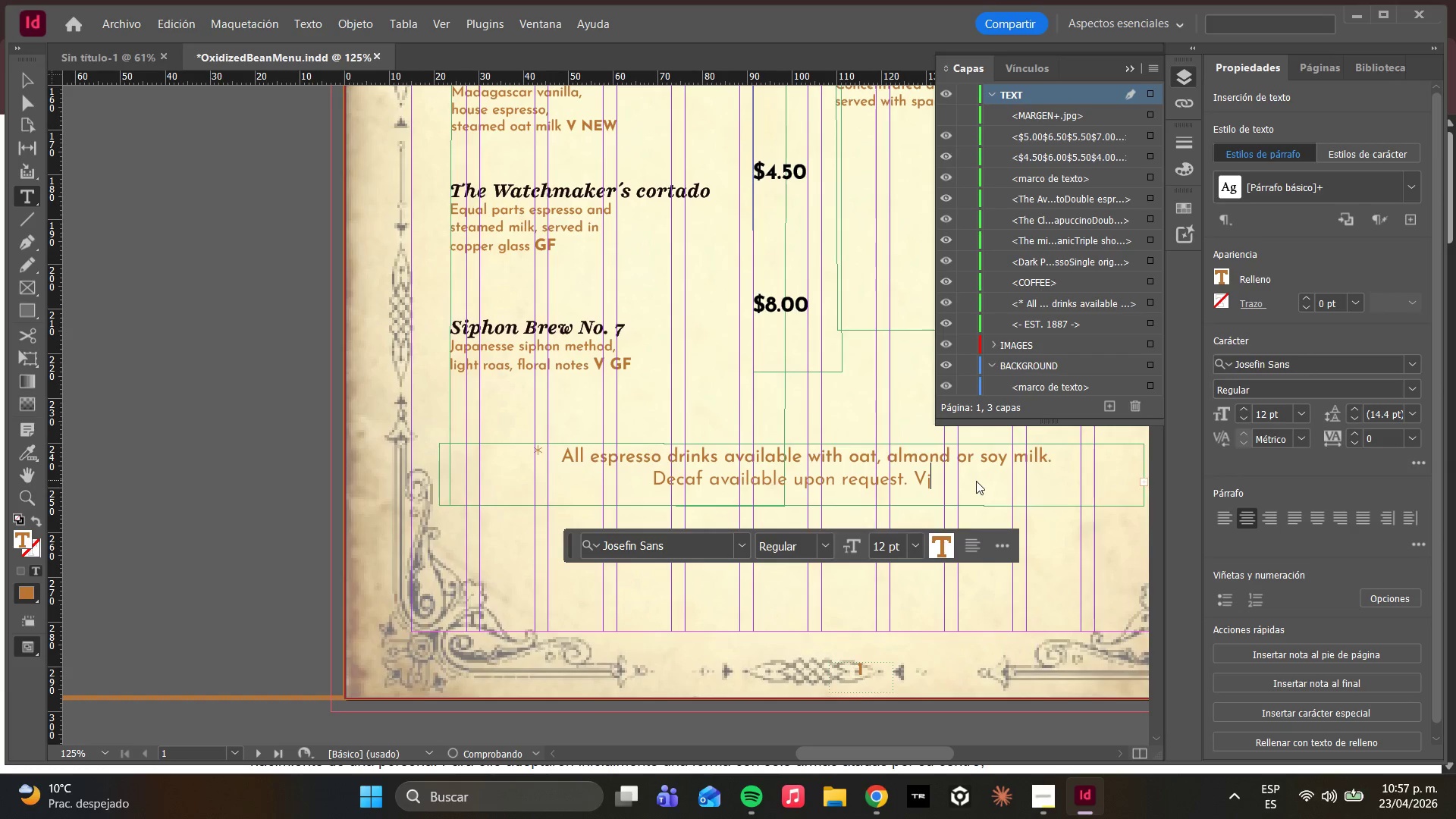 
key(BracketRight)
 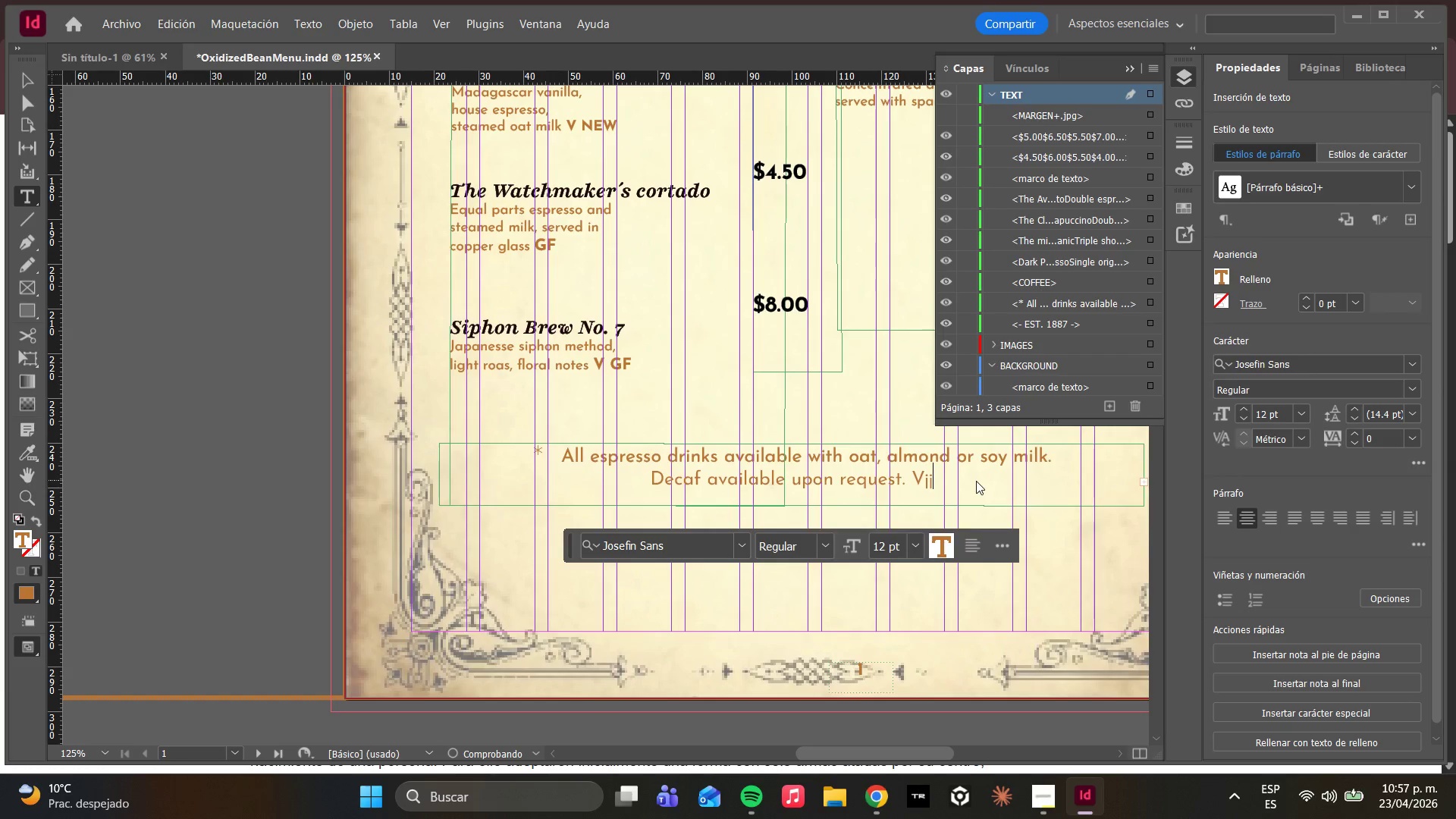 
key(Backspace)
 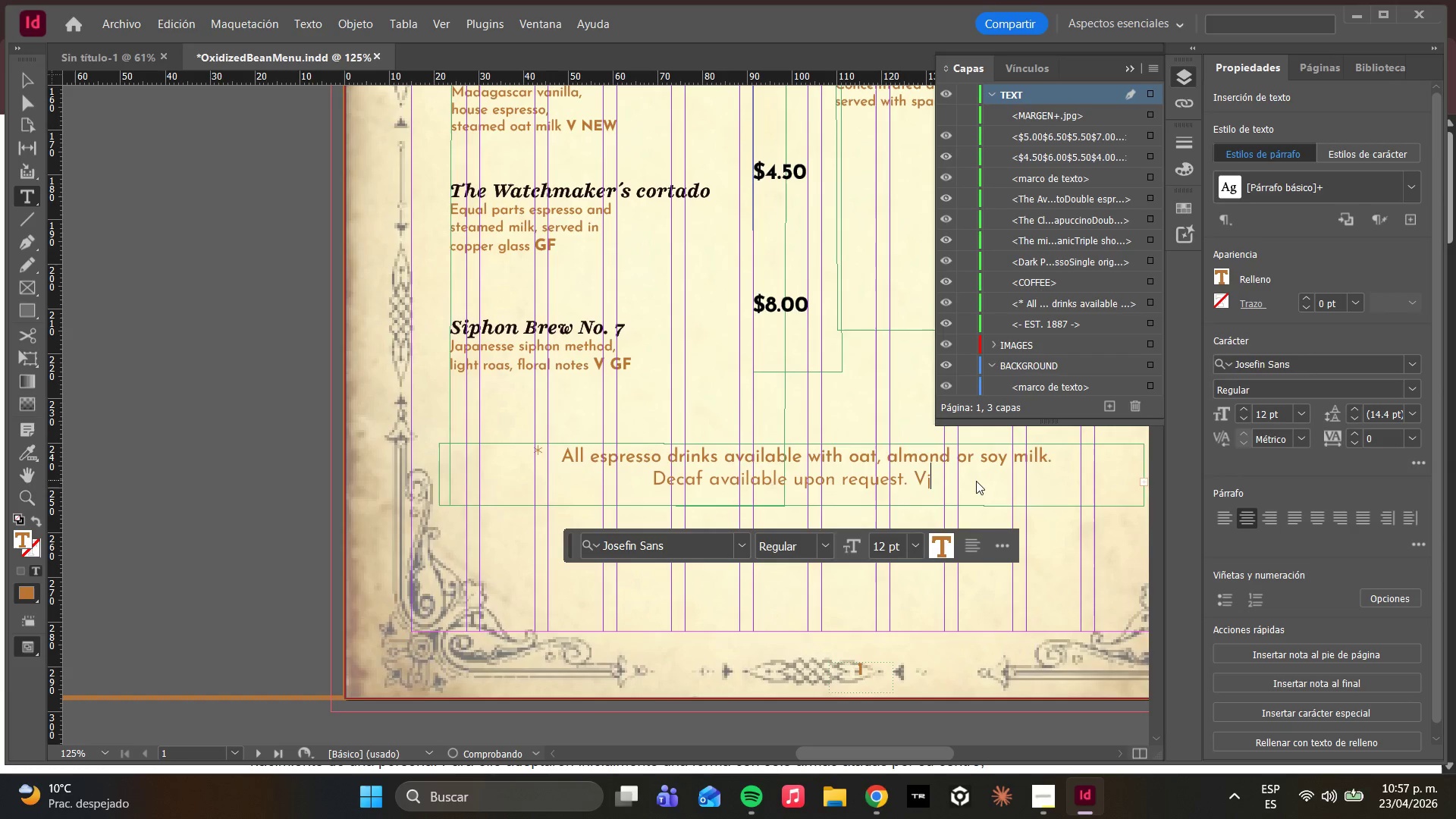 
key(Backspace)
 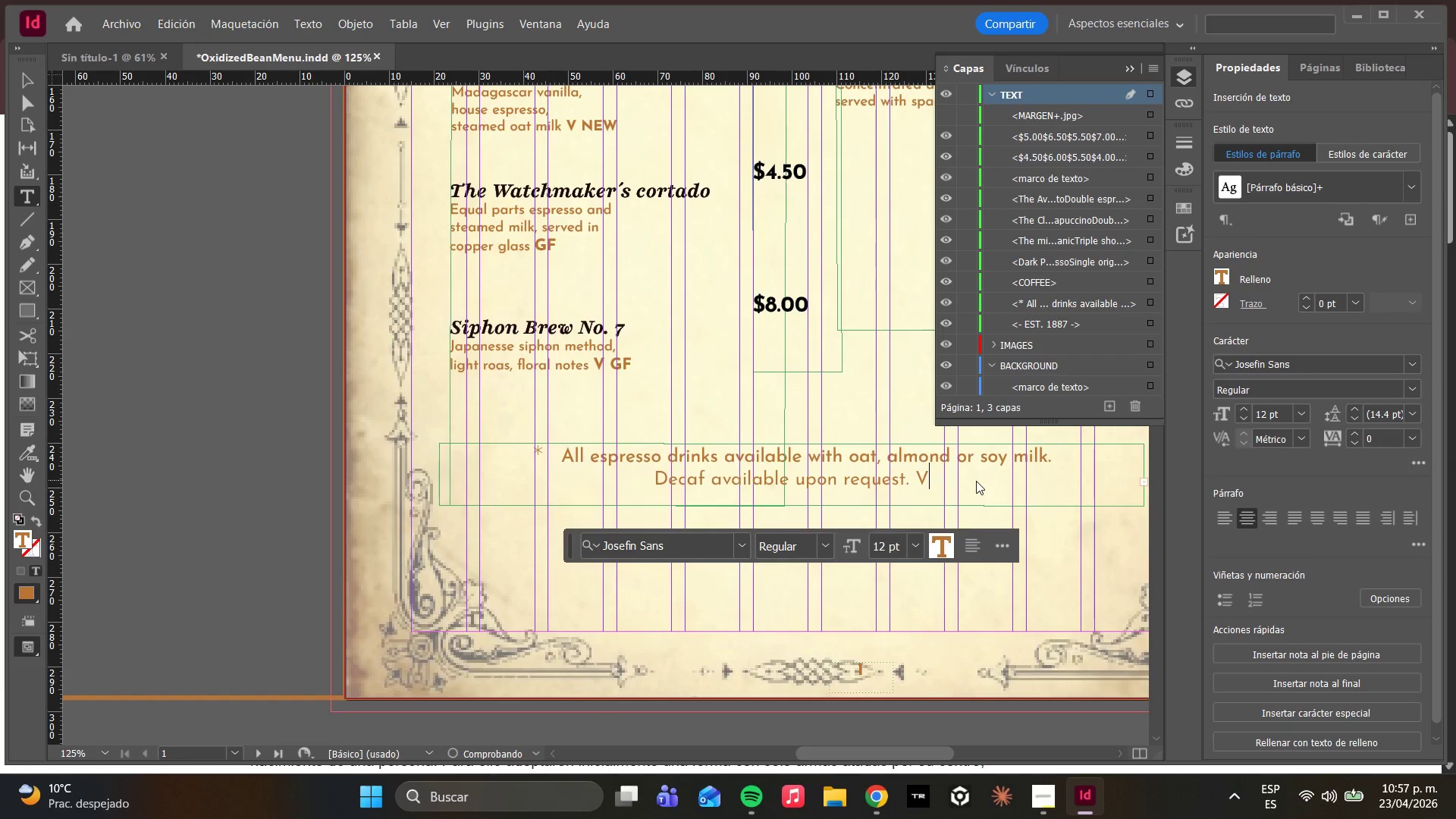 
key(Alt+BracketRight)
 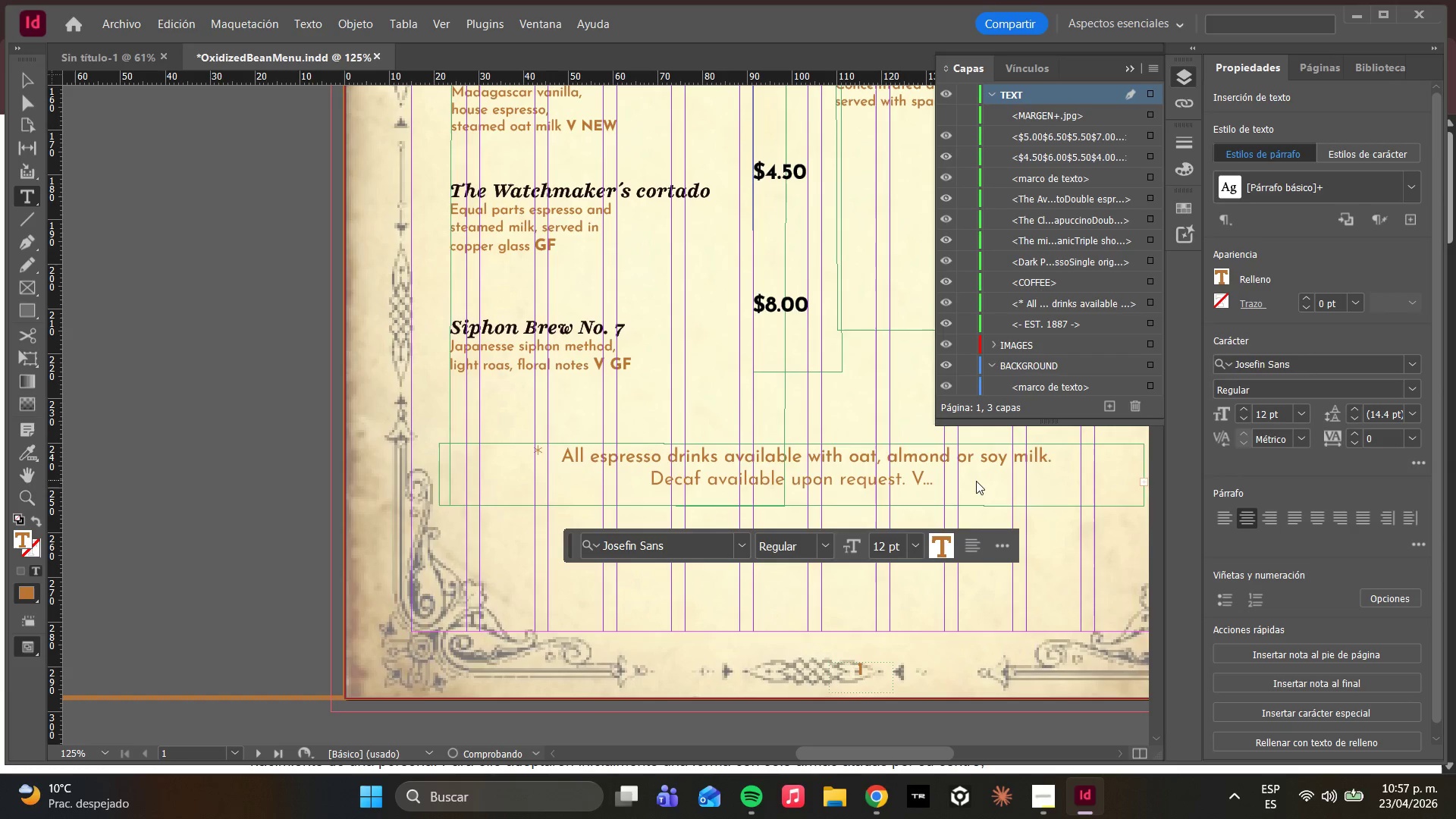 
key(Backspace)
 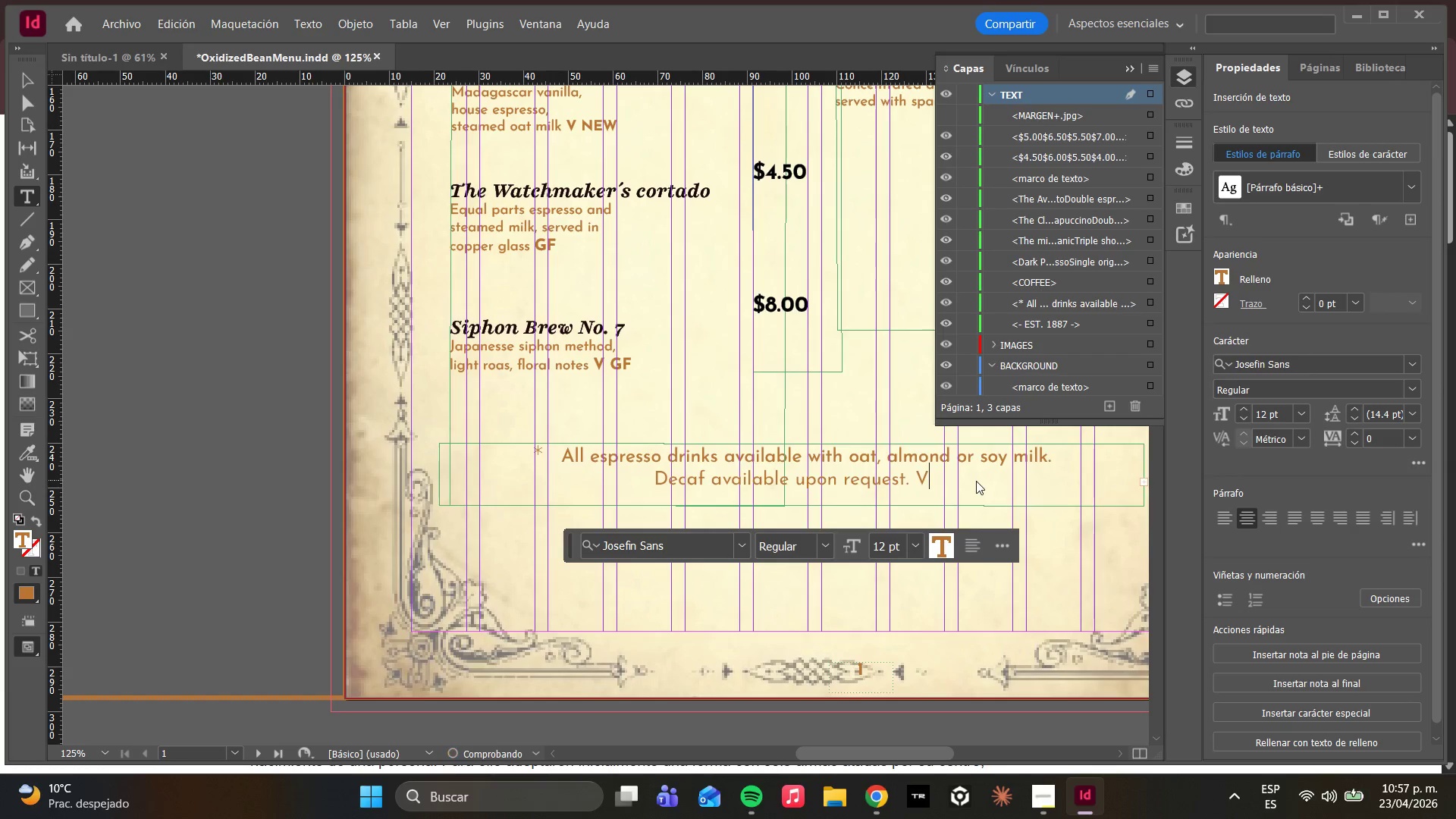 
key(Backspace)
 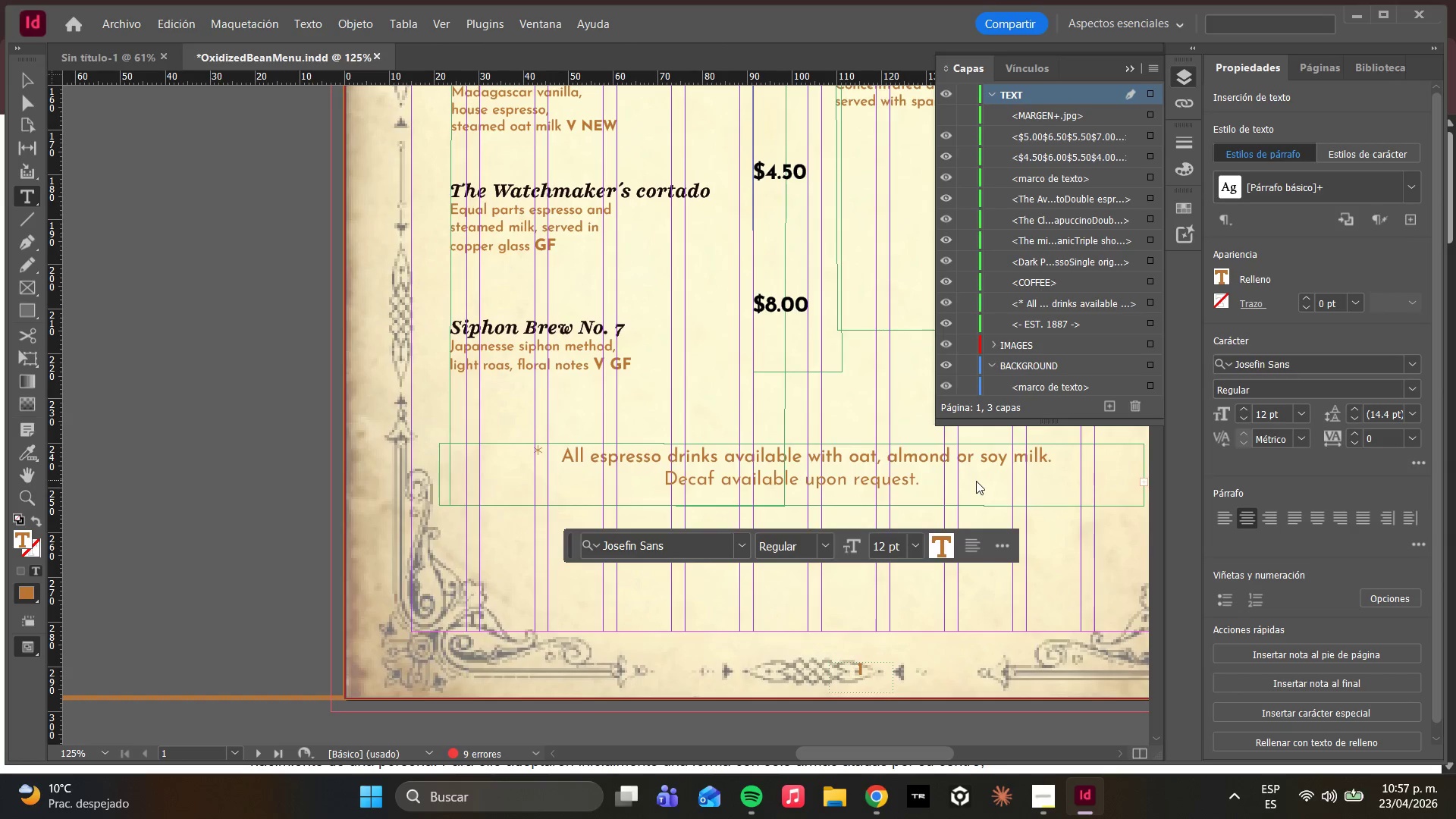 
key(CapsLock)
 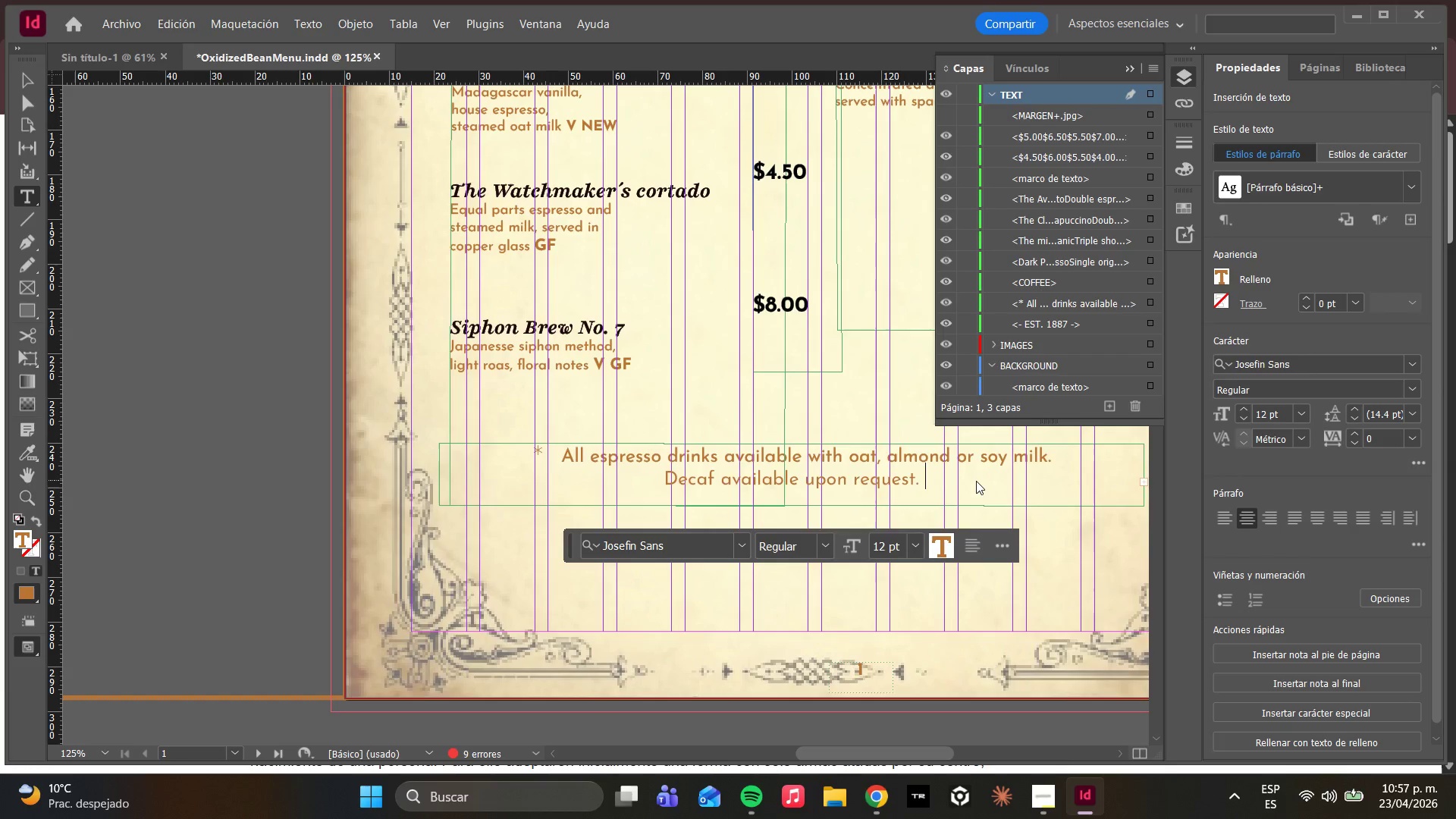 
key(CapsLock)
 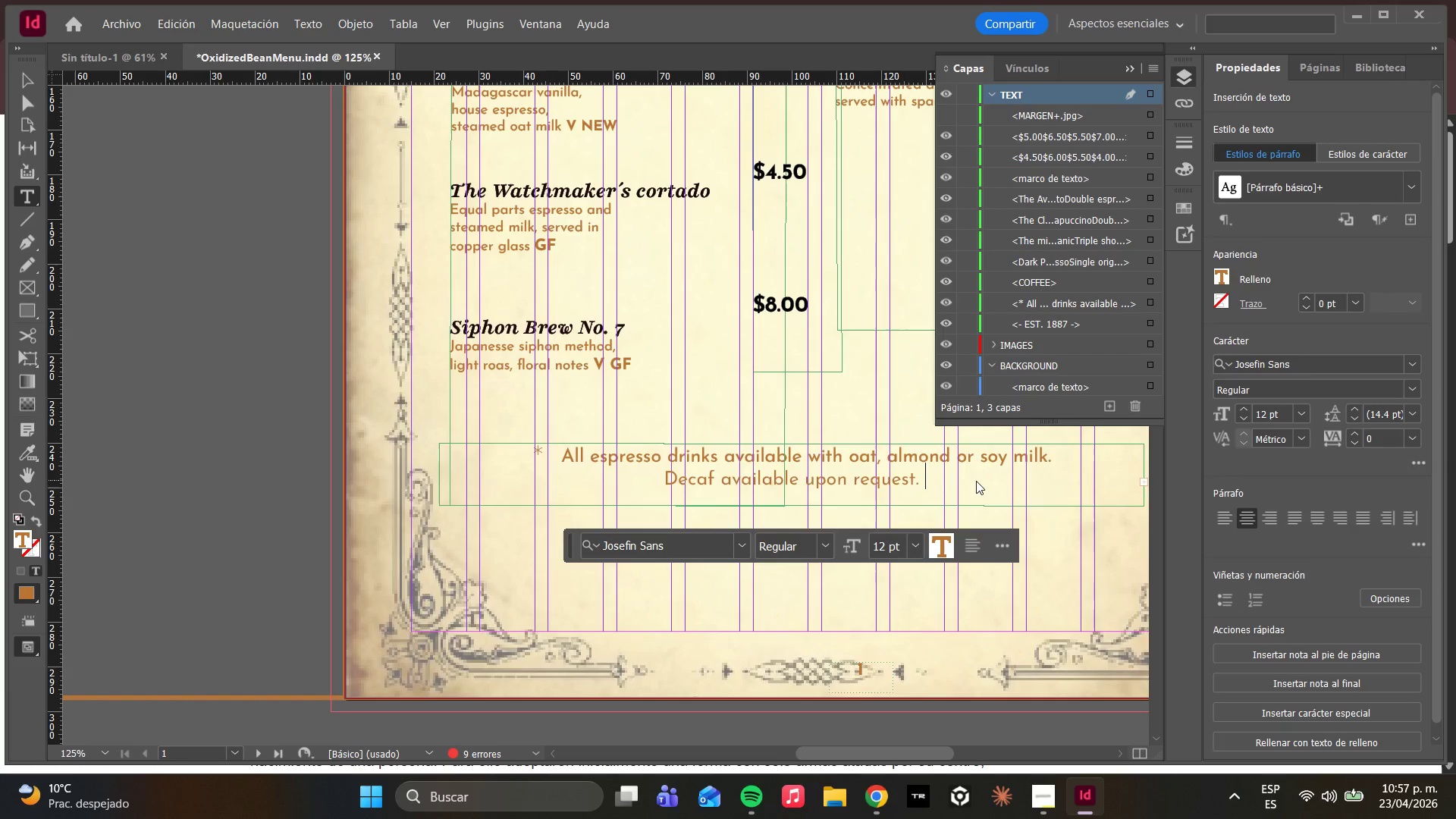 
key(V)
 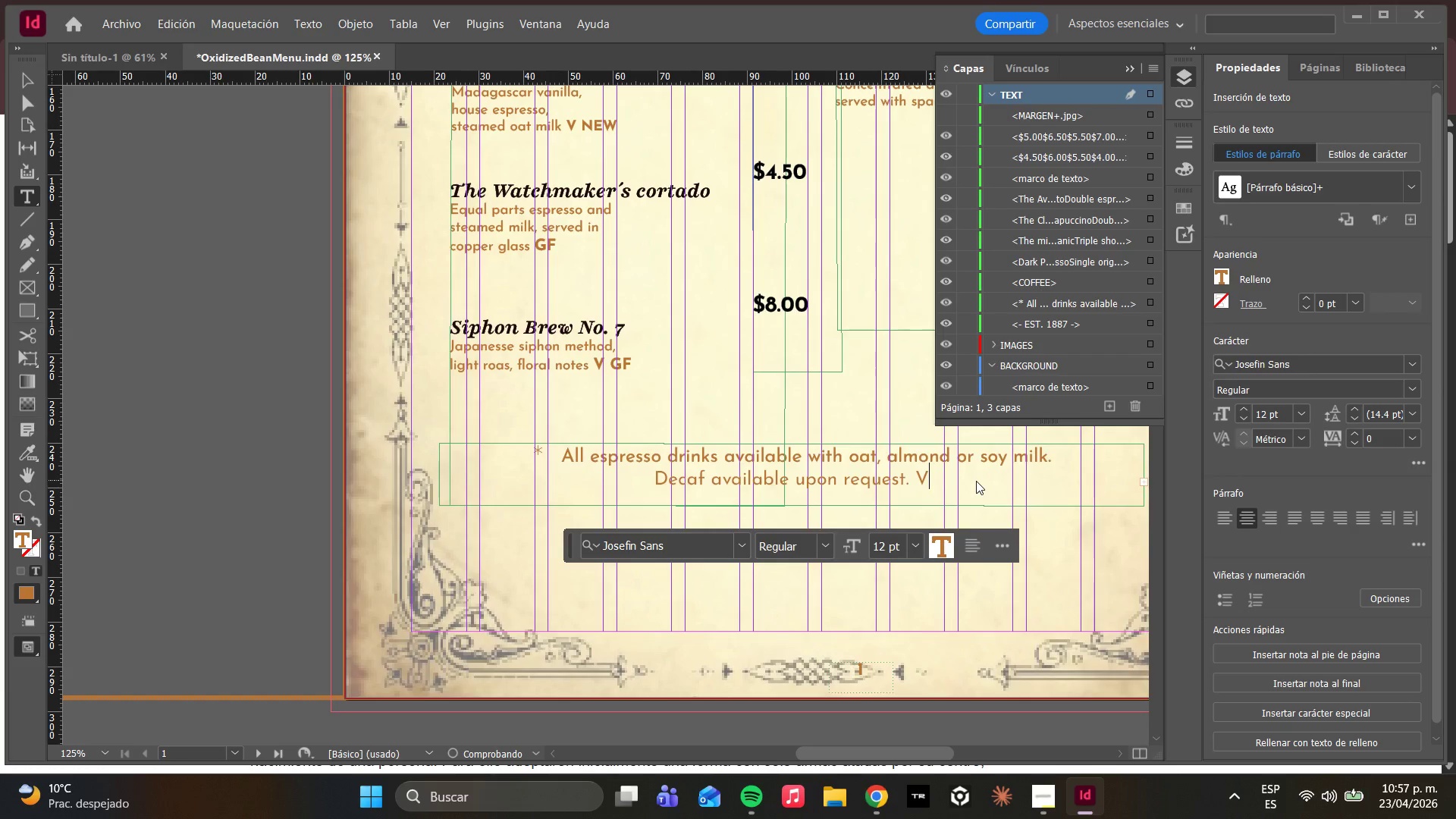 
key(CapsLock)
 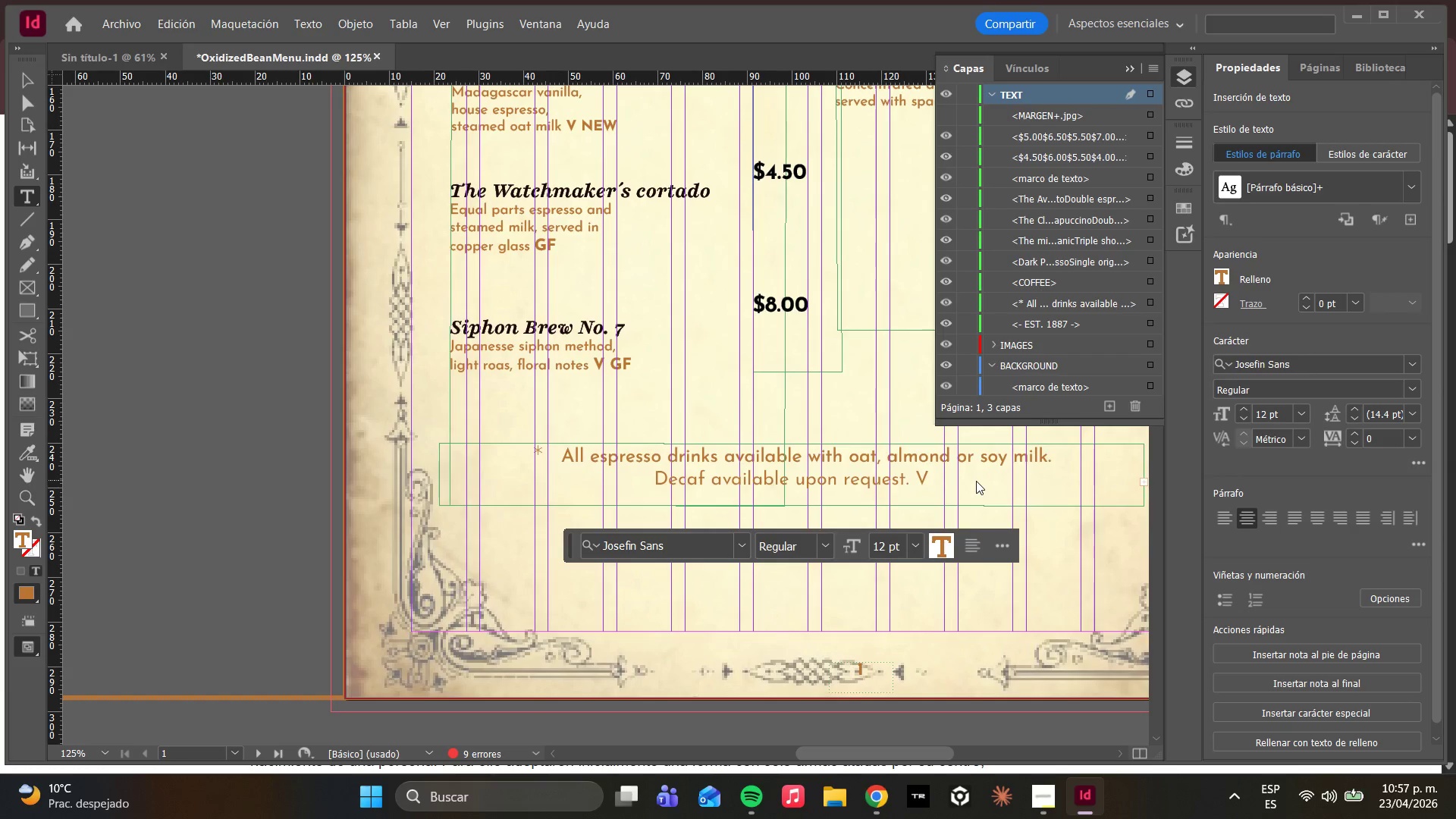 
key(BracketLeft)
 